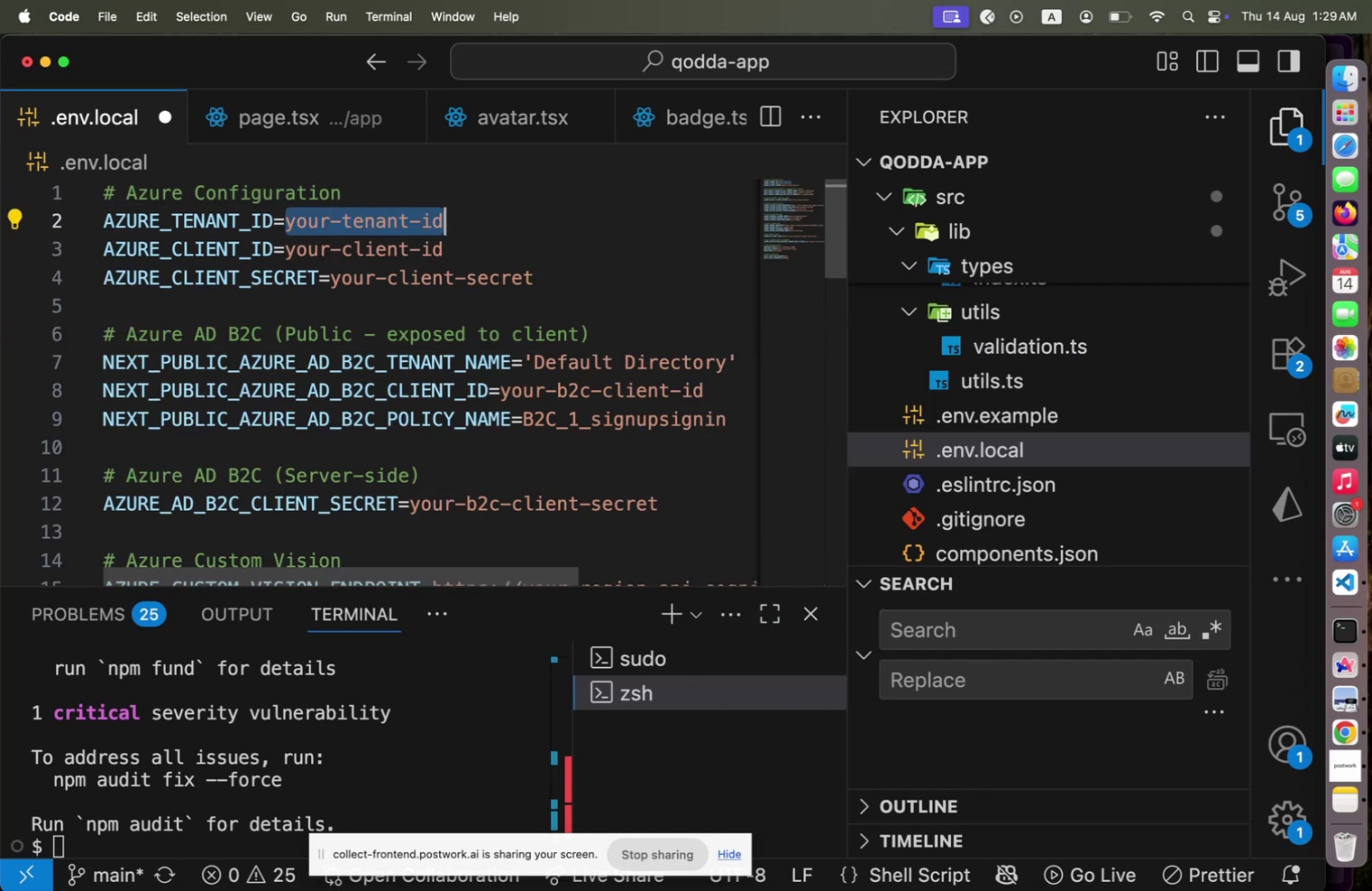 
key(Shift+End)
 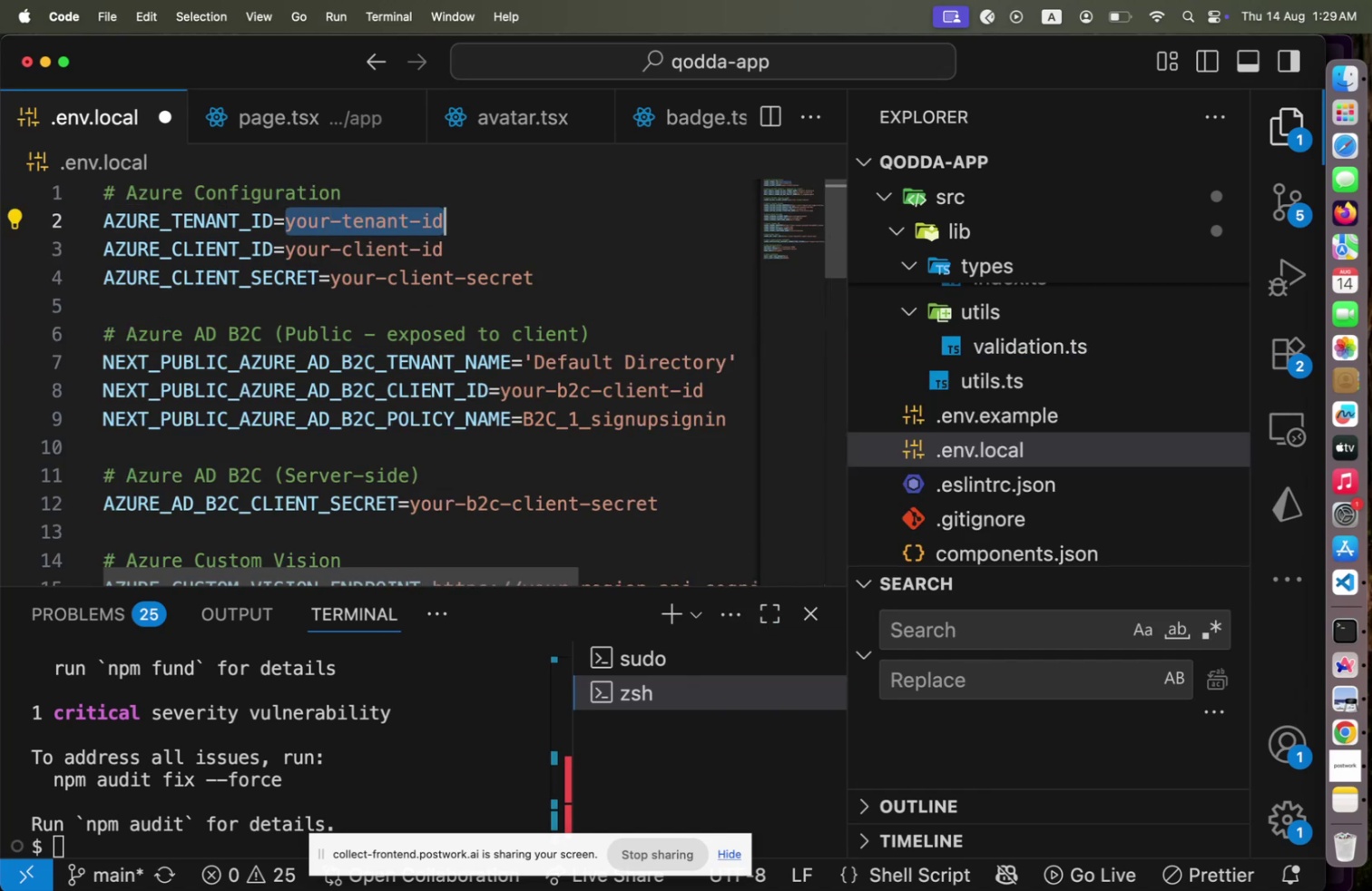 
key(Meta+V)
 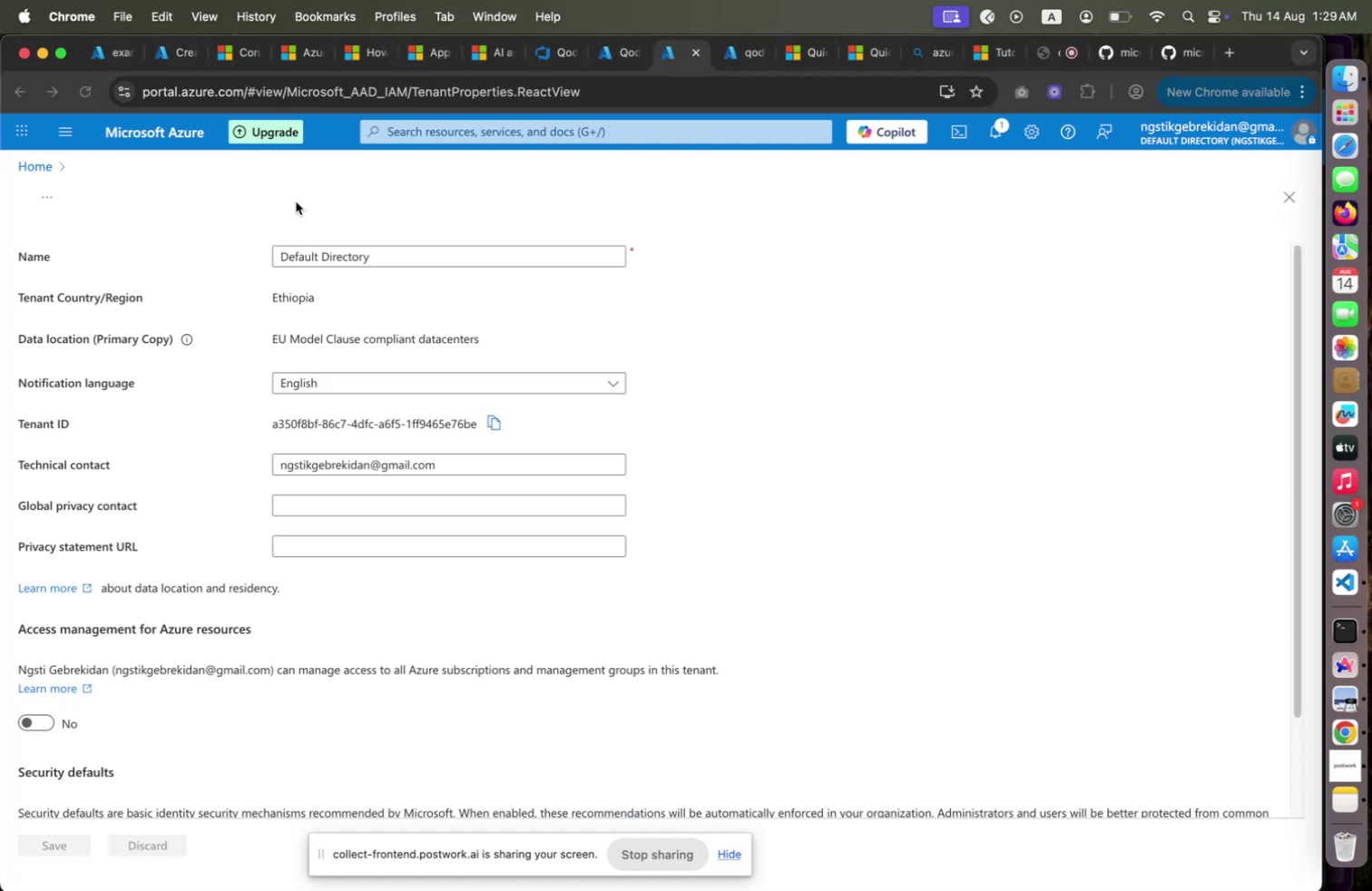 
key(Meta+CommandLeft)
 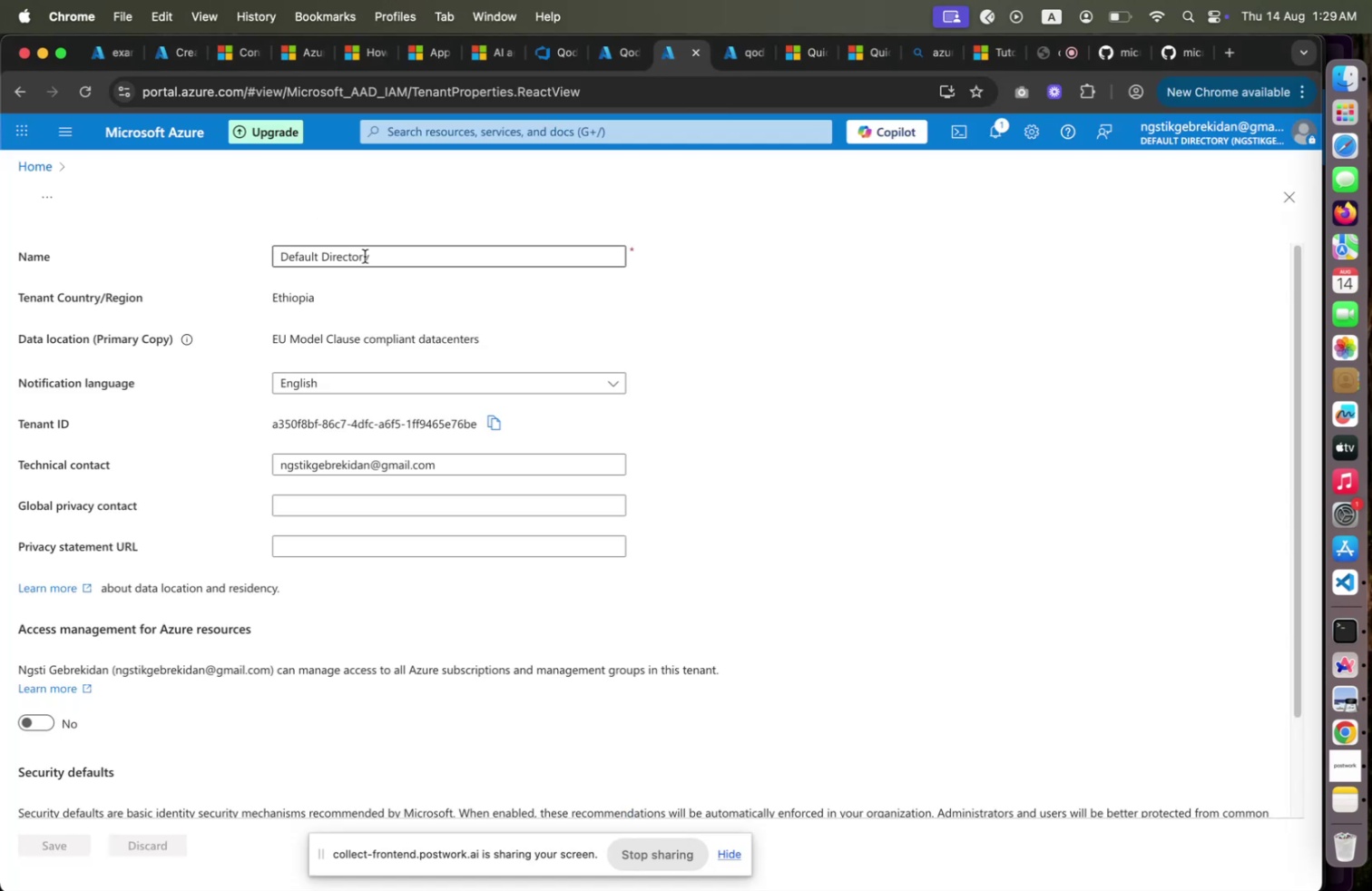 
key(Meta+Tab)
 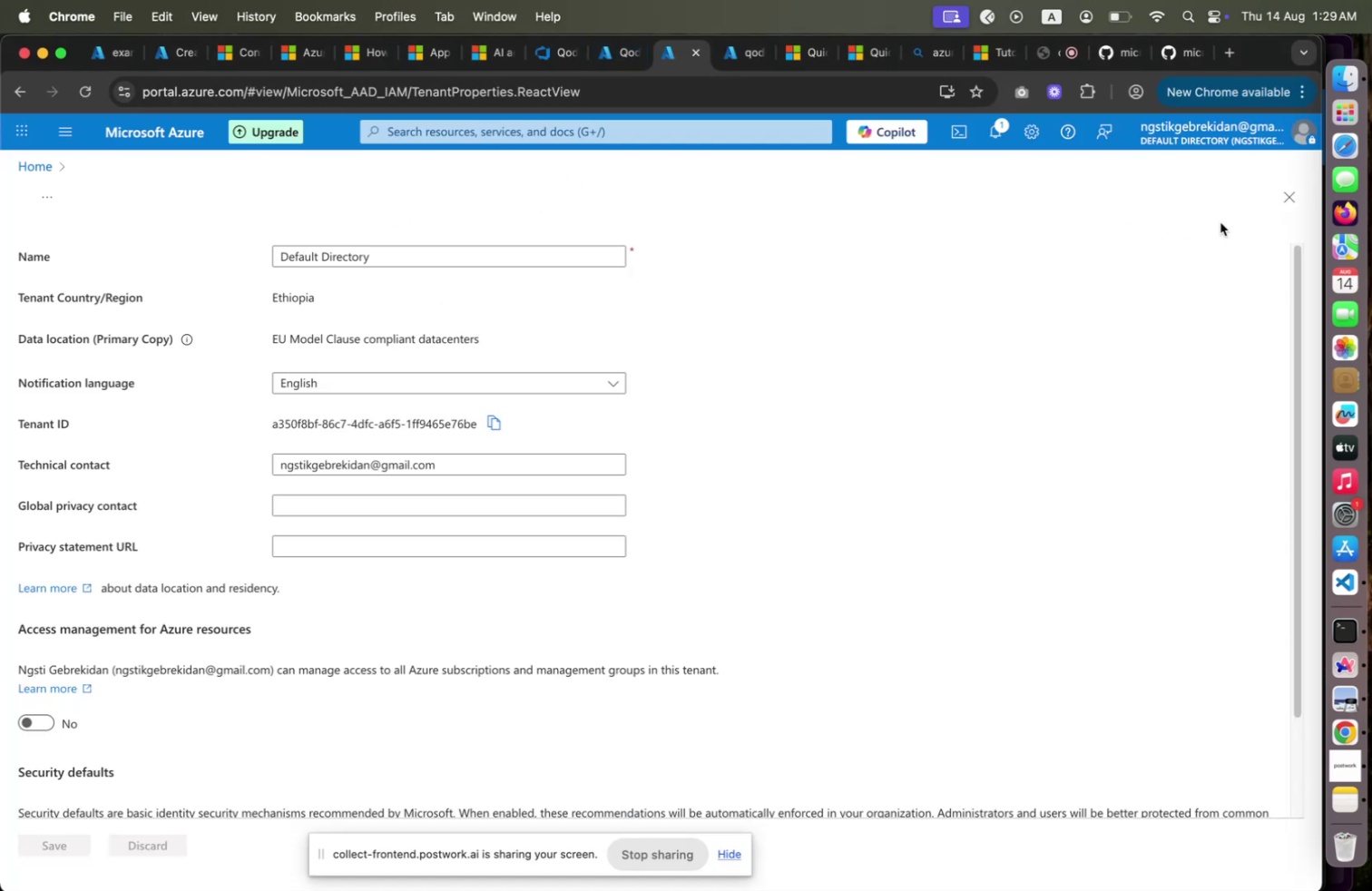 
left_click([1284, 195])
 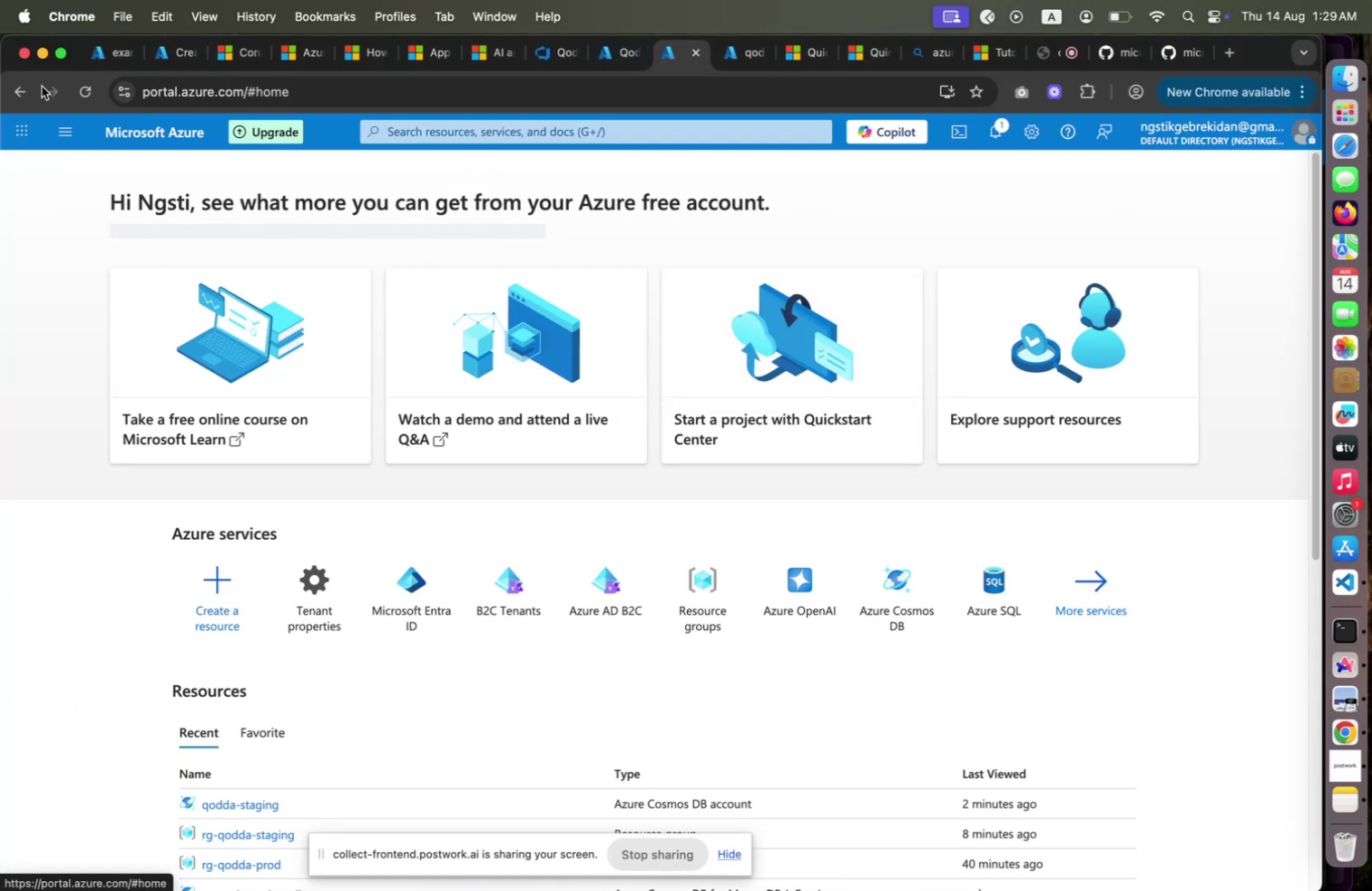 
left_click([30, 94])
 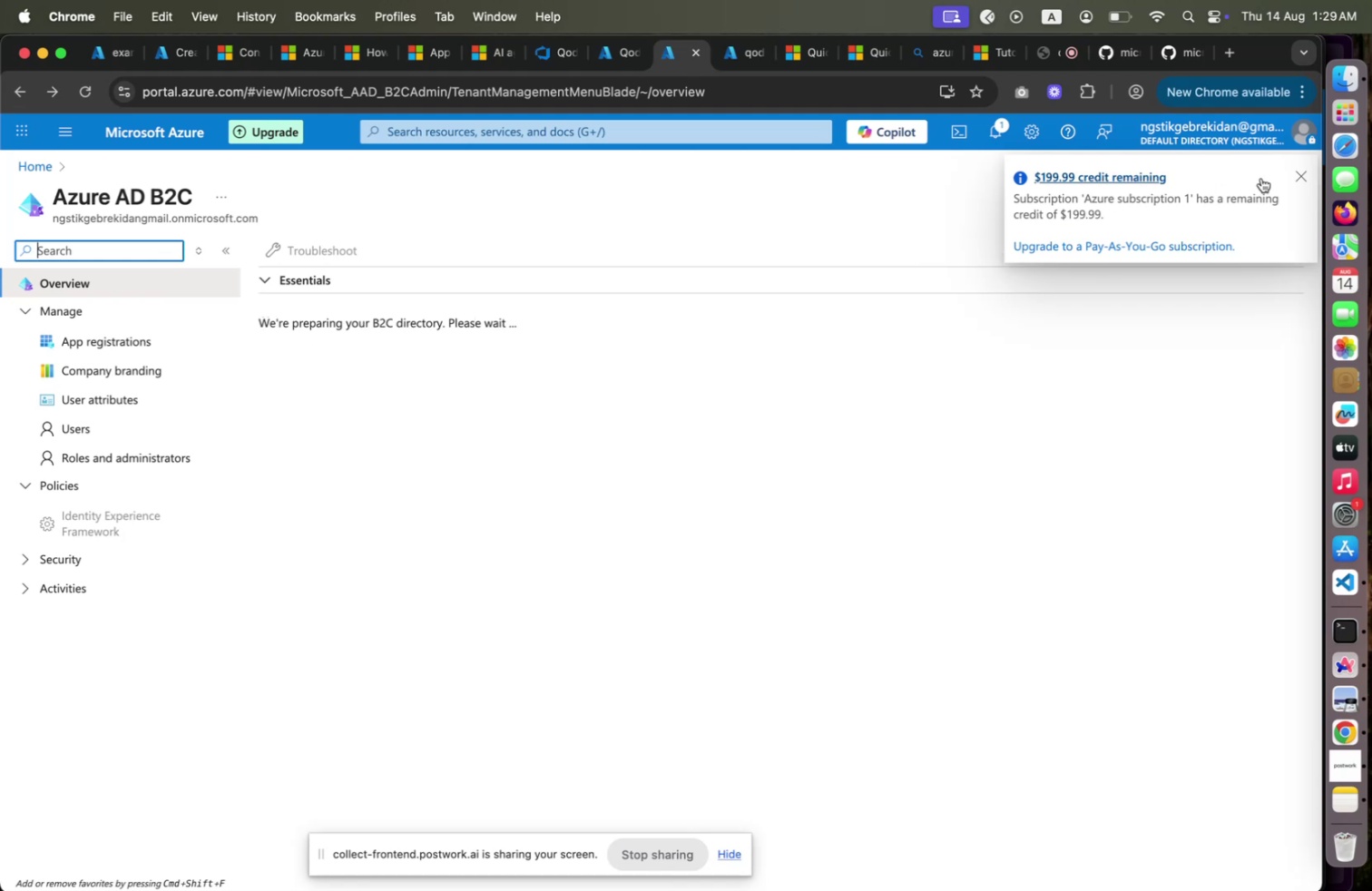 
left_click([1298, 171])
 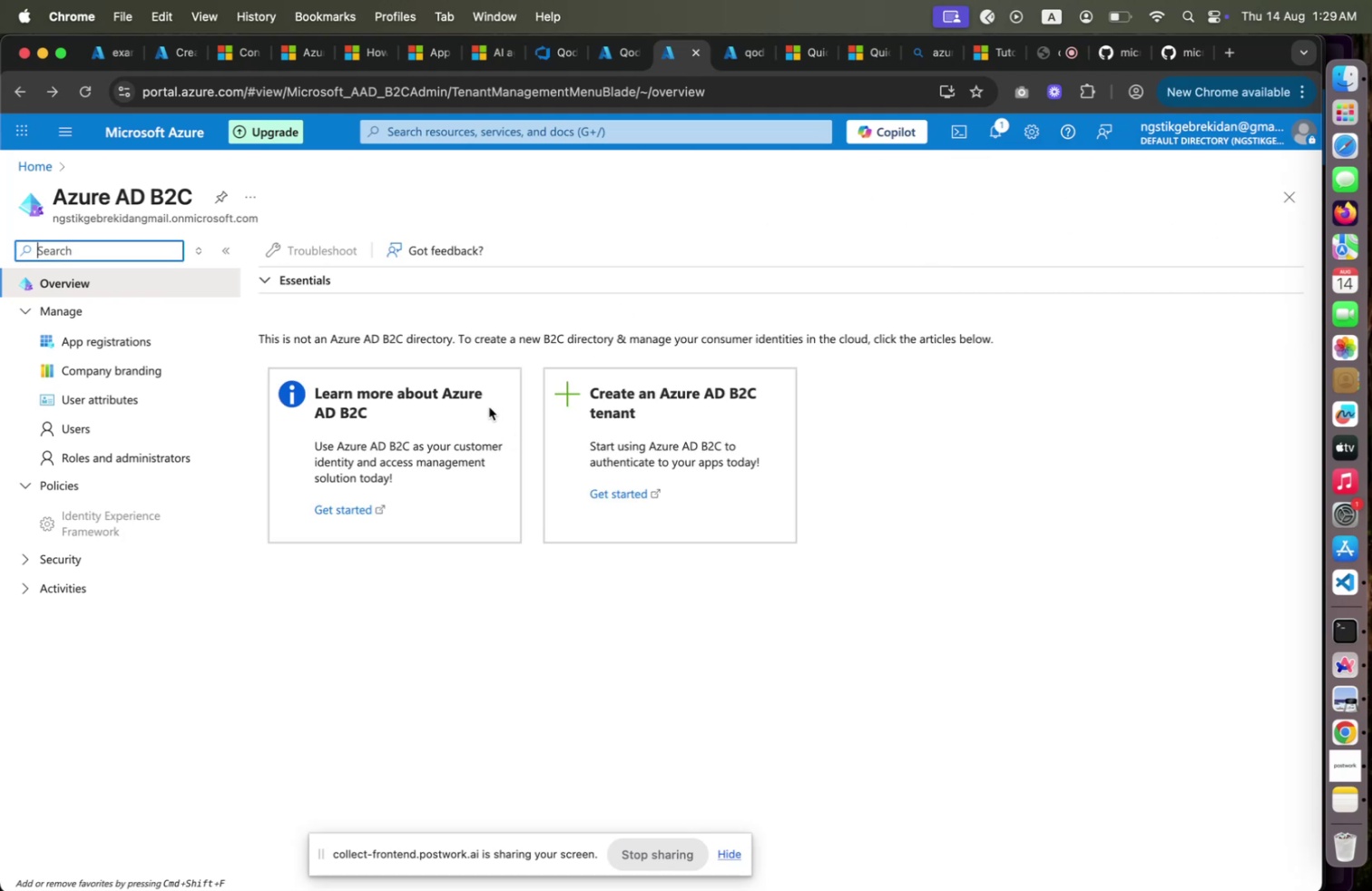 
wait(6.65)
 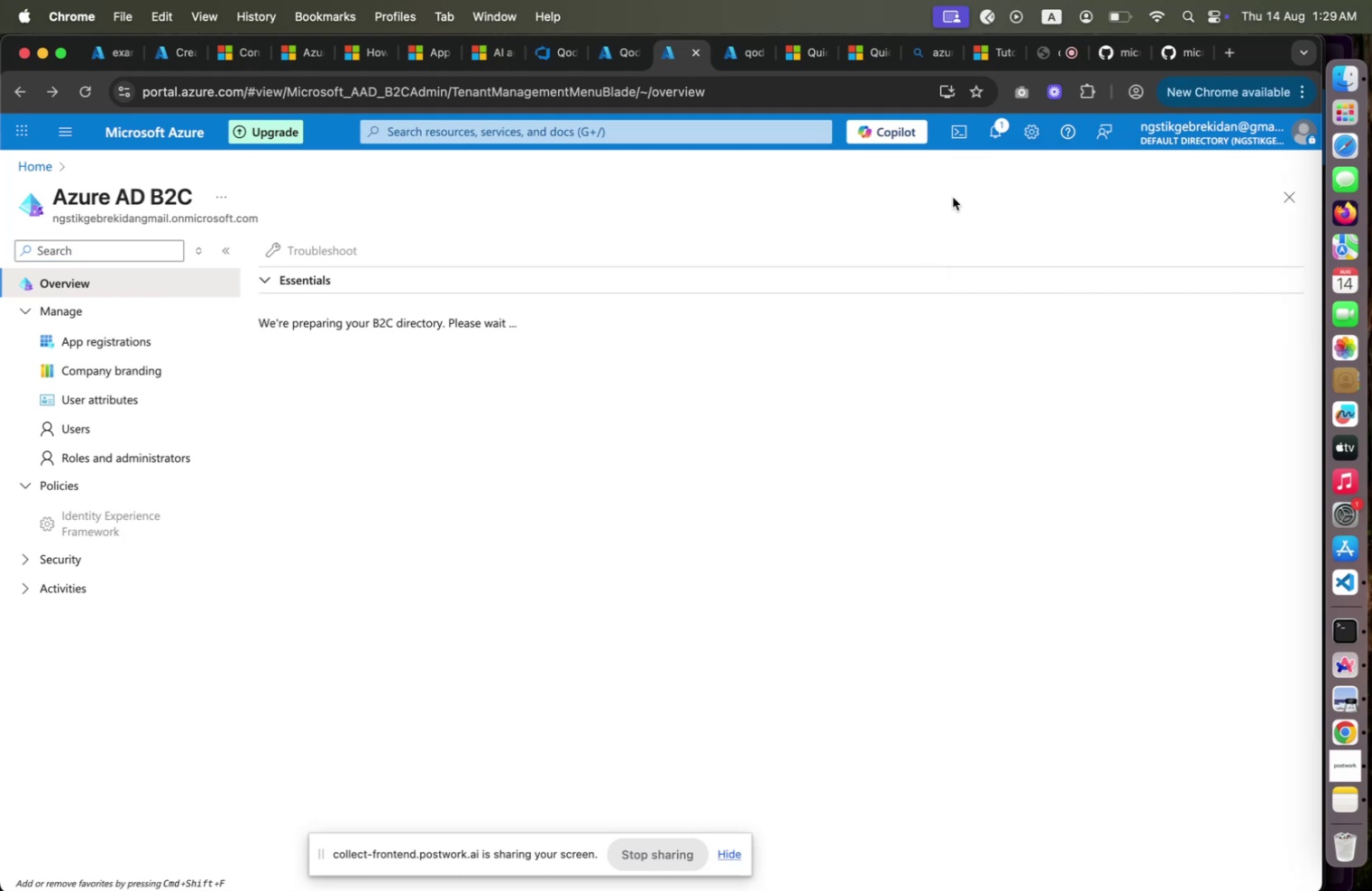 
left_click([130, 343])
 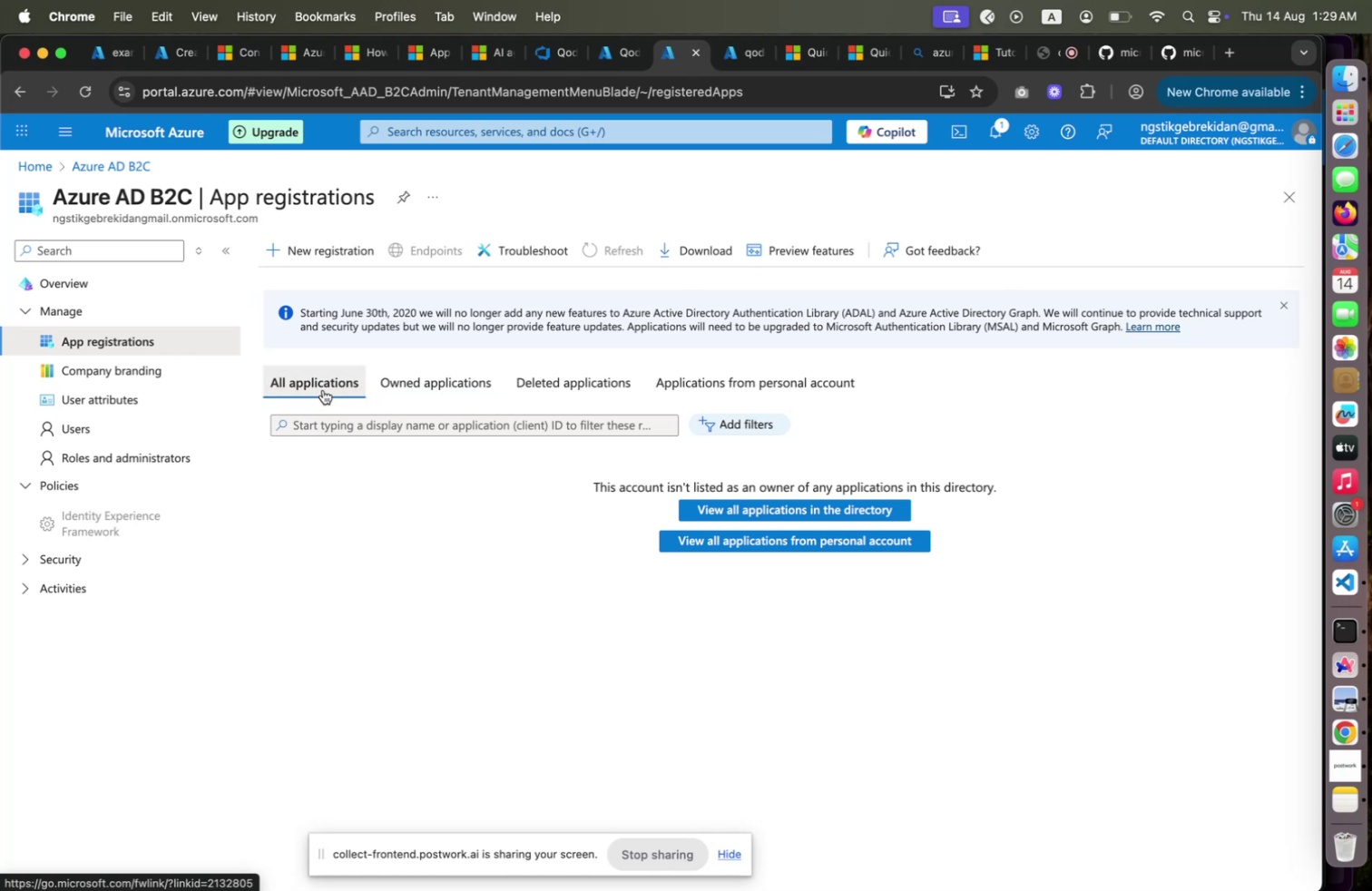 
left_click([323, 389])
 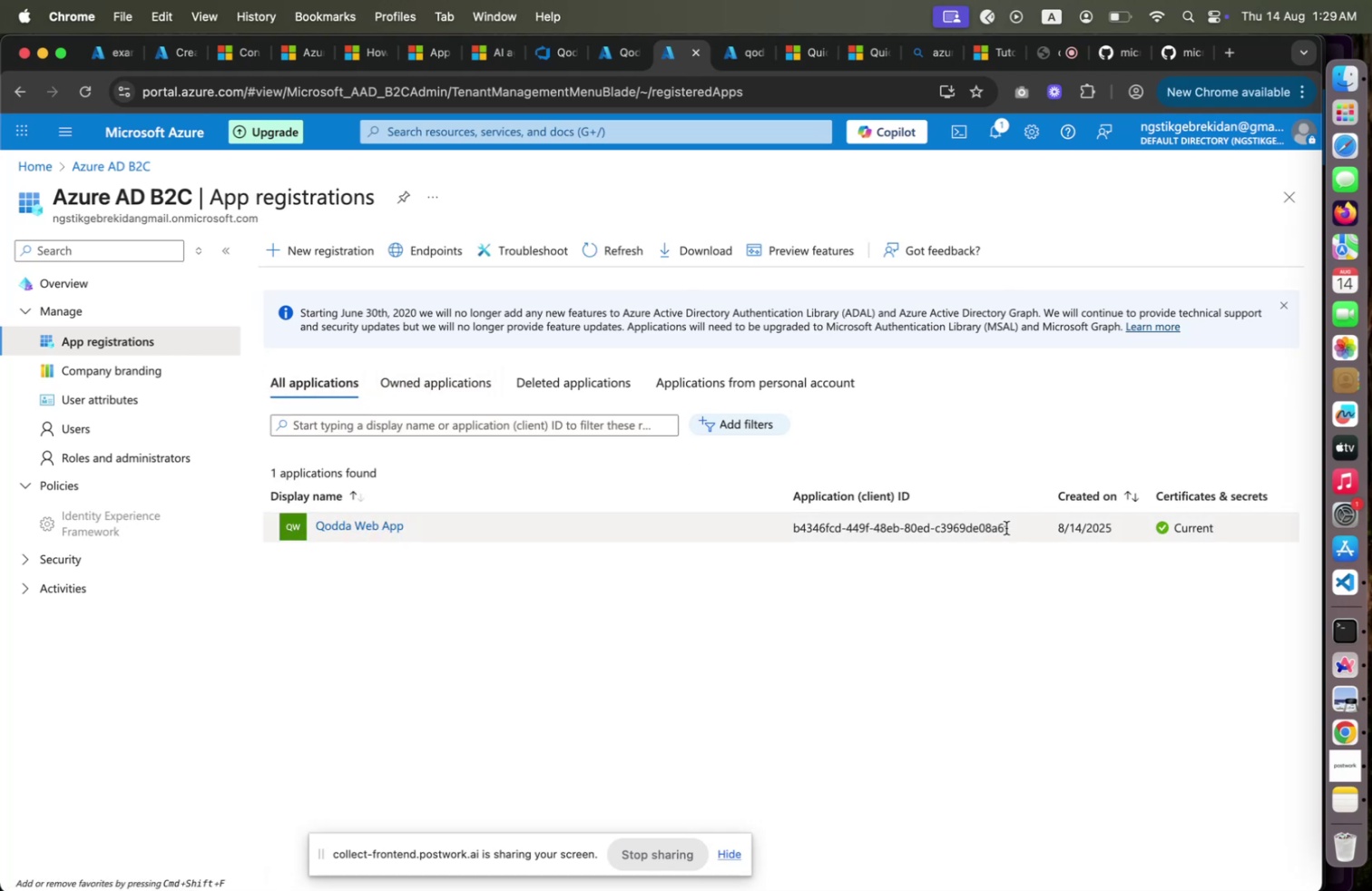 
left_click_drag(start_coordinate=[1006, 527], to_coordinate=[788, 524])
 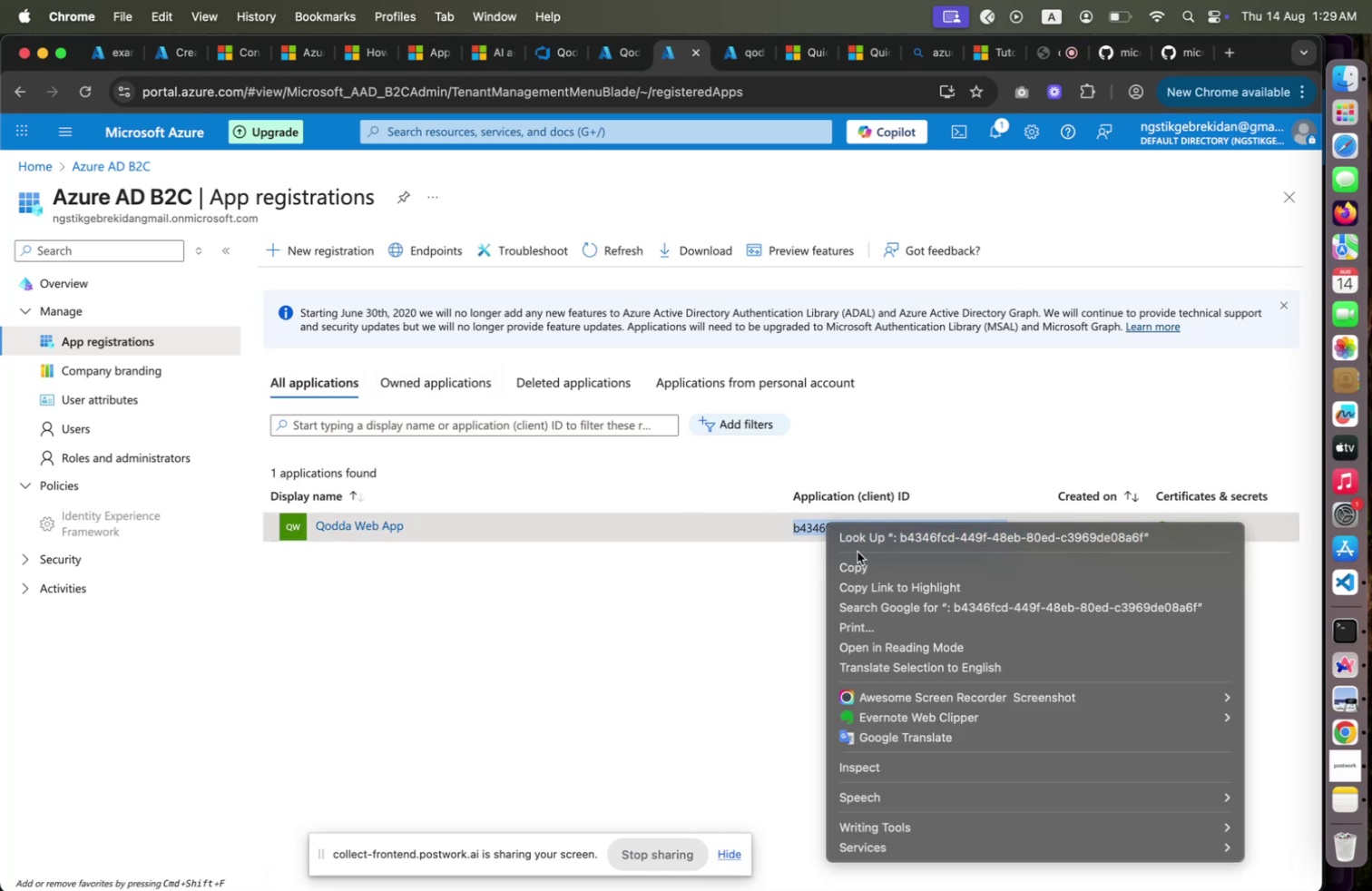 
right_click([826, 526])
 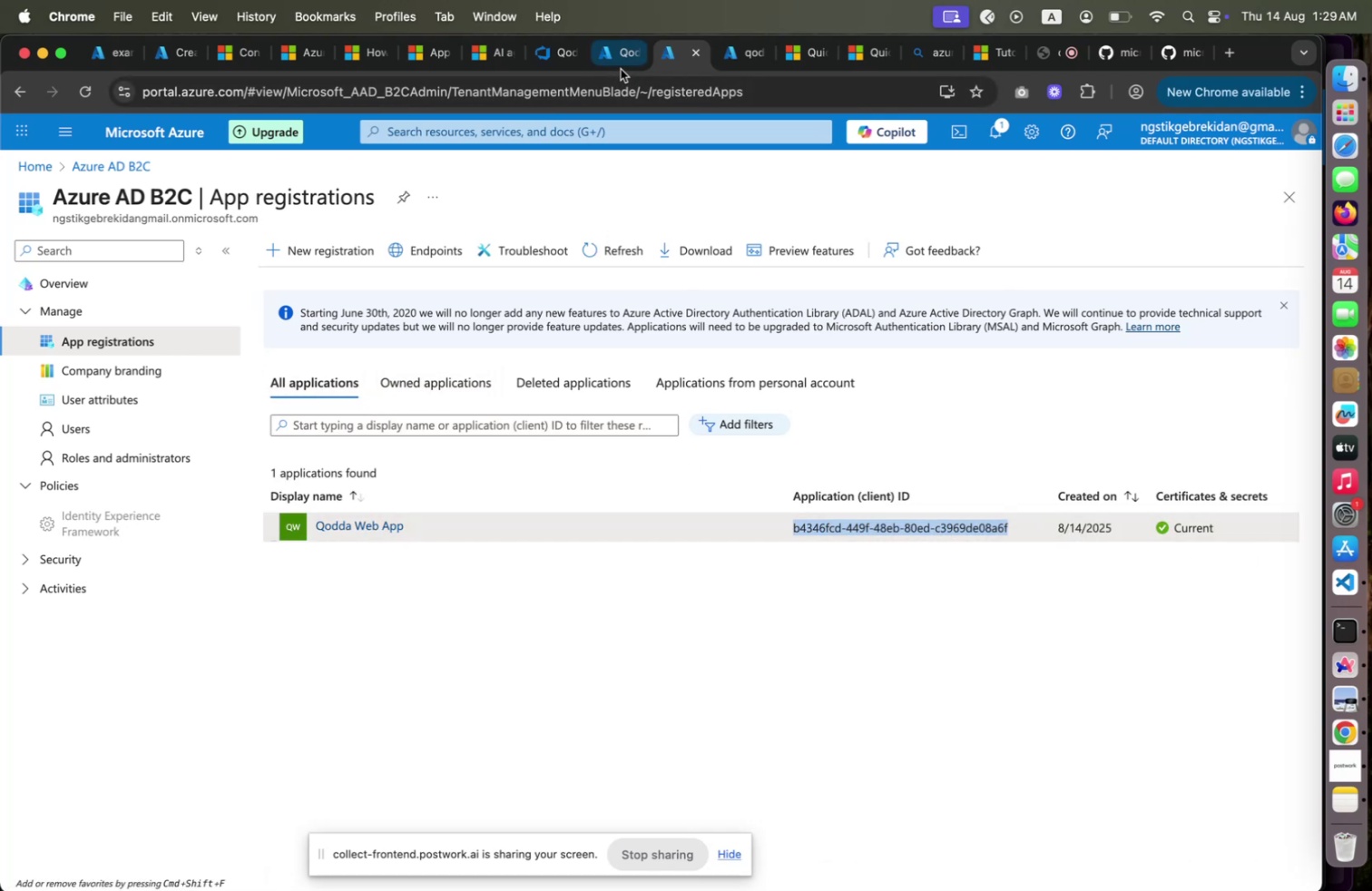 
left_click([621, 69])
 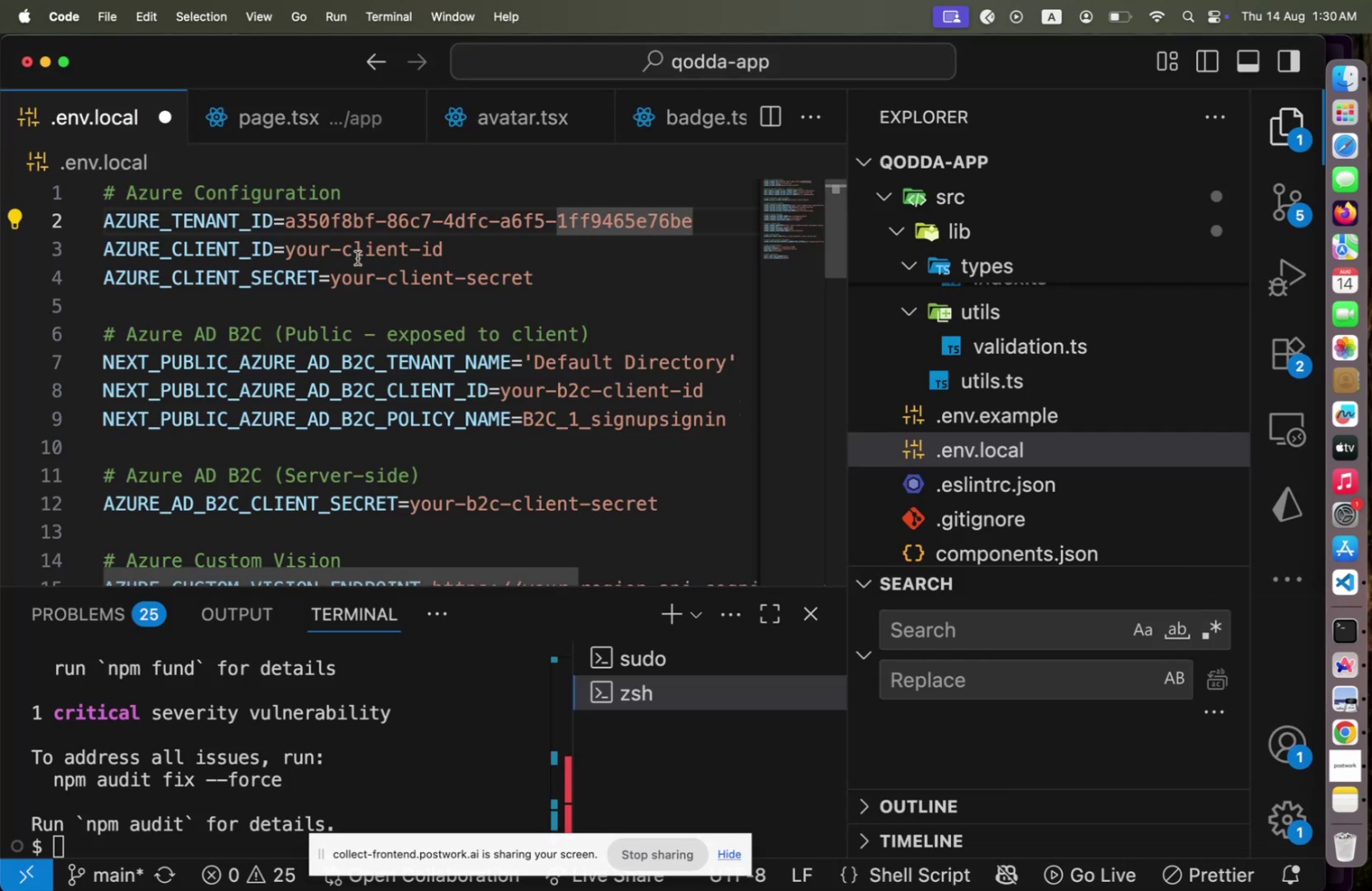 
wait(5.01)
 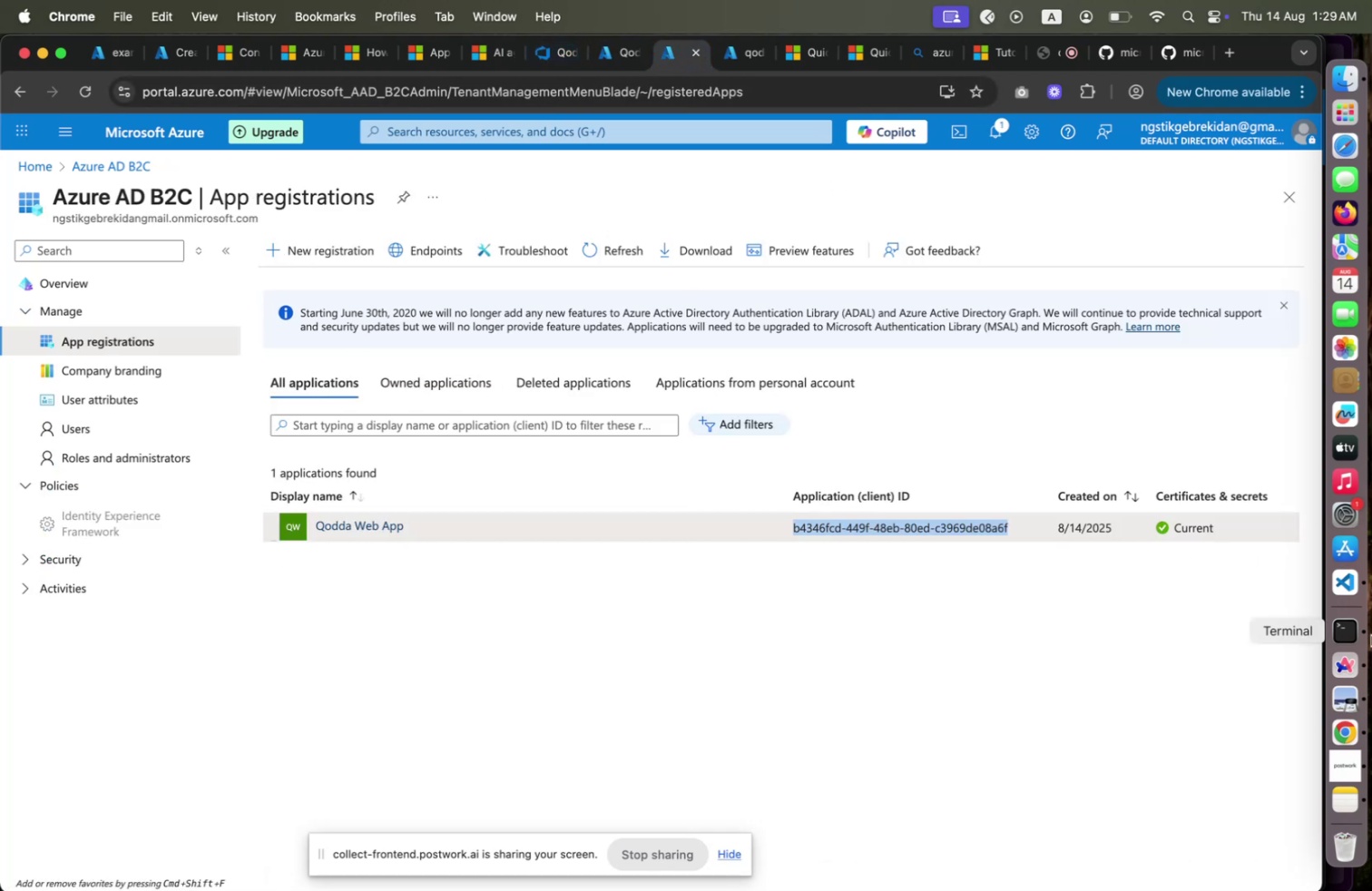 
left_click([295, 252])
 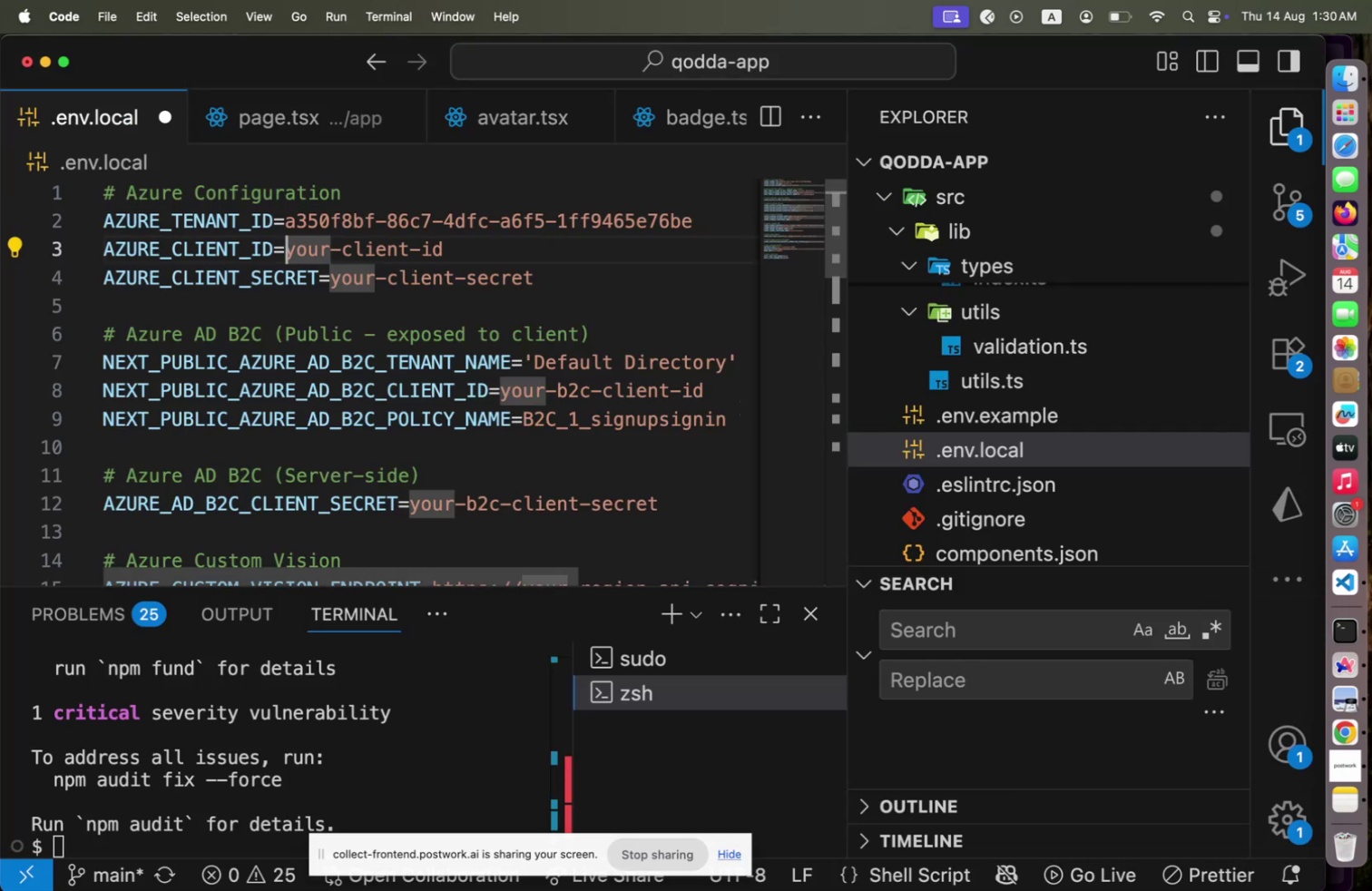 
key(ArrowLeft)
 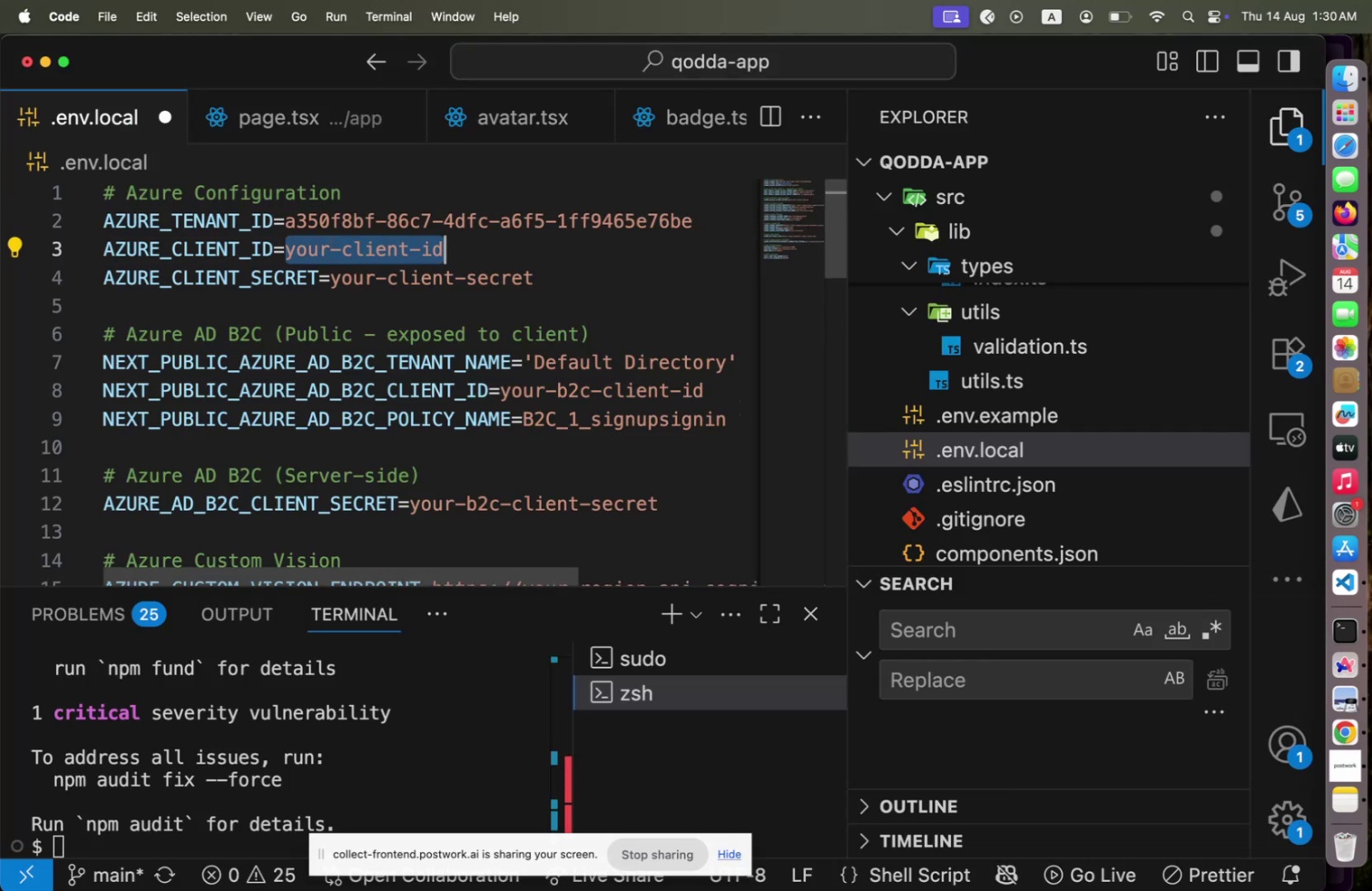 
key(Shift+End)
 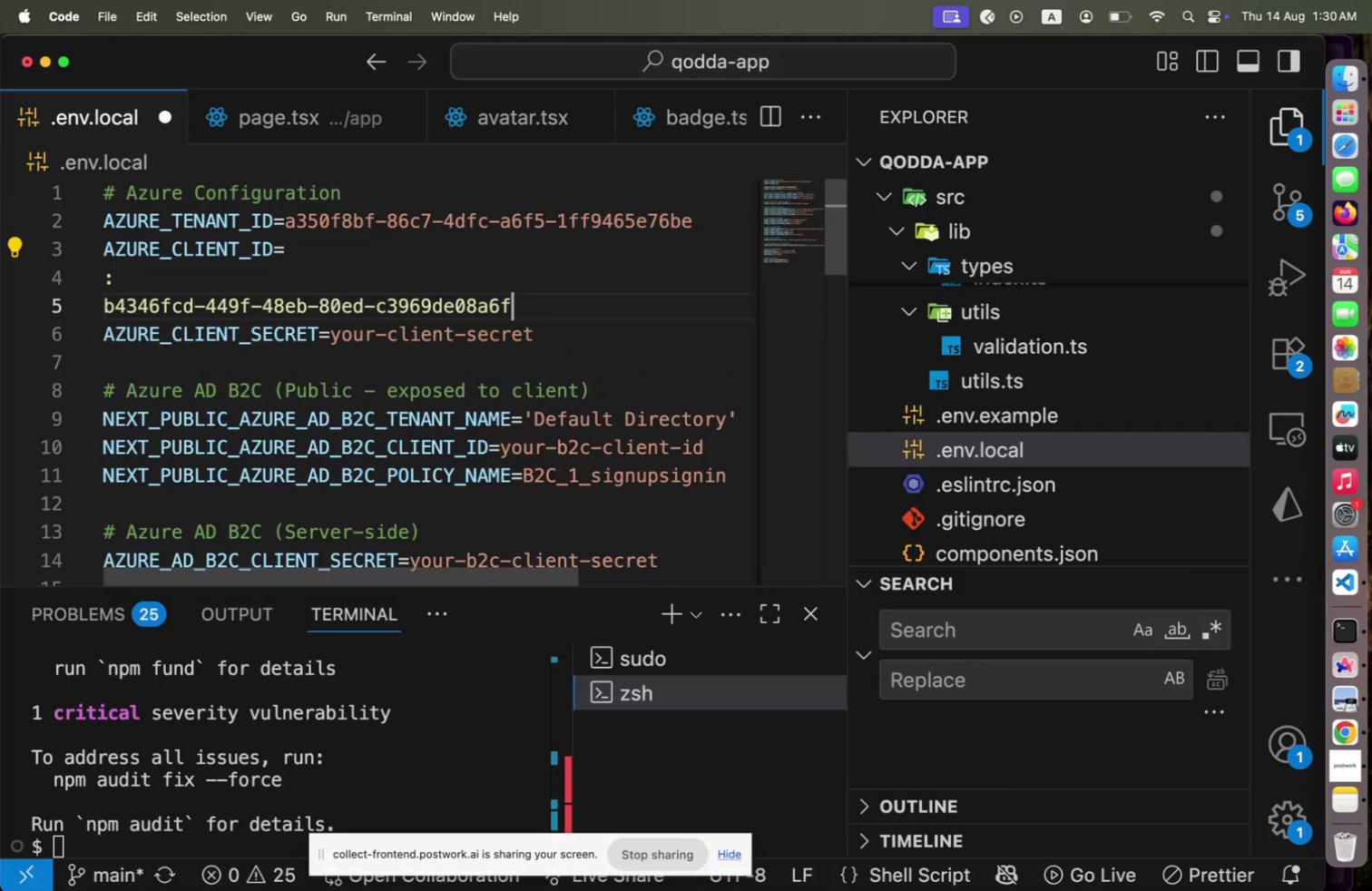 
key(Meta+V)
 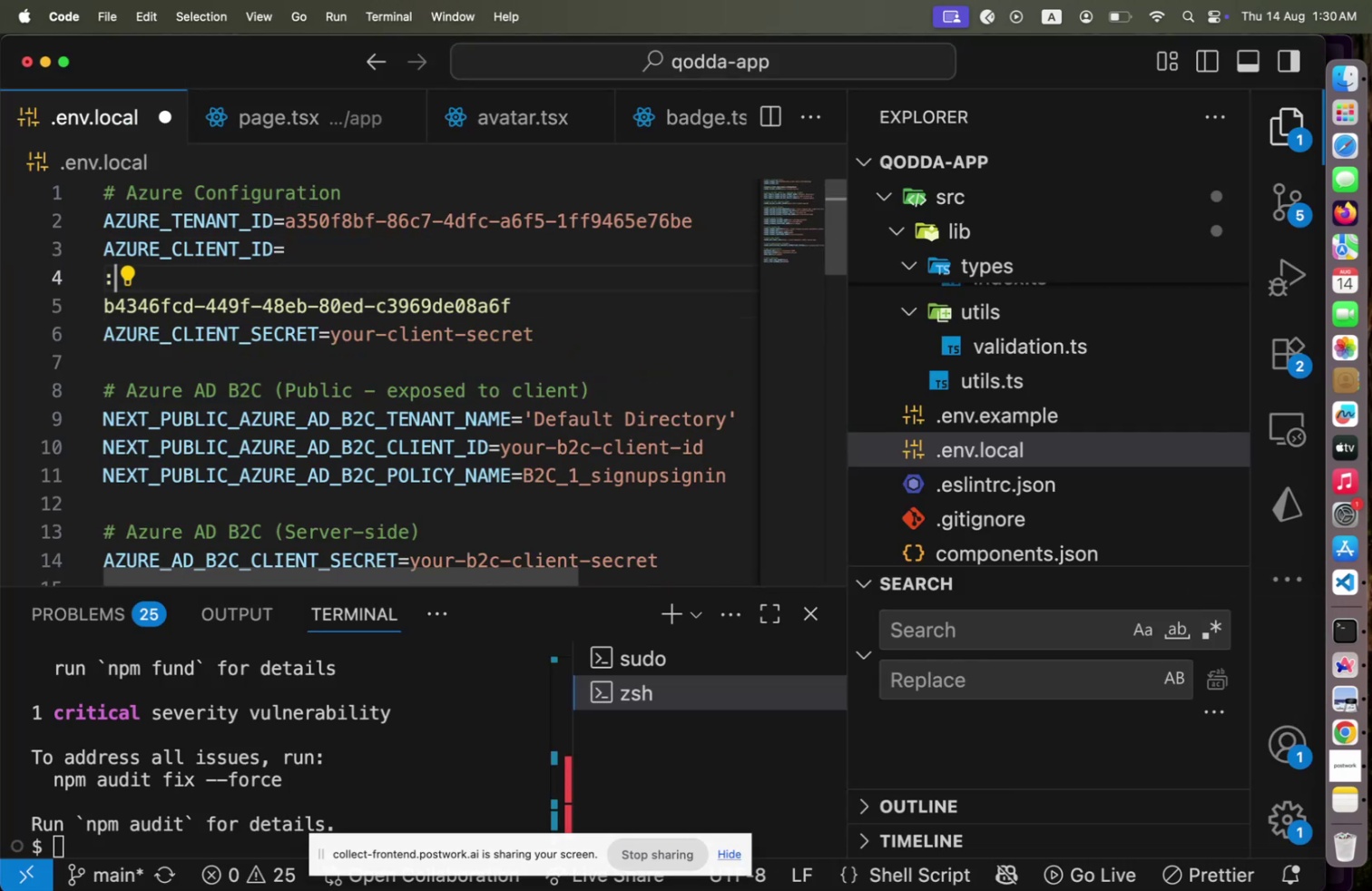 
key(ArrowUp)
 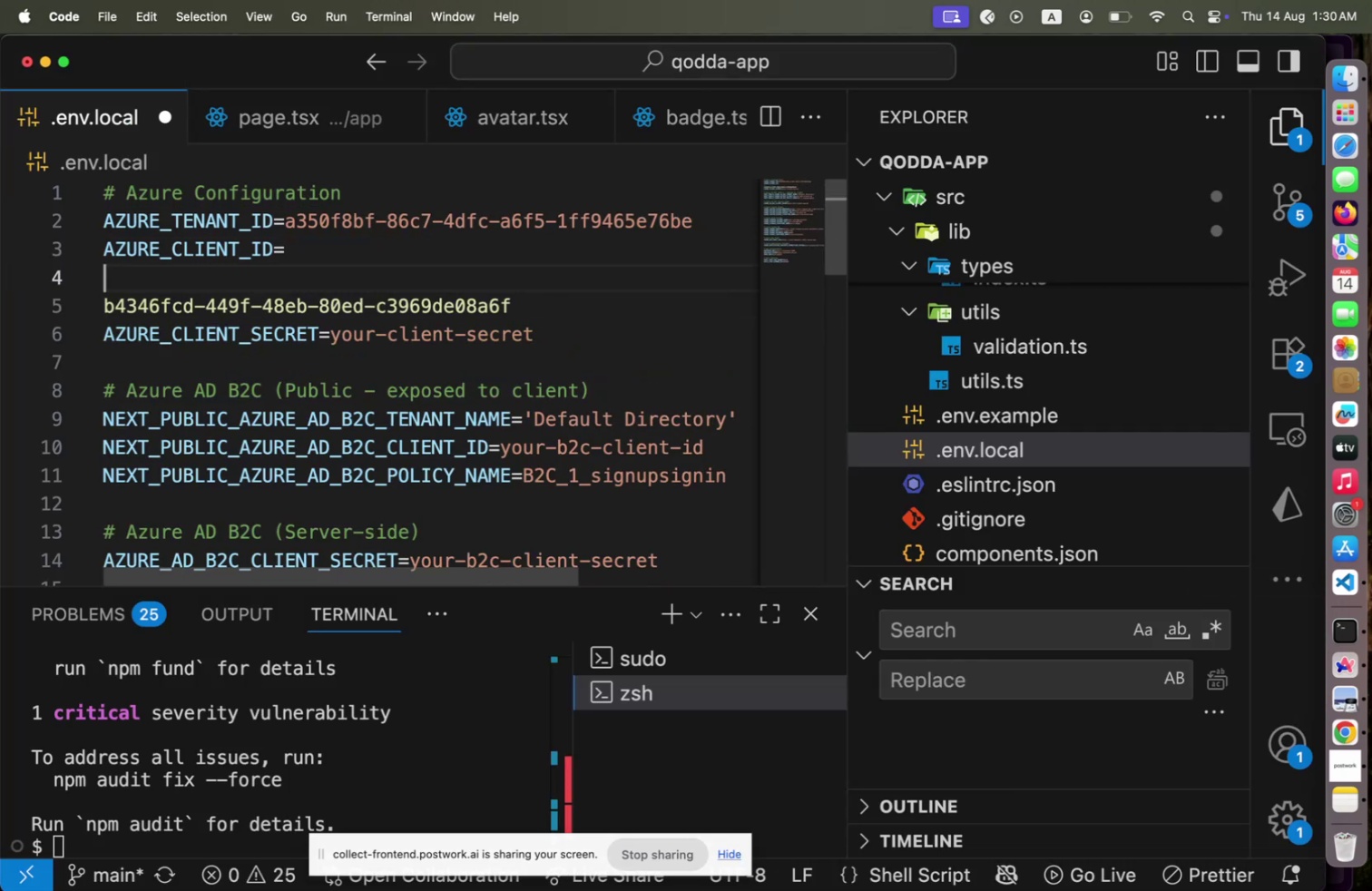 
key(Backspace)
 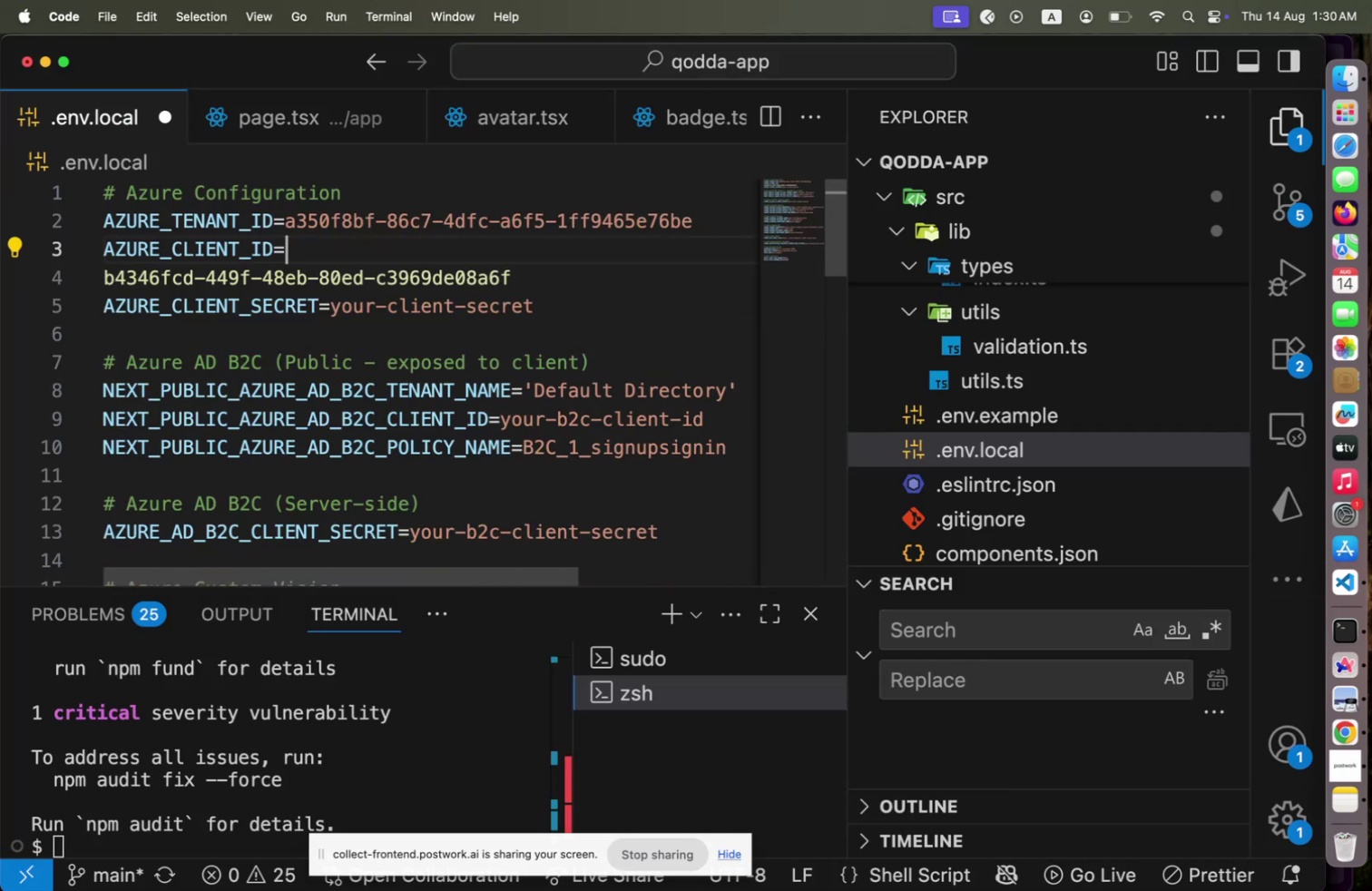 
key(Backspace)
 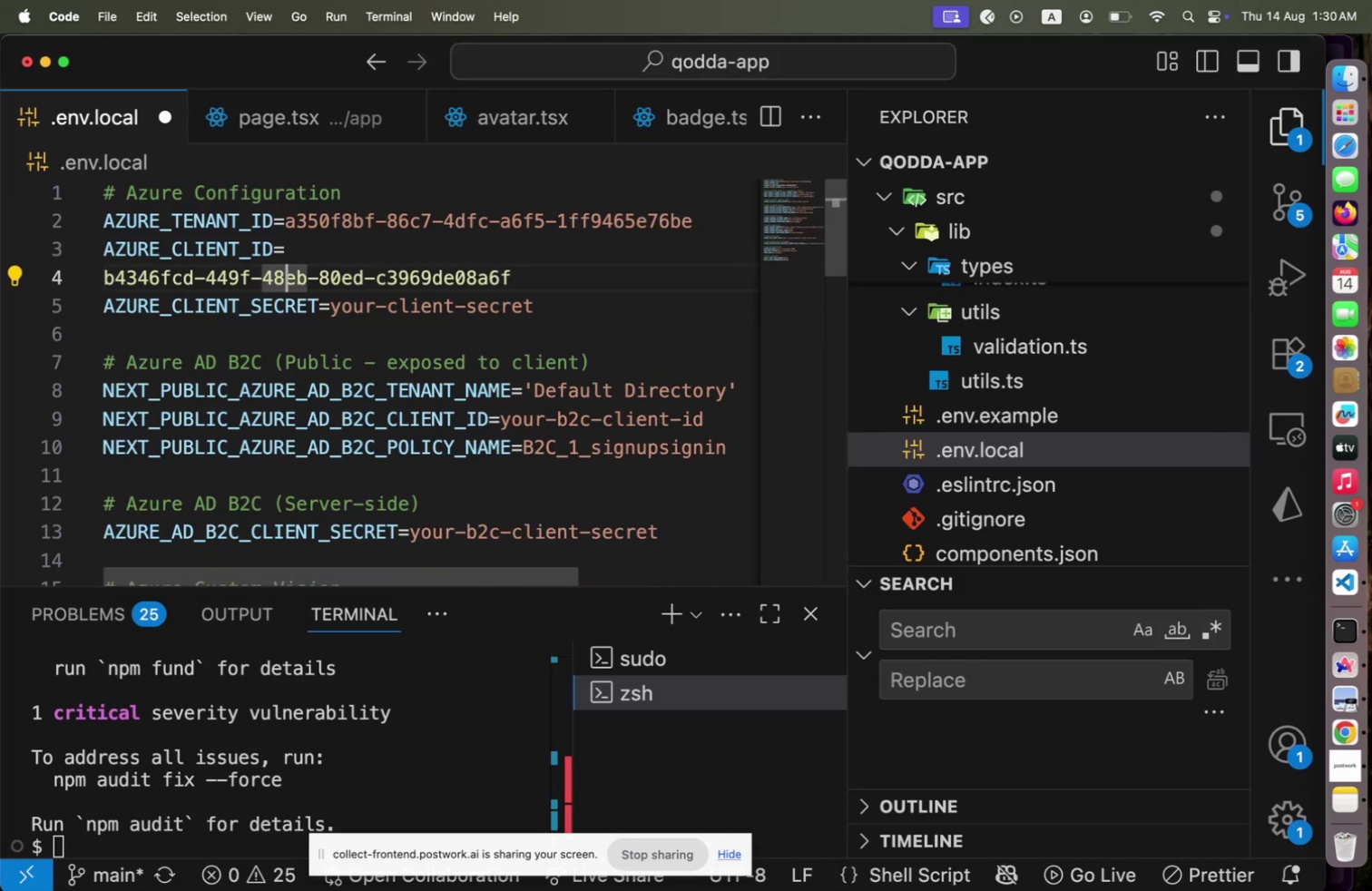 
key(ArrowDown)
 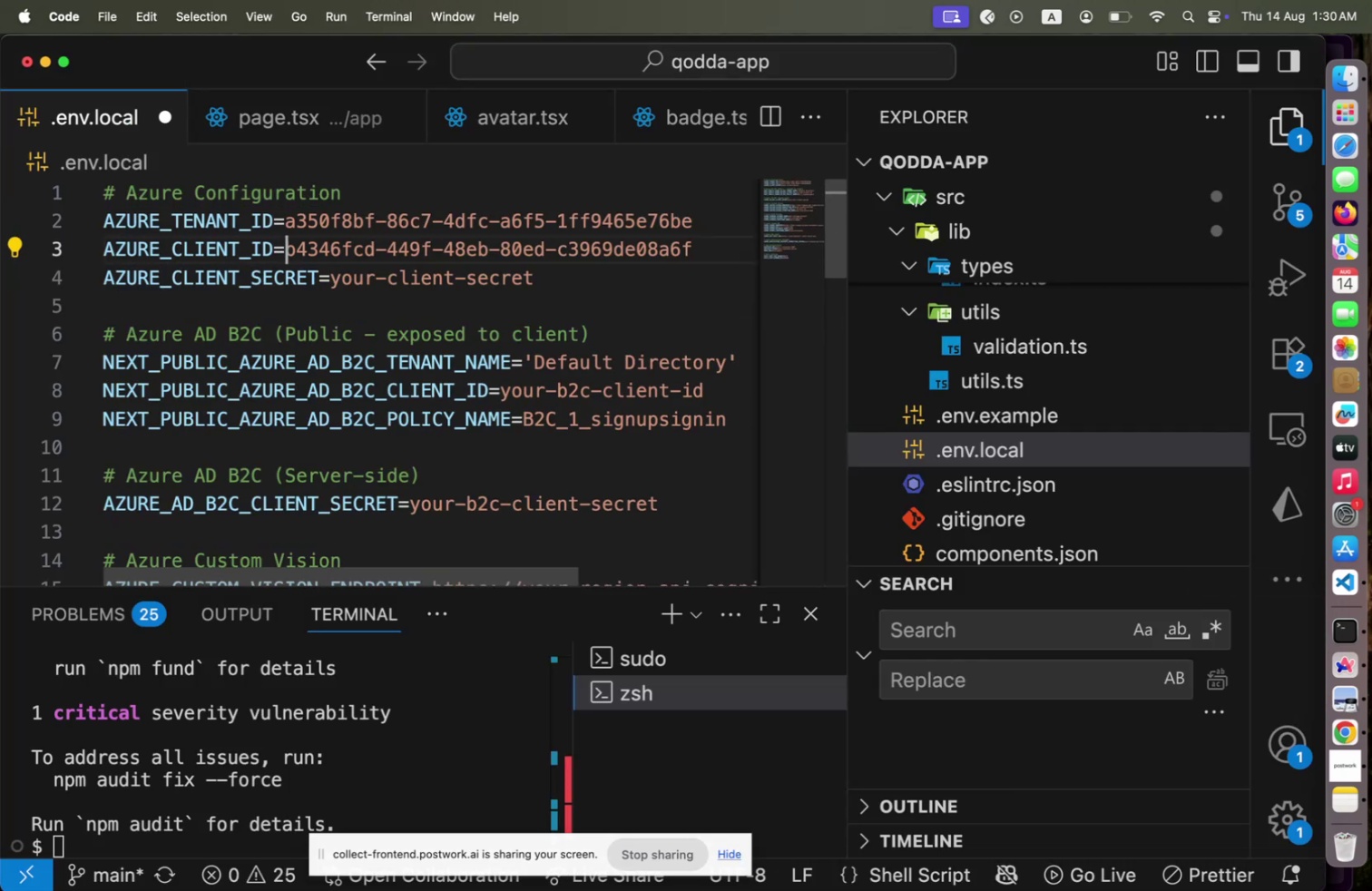 
key(Home)
 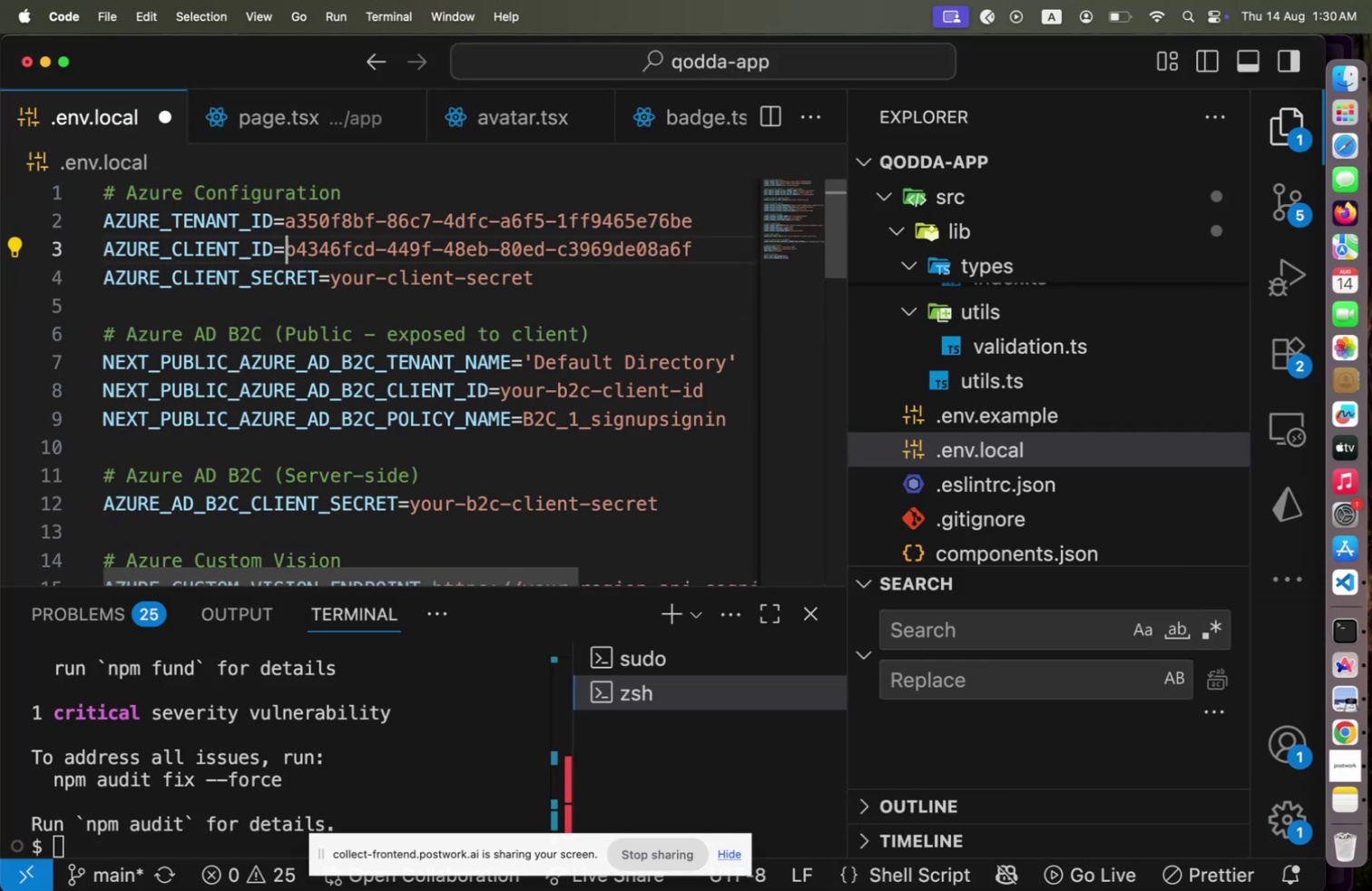 
key(Backspace)
 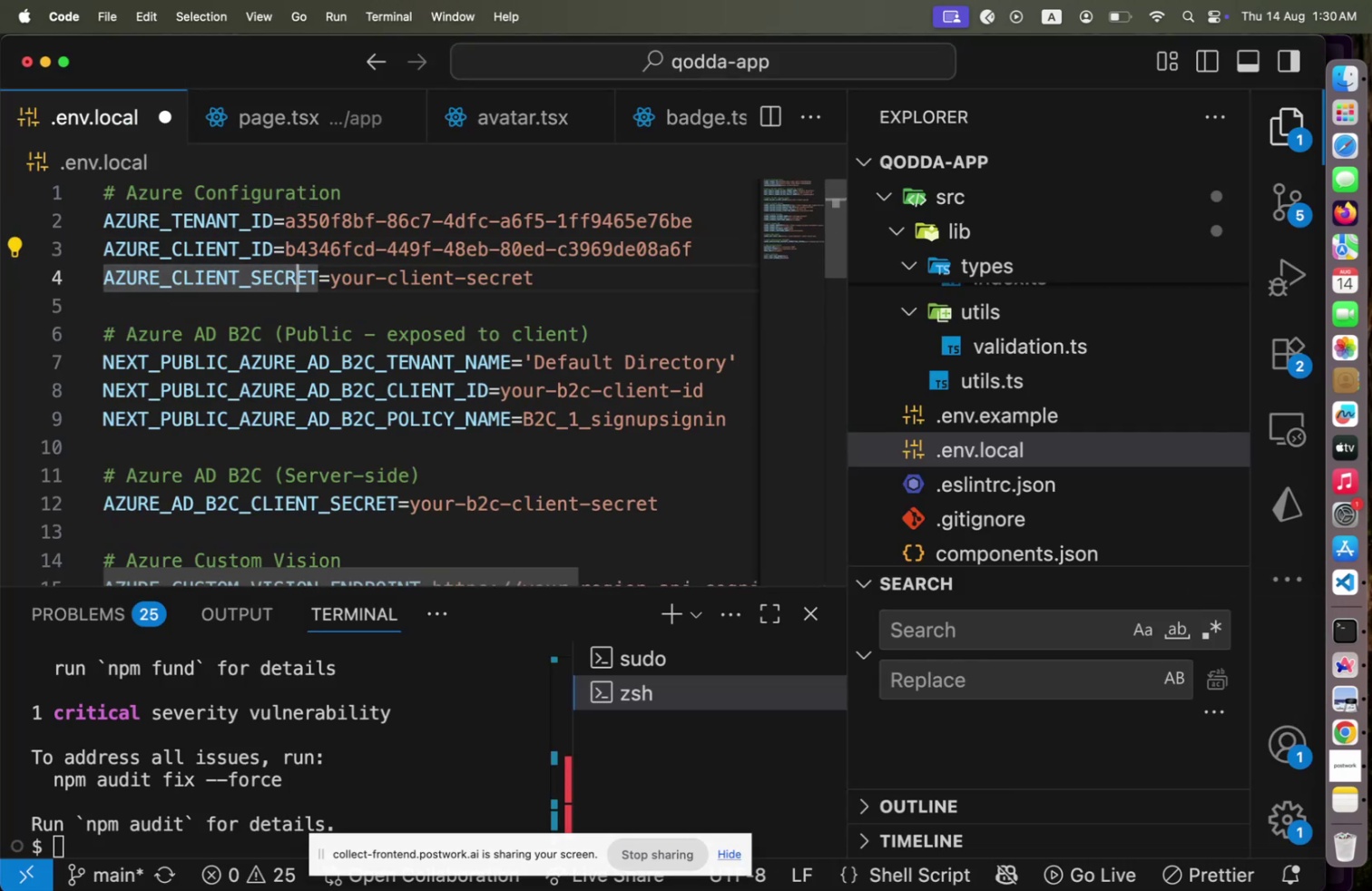 
key(ArrowDown)
 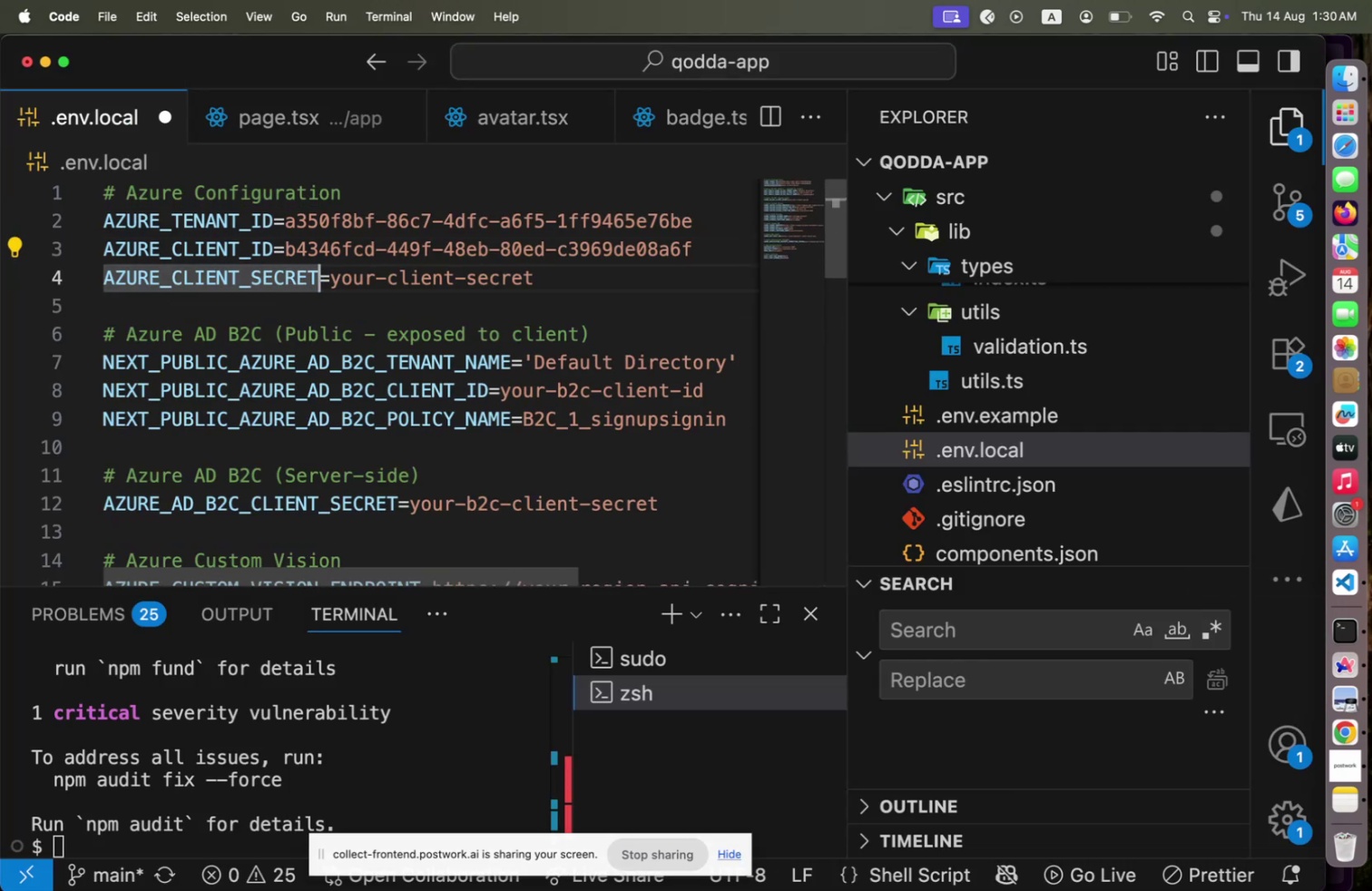 
key(ArrowRight)
 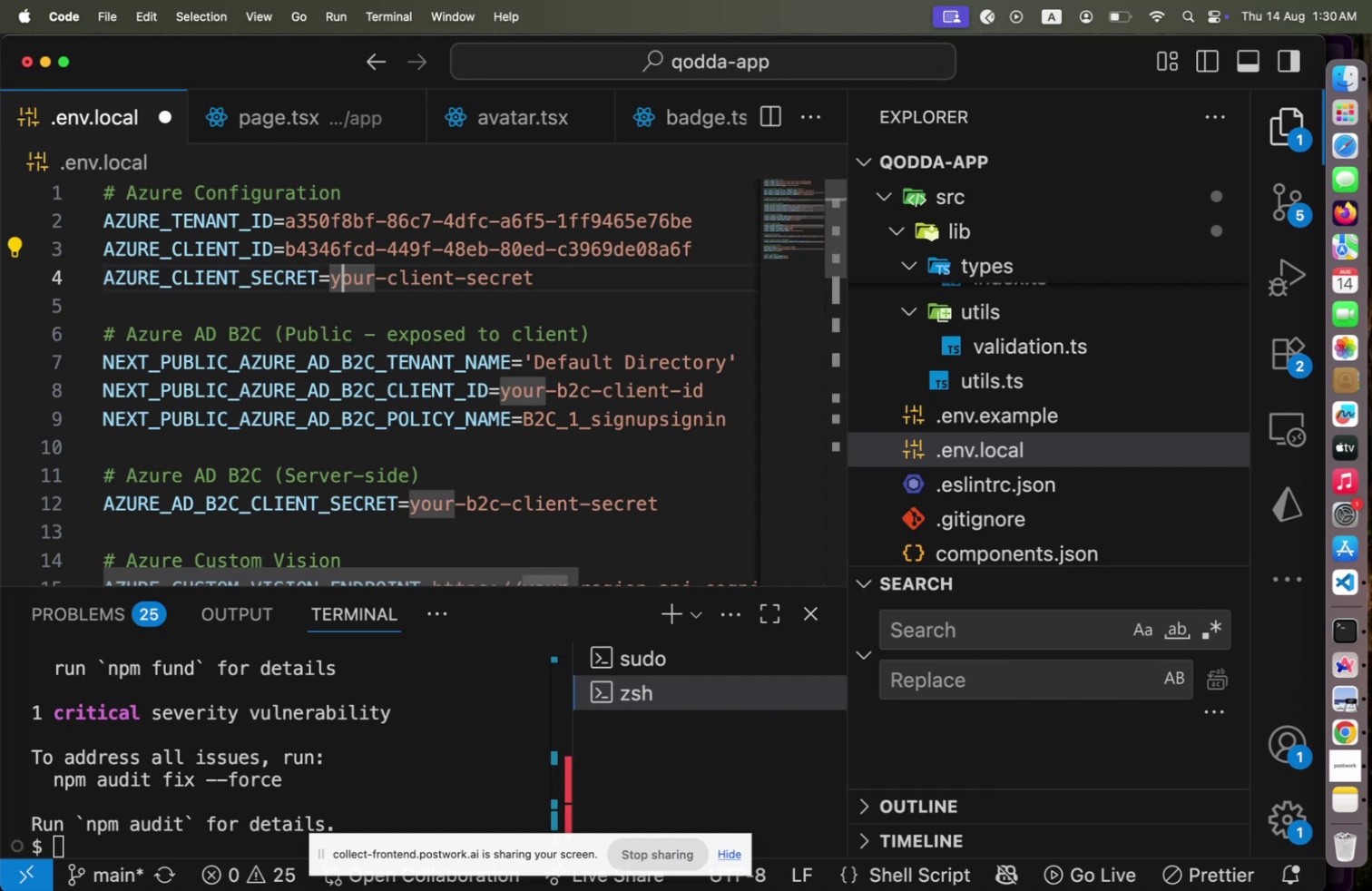 
key(ArrowRight)
 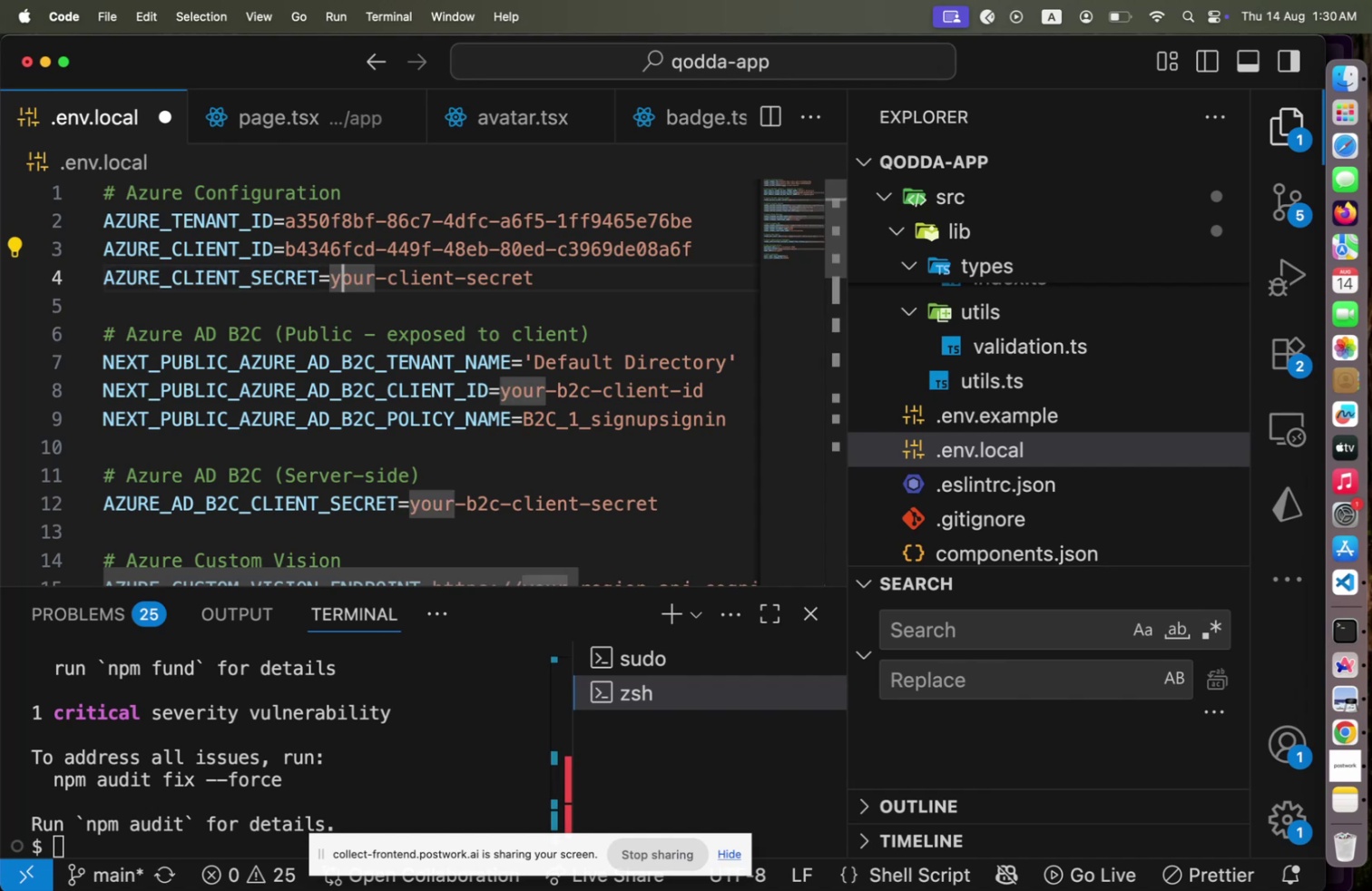 
key(ArrowRight)
 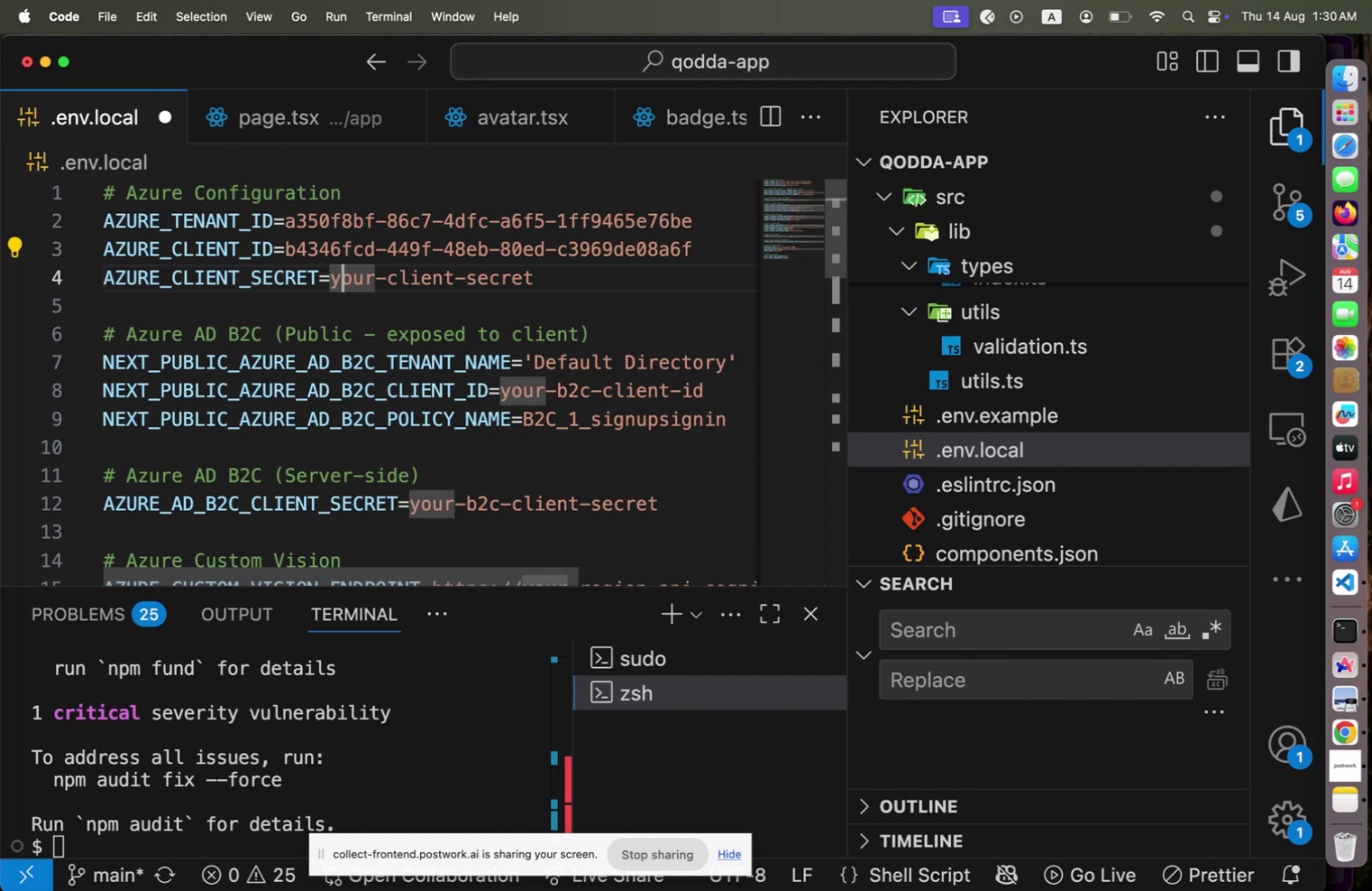 
key(ArrowRight)
 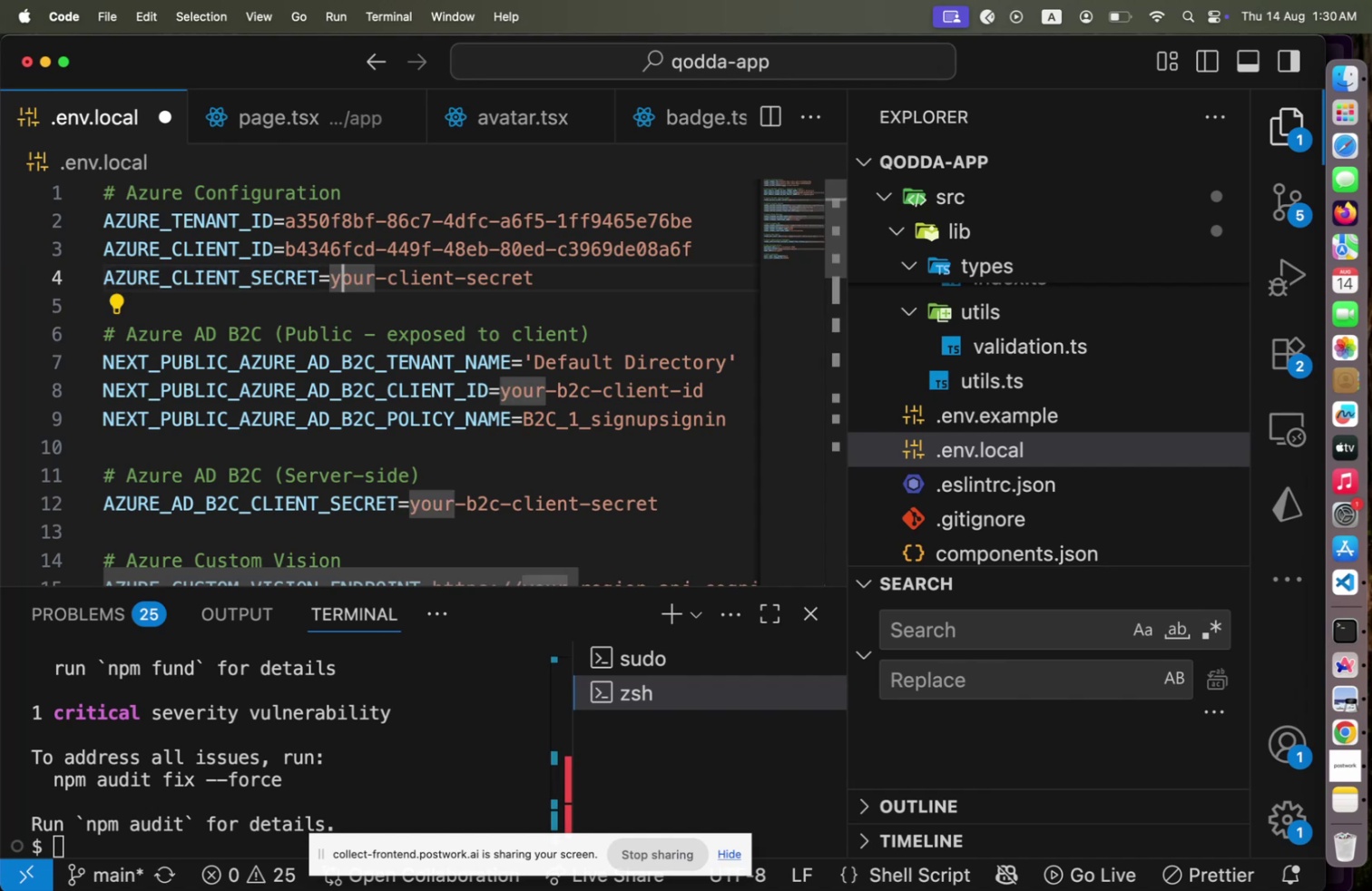 
key(ArrowRight)
 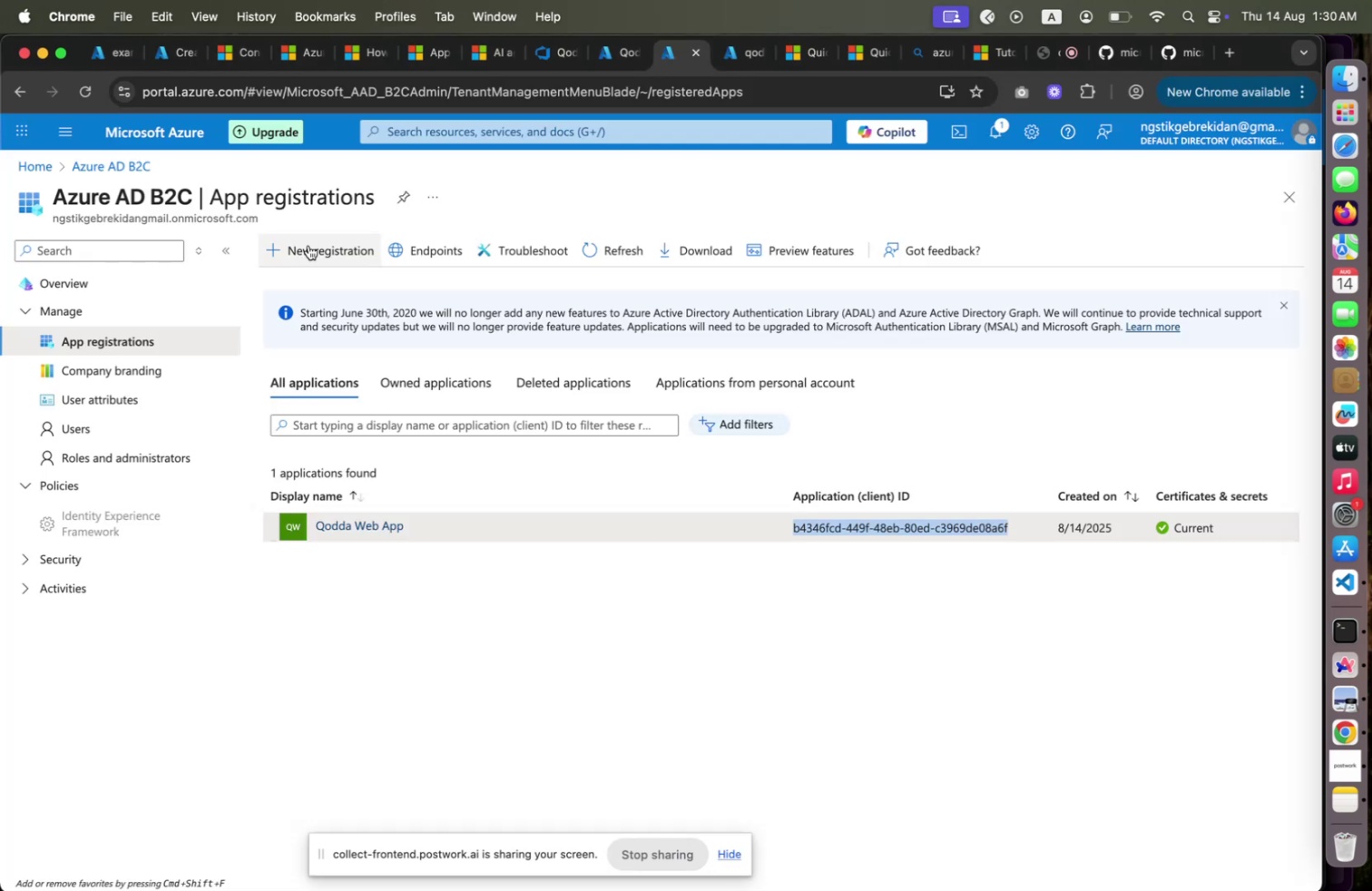 
key(Meta+CommandLeft)
 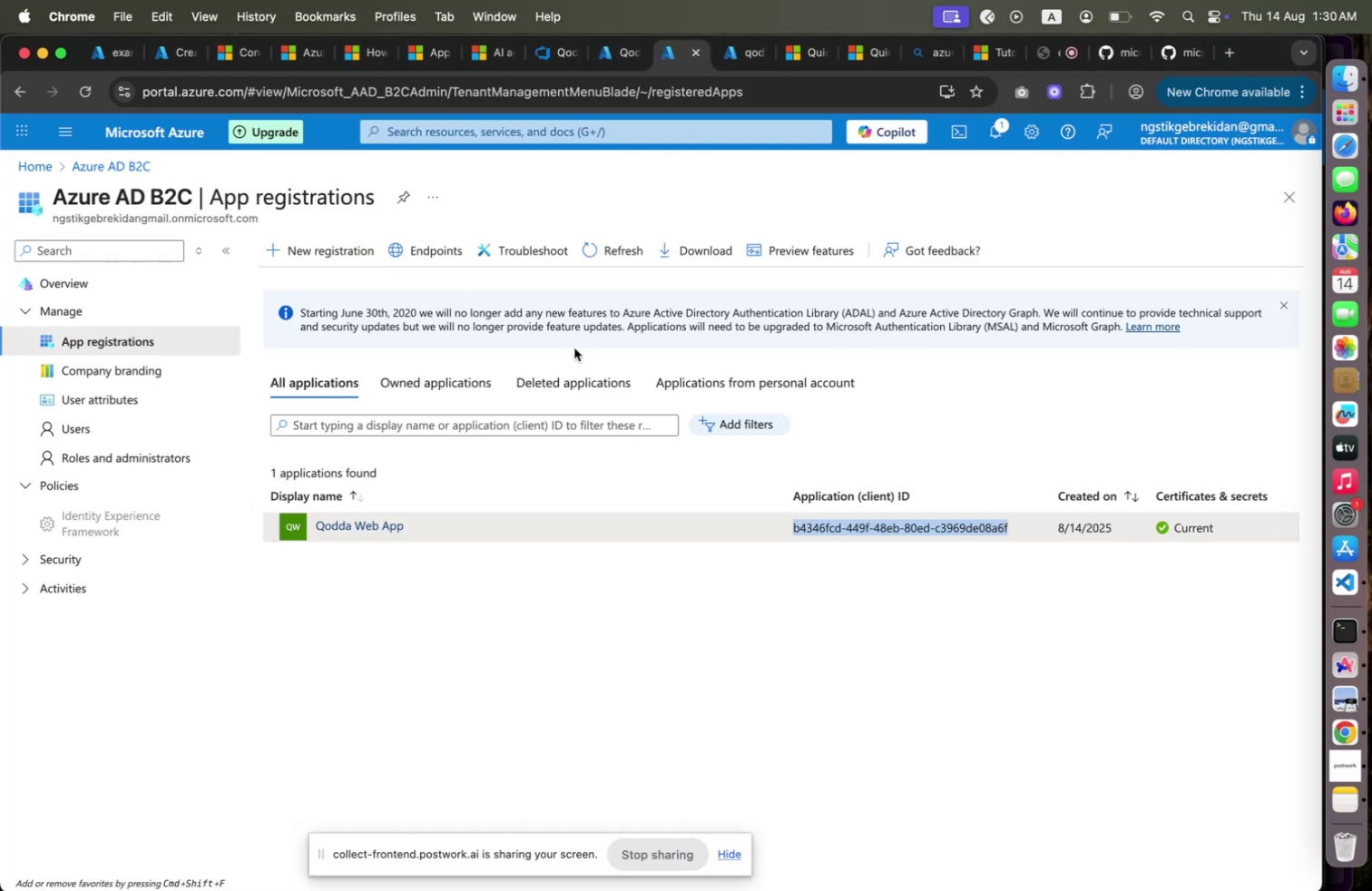 
key(Meta+Tab)
 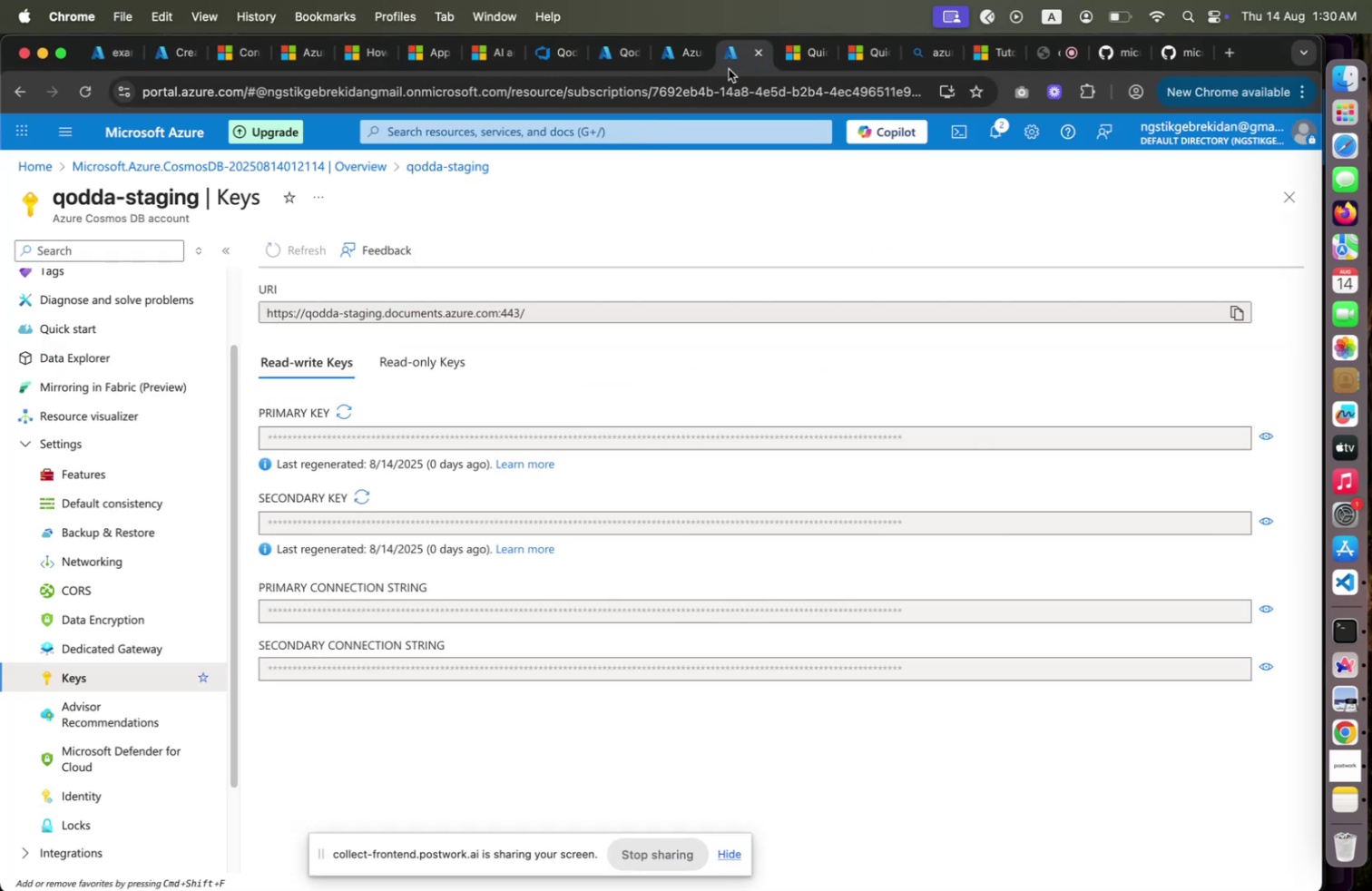 
left_click([729, 69])
 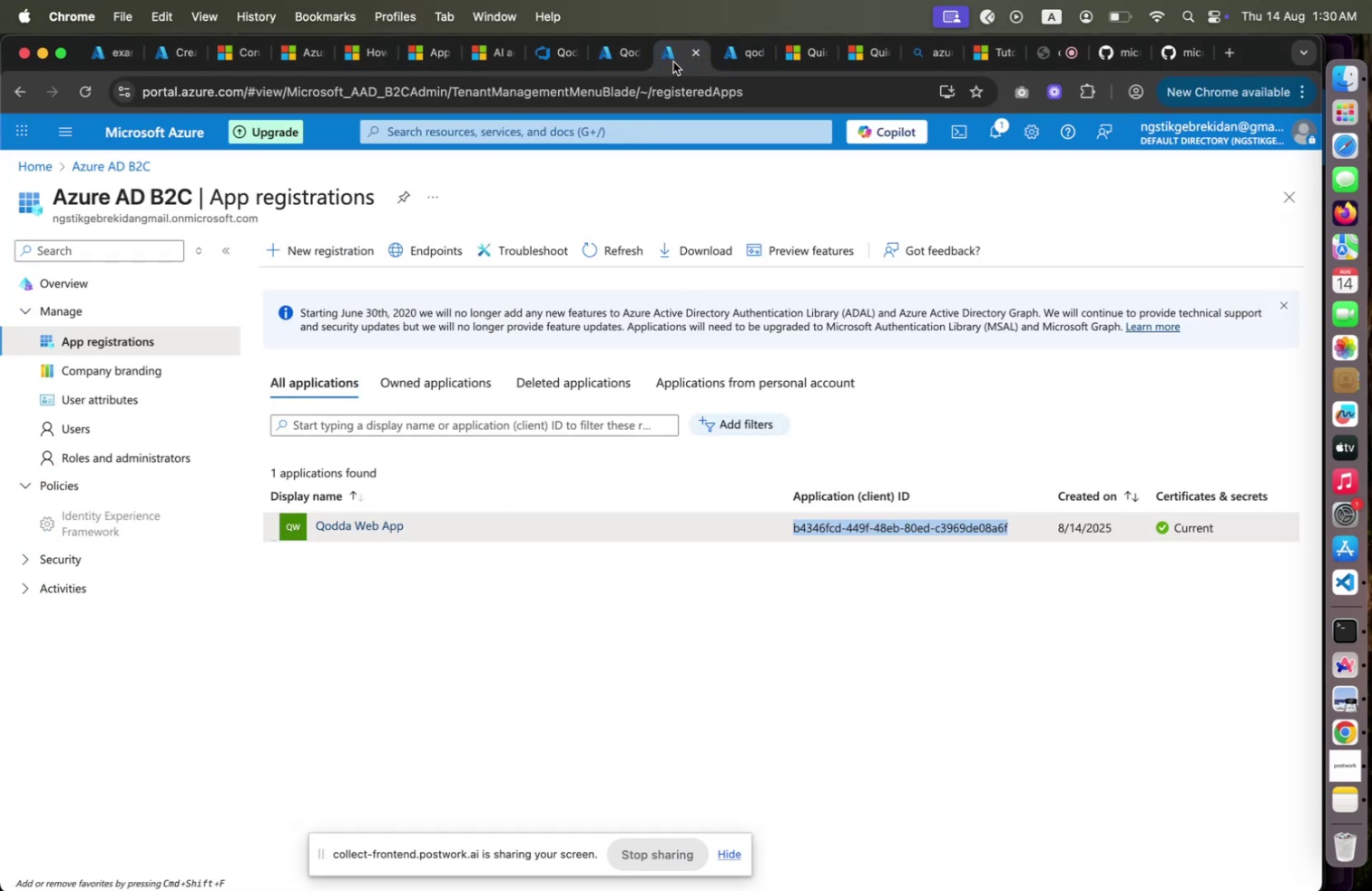 
left_click([673, 62])
 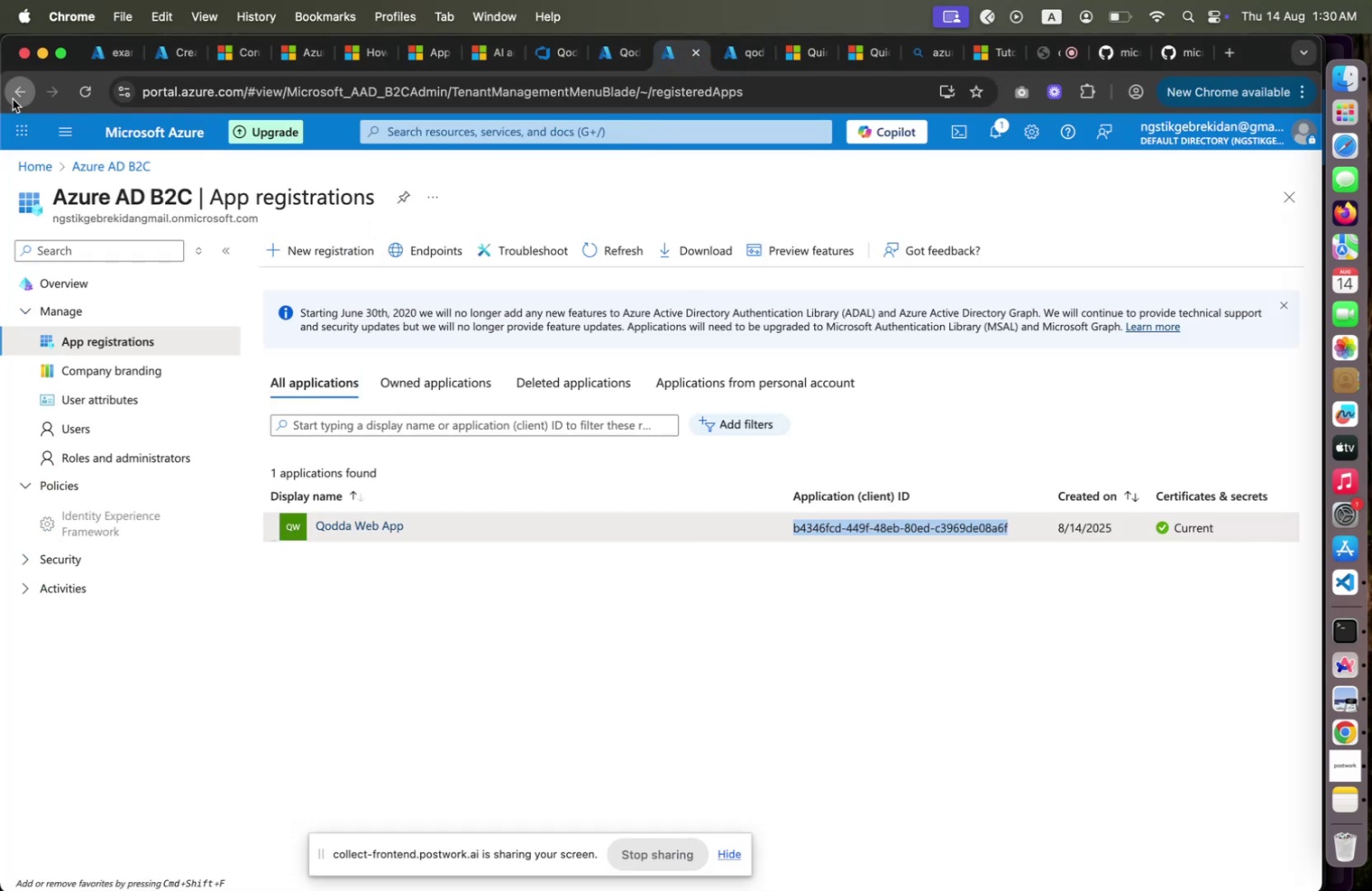 
left_click([13, 99])
 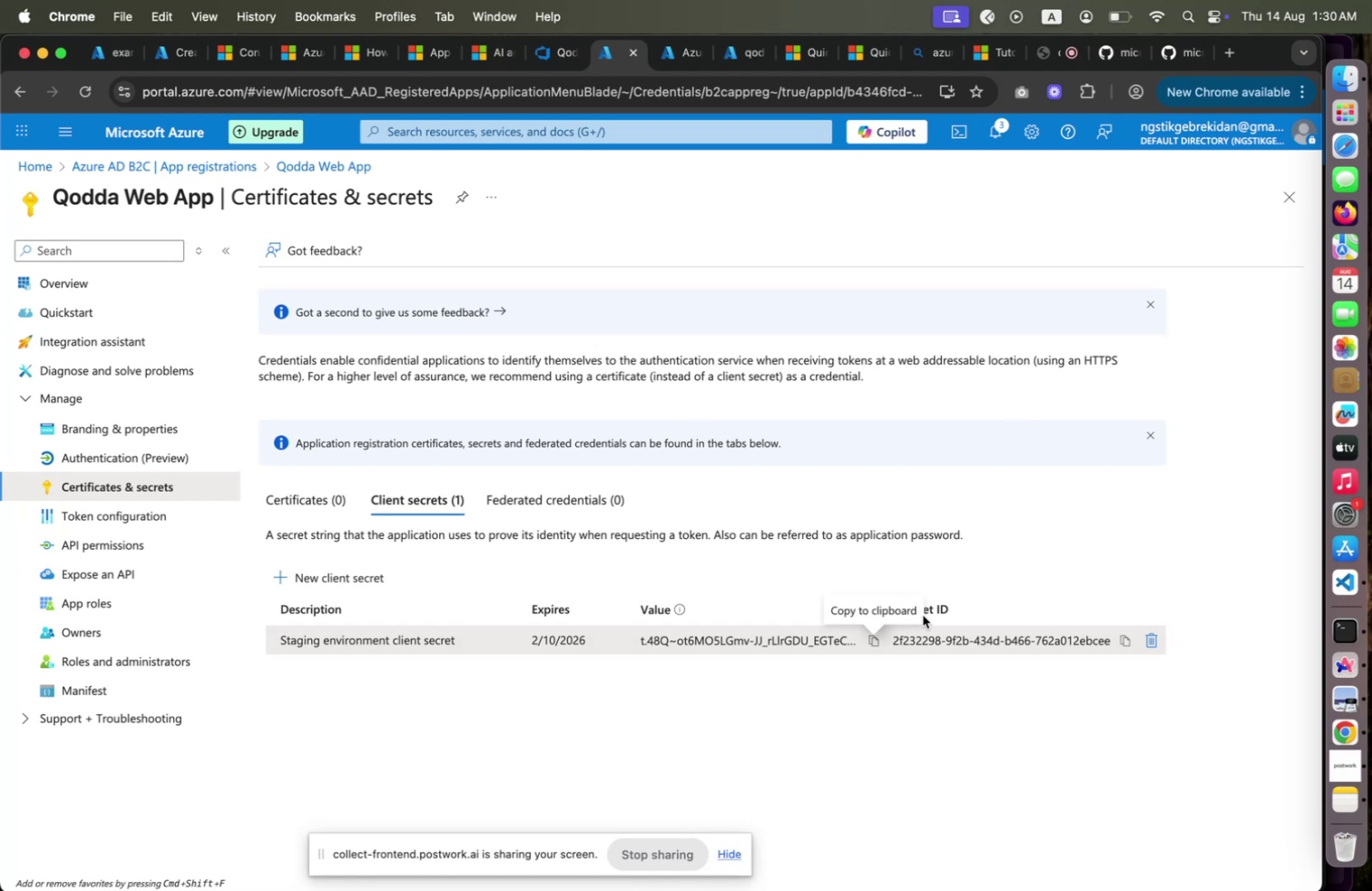 
wait(6.68)
 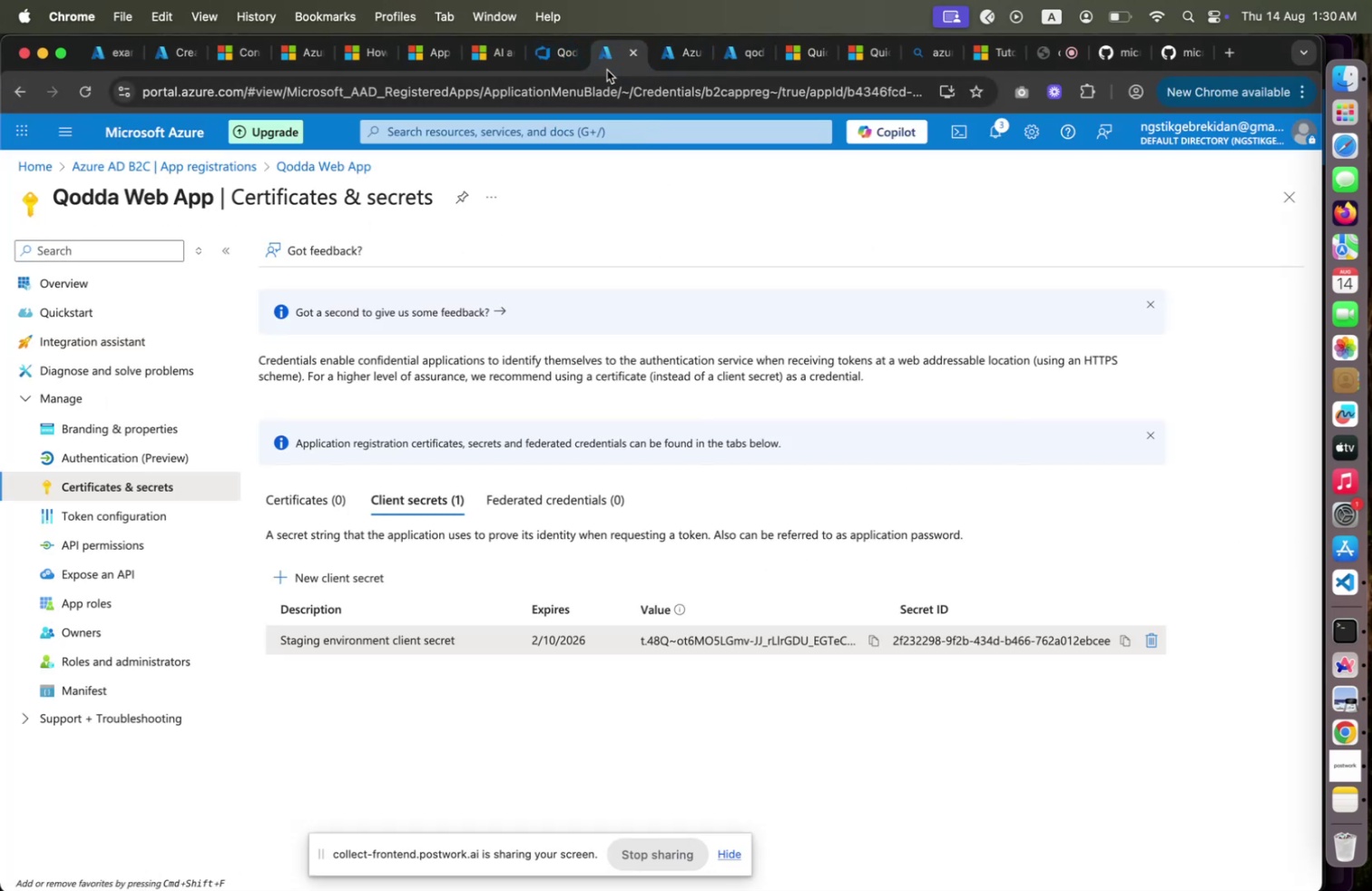 
left_click([869, 639])
 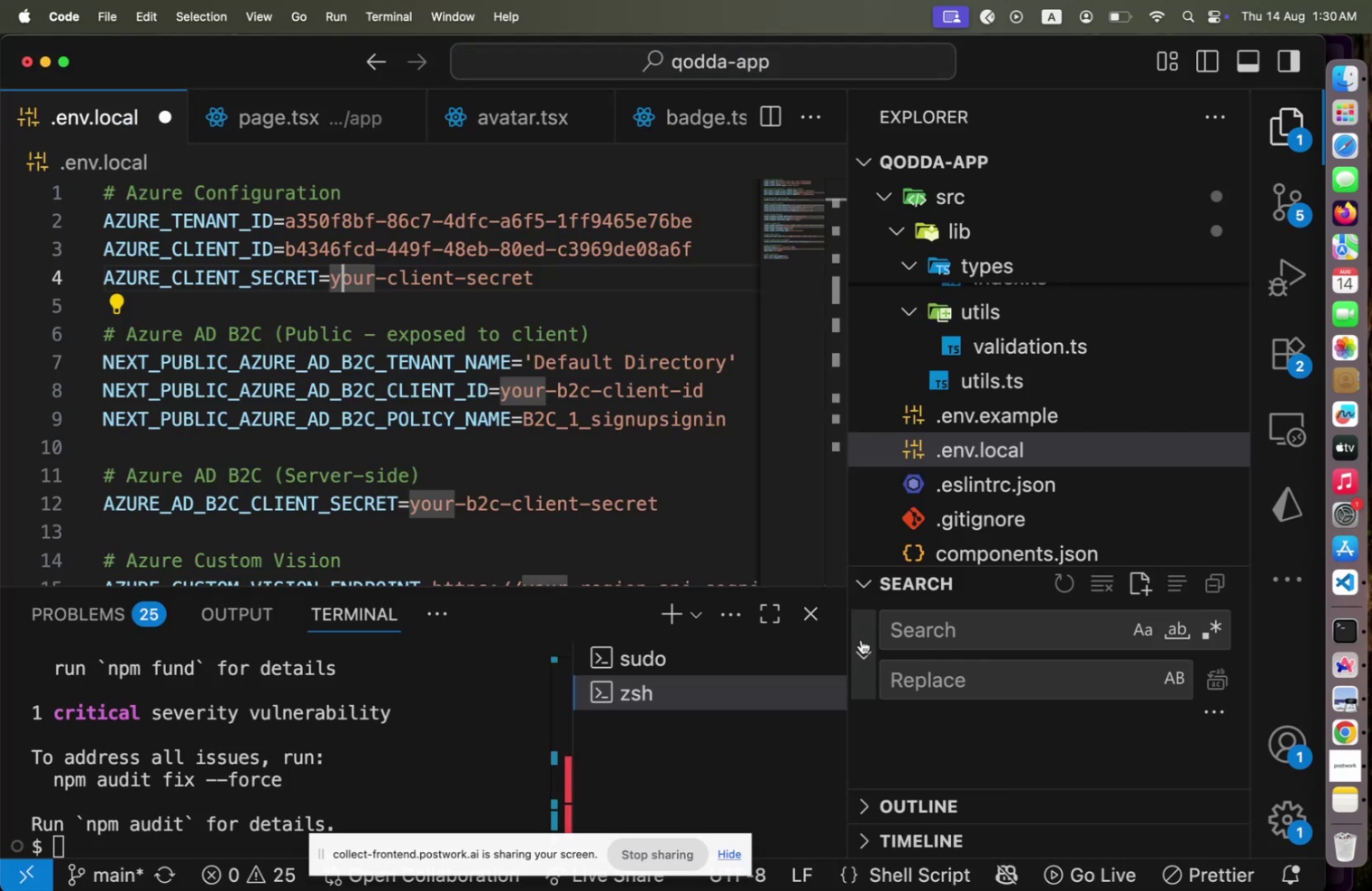 
key(Meta+CommandLeft)
 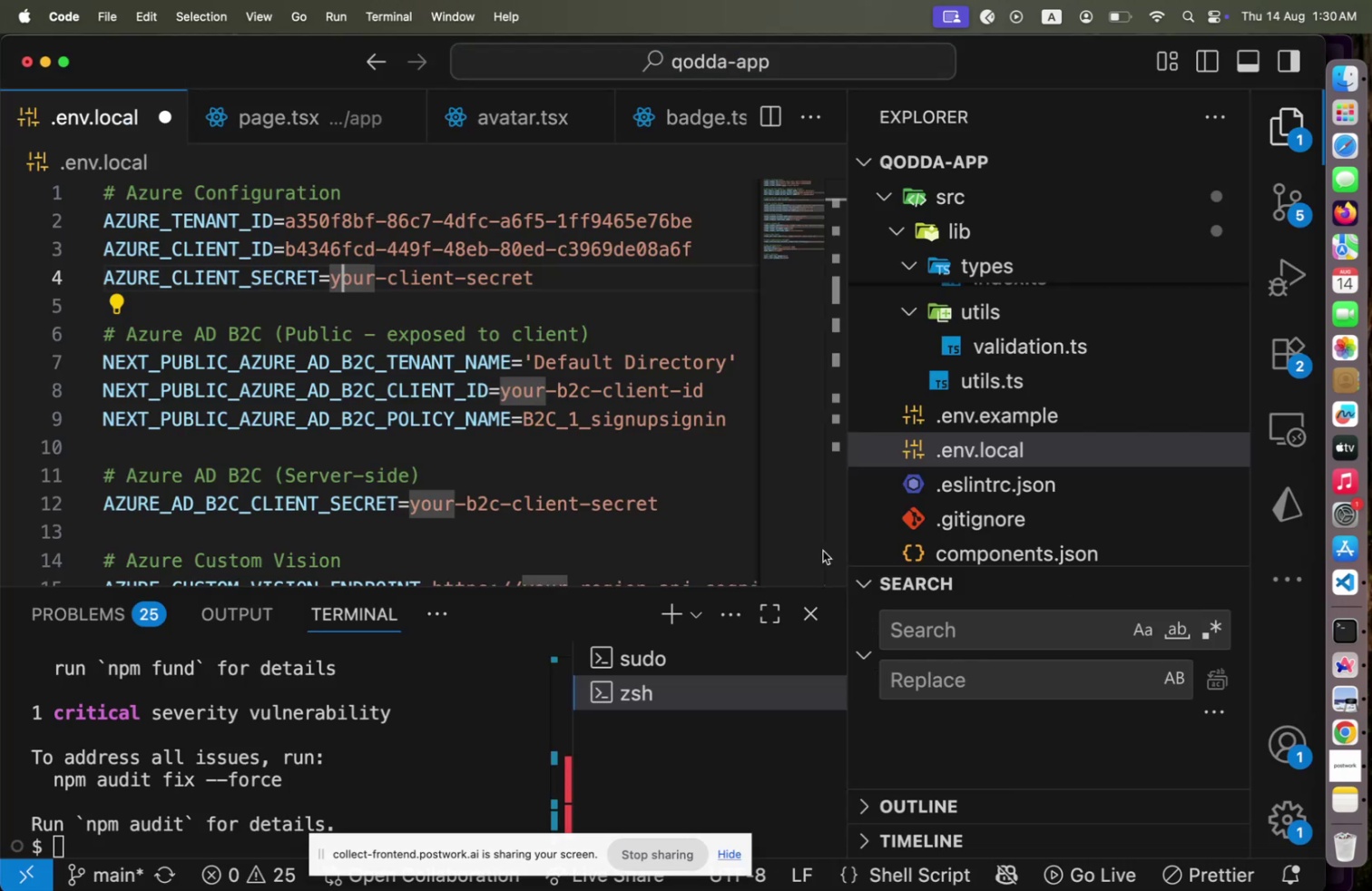 
key(Meta+Tab)
 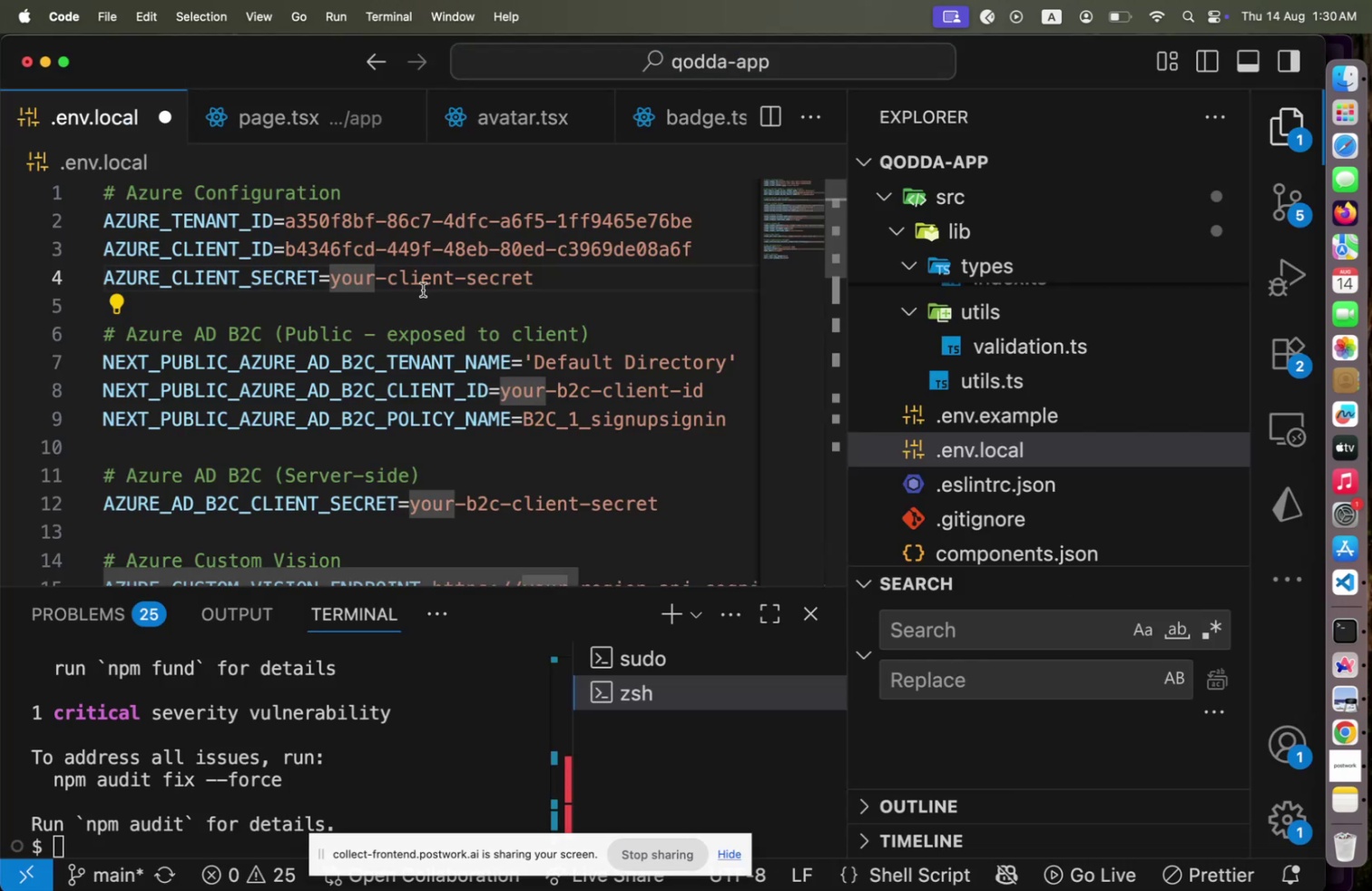 
key(ArrowLeft)
 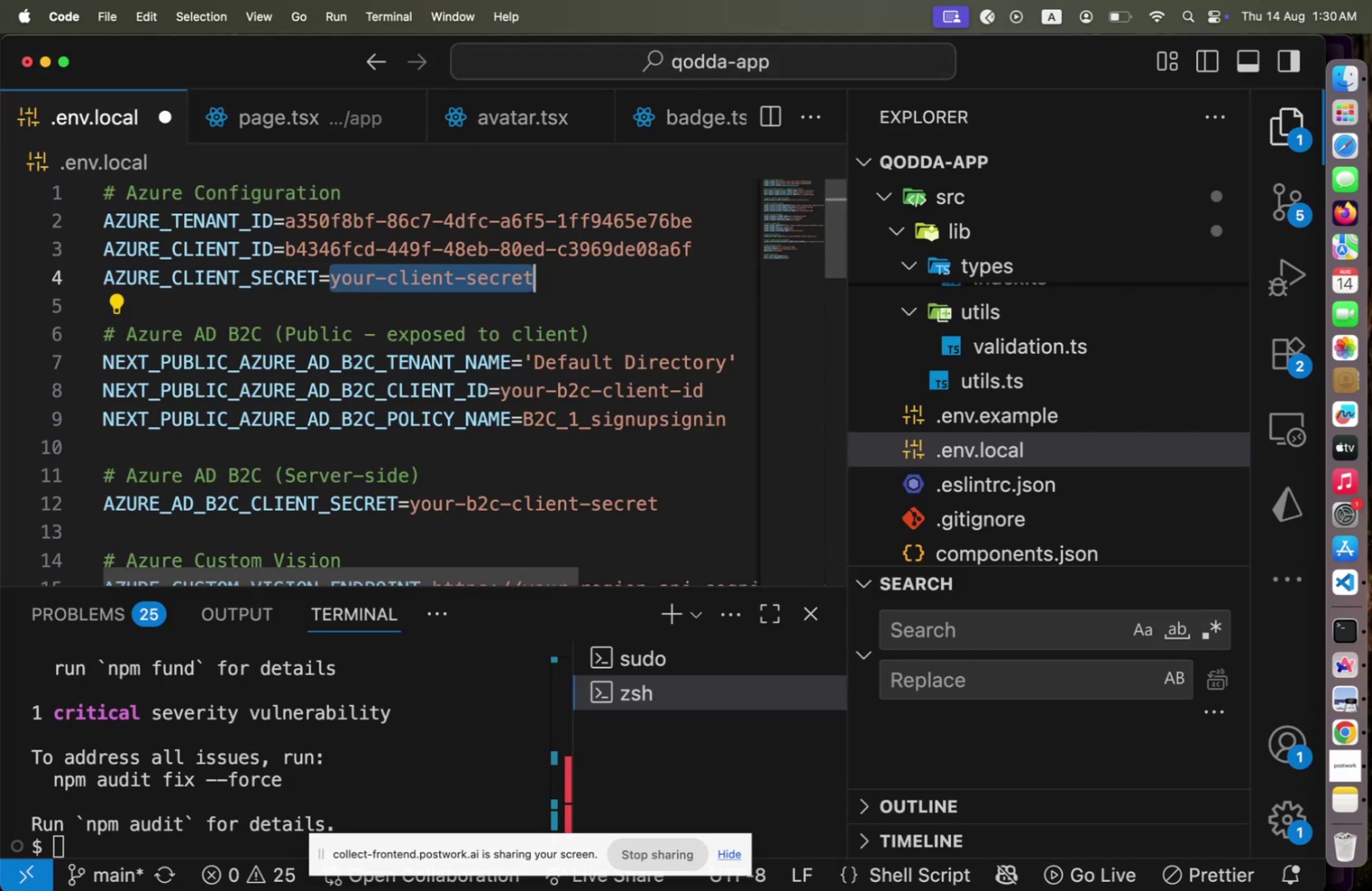 
key(Shift+End)
 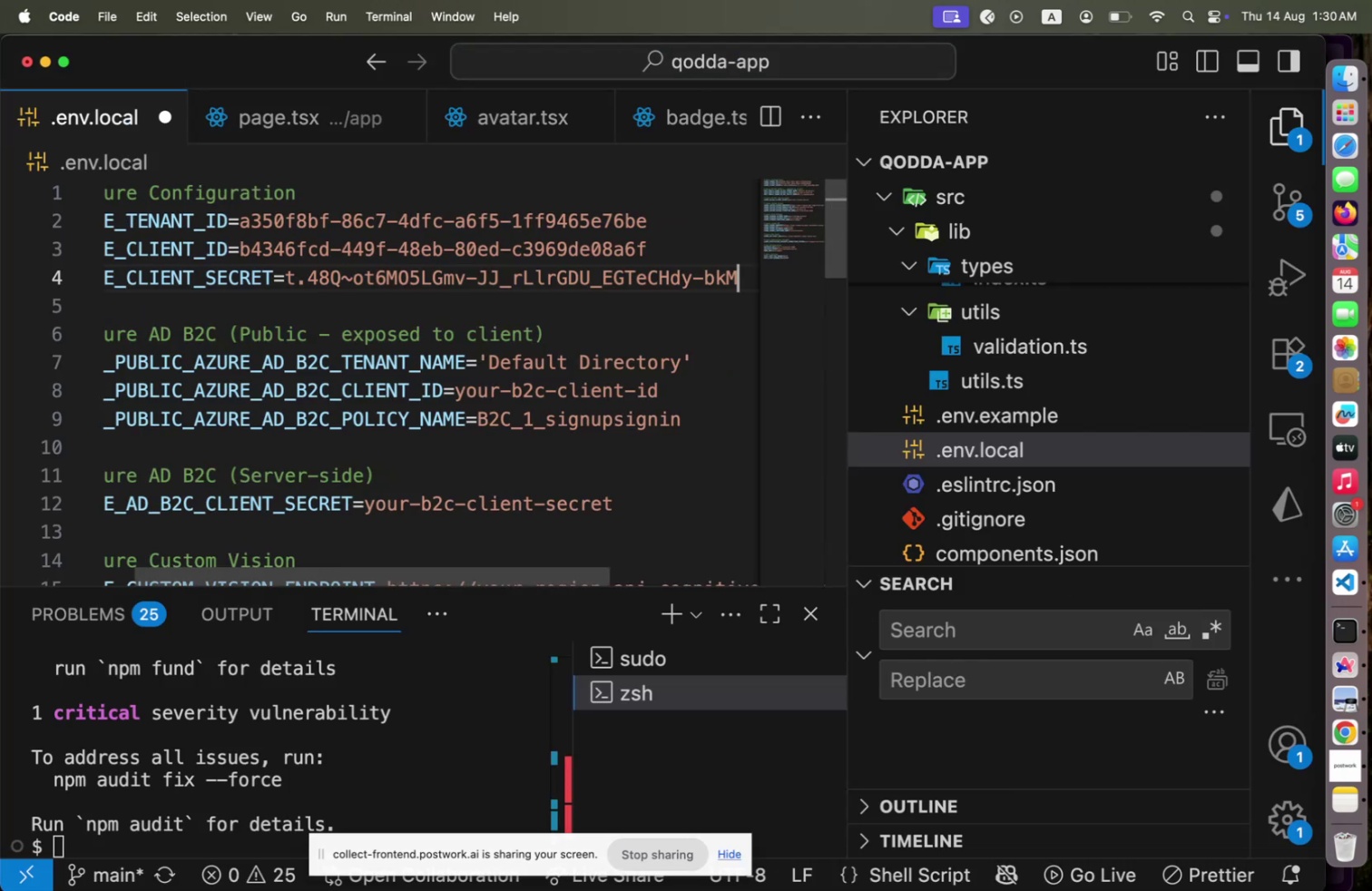 
key(Meta+V)
 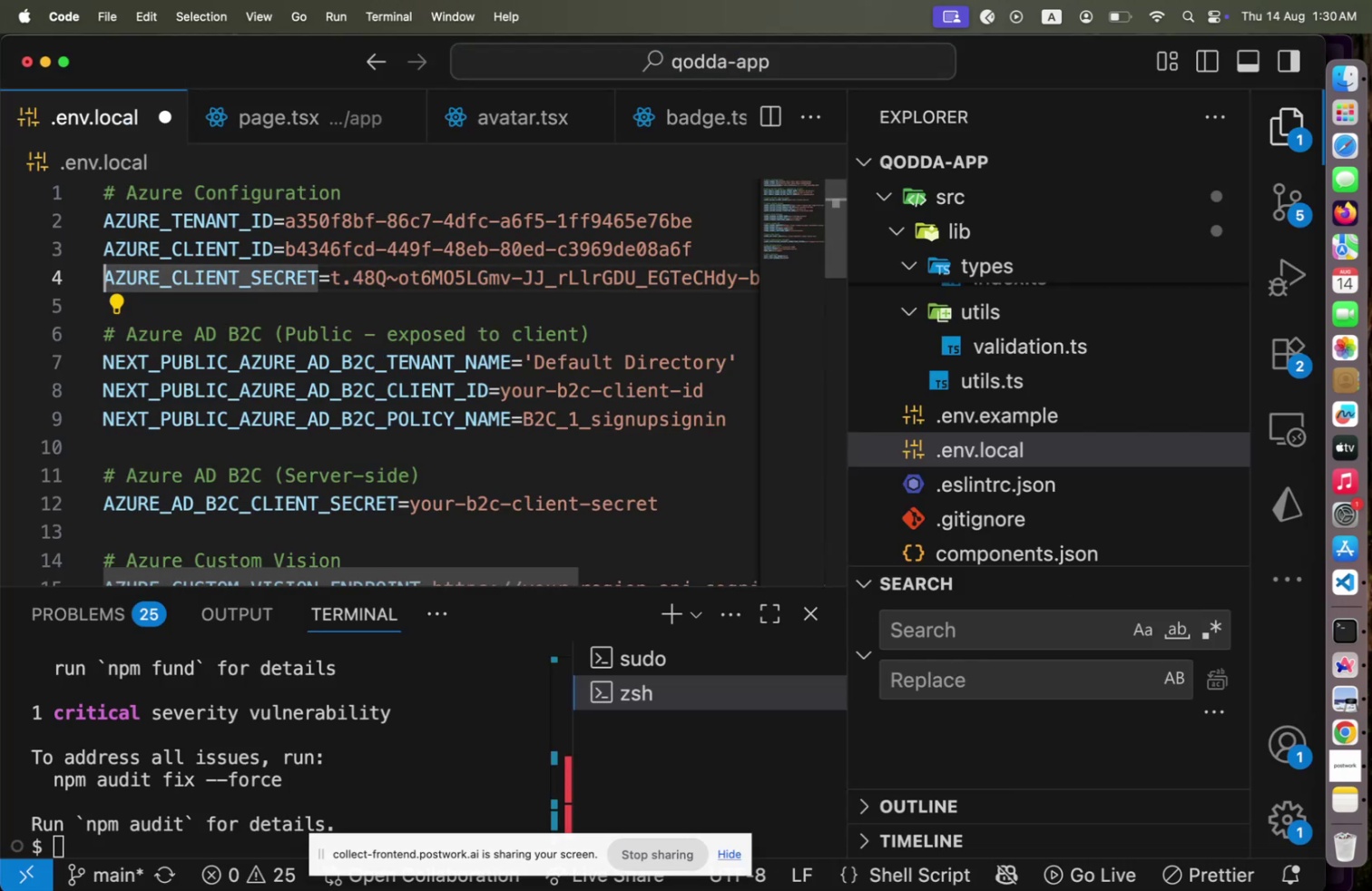 
key(Home)
 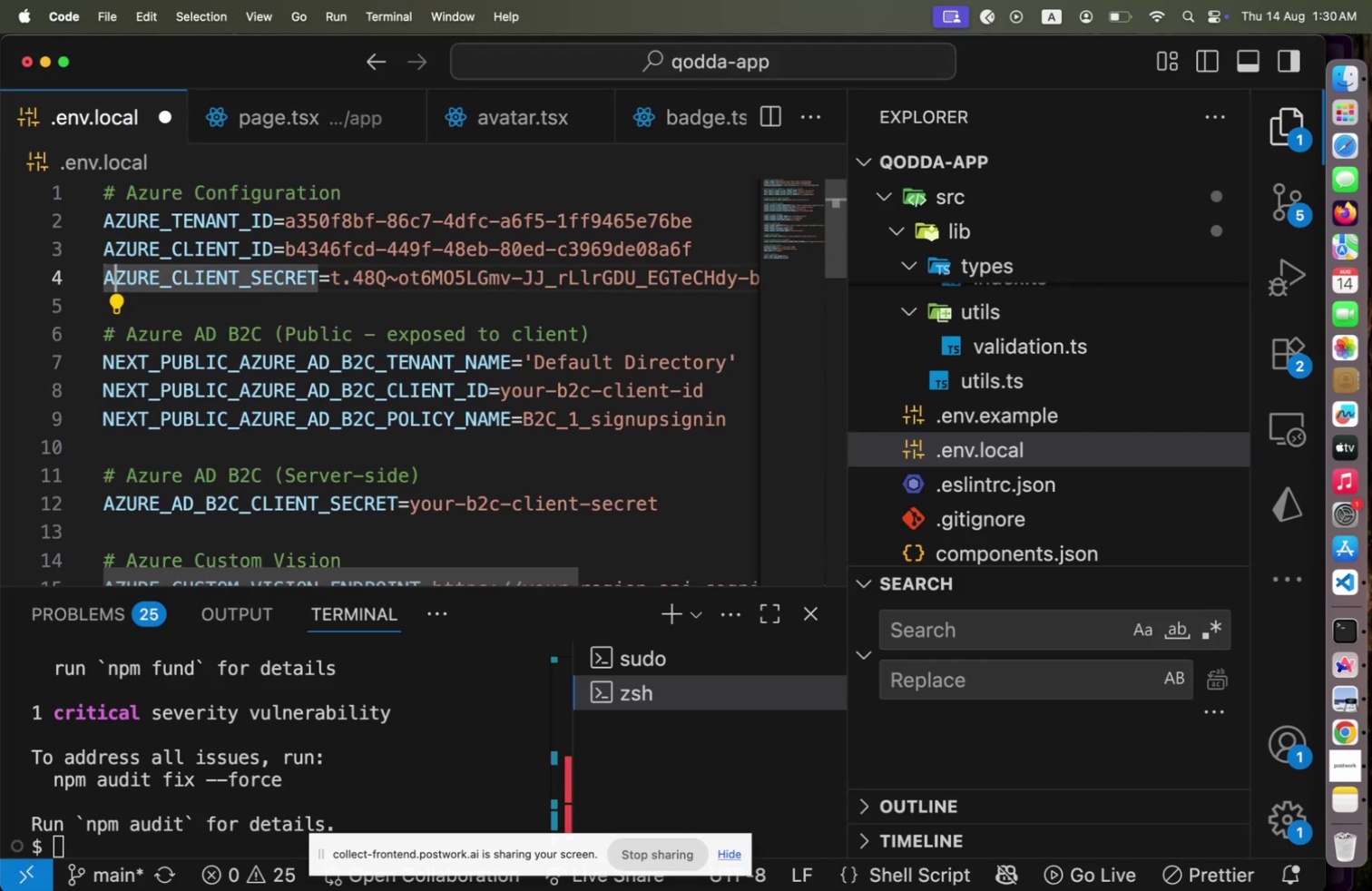 
hold_key(key=ArrowRight, duration=0.52)
 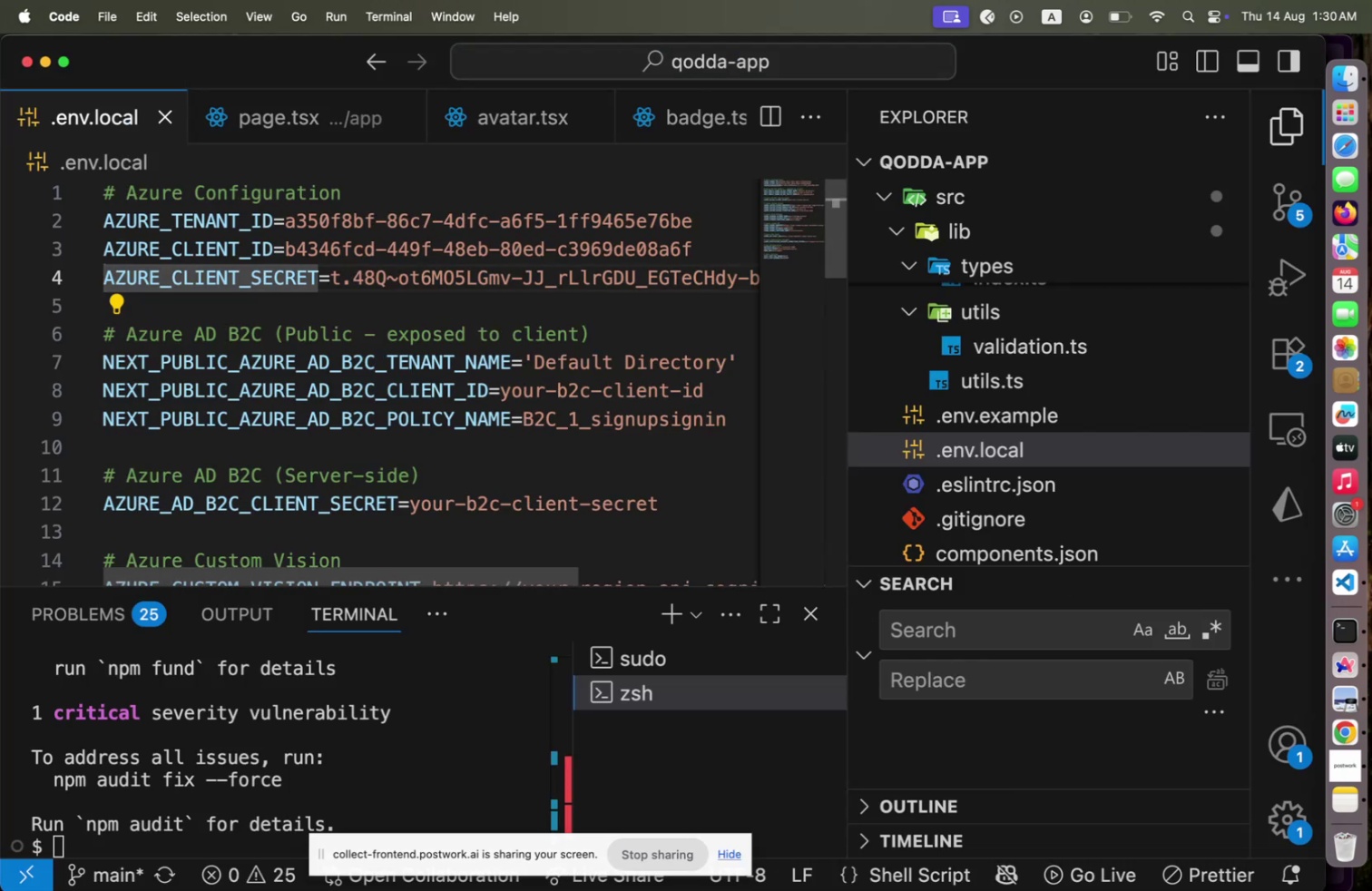 
key(Meta+CommandLeft)
 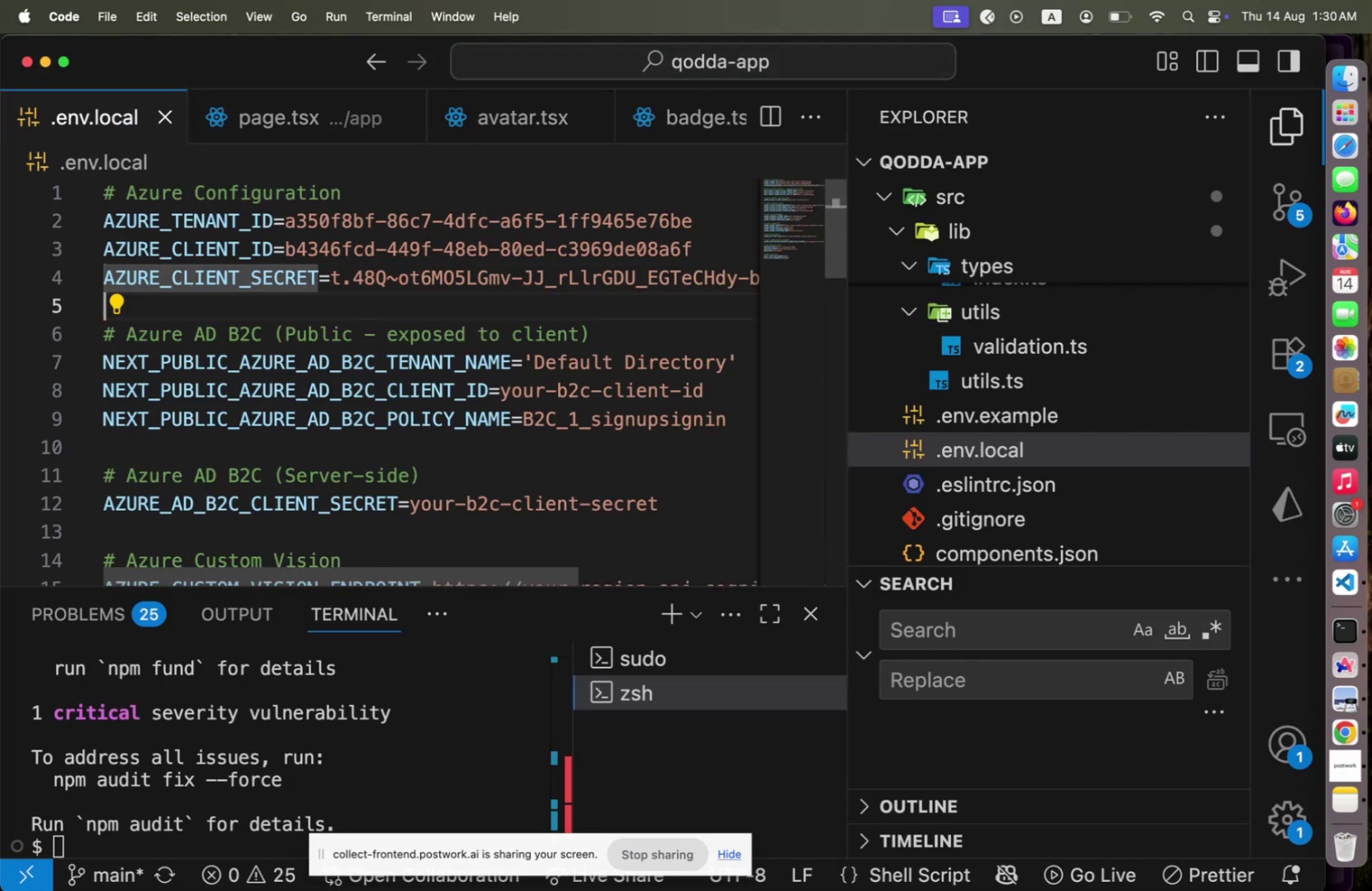 
key(Meta+S)
 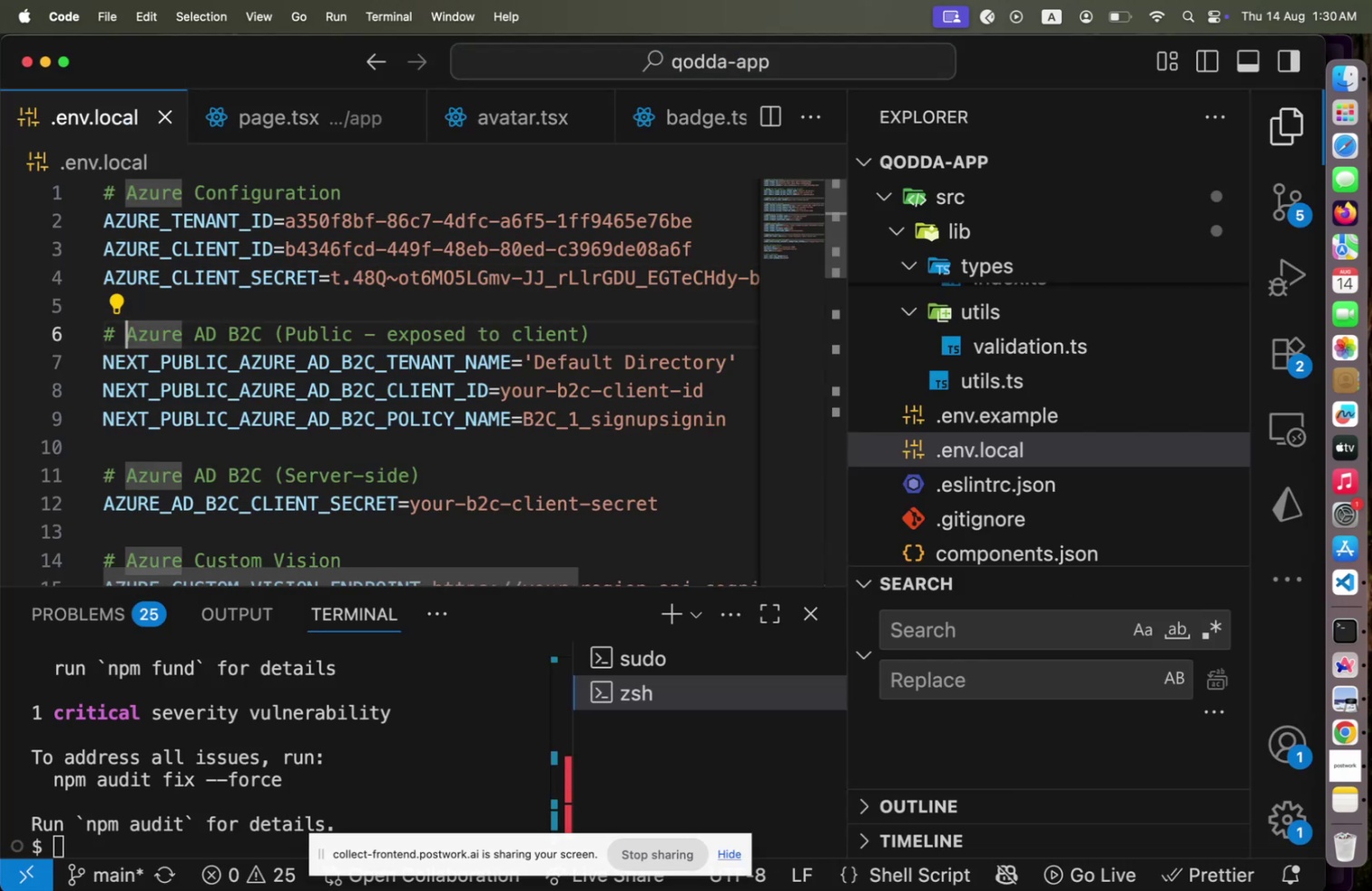 
key(ArrowDown)
 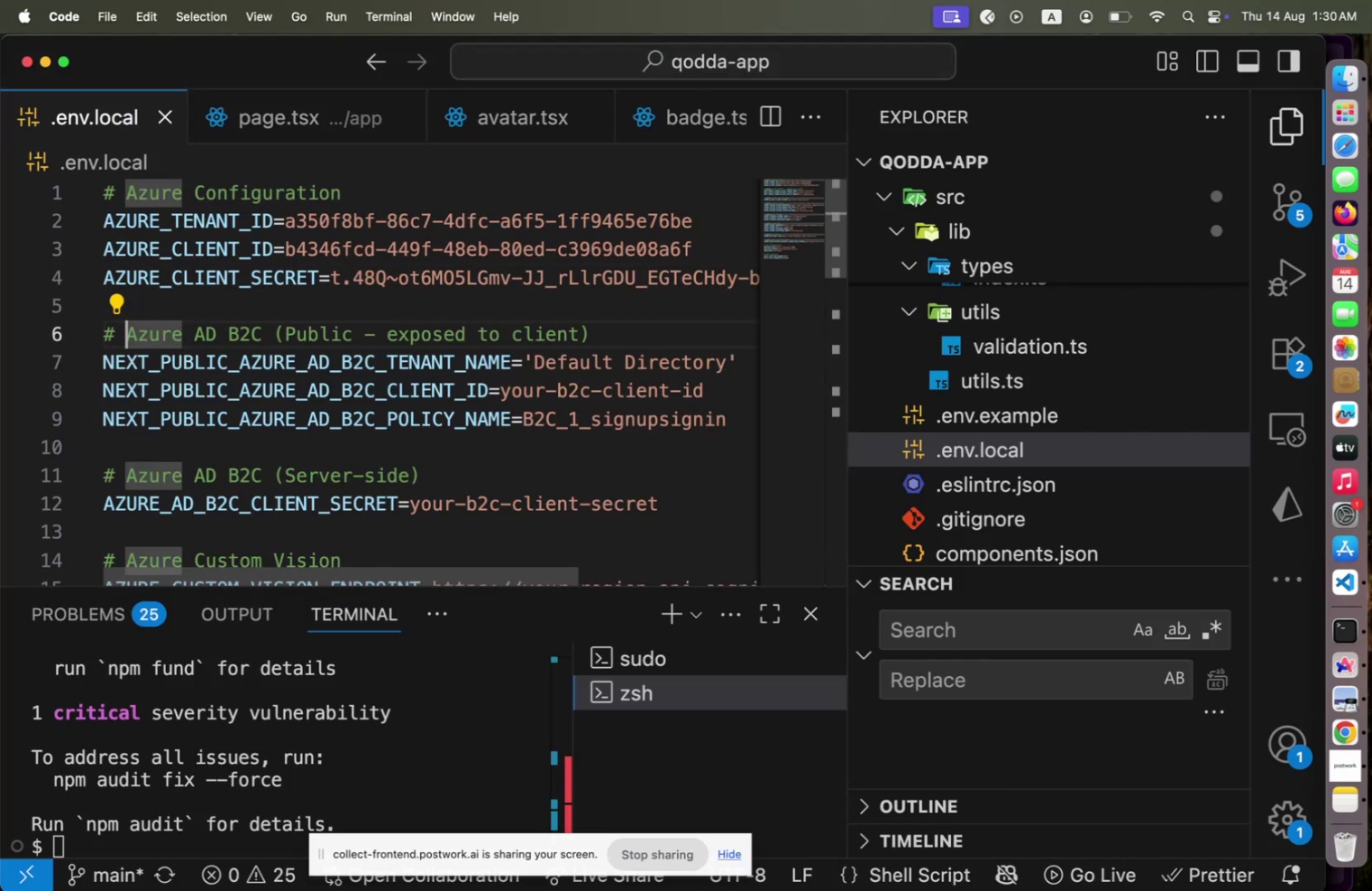 
key(ArrowDown)
 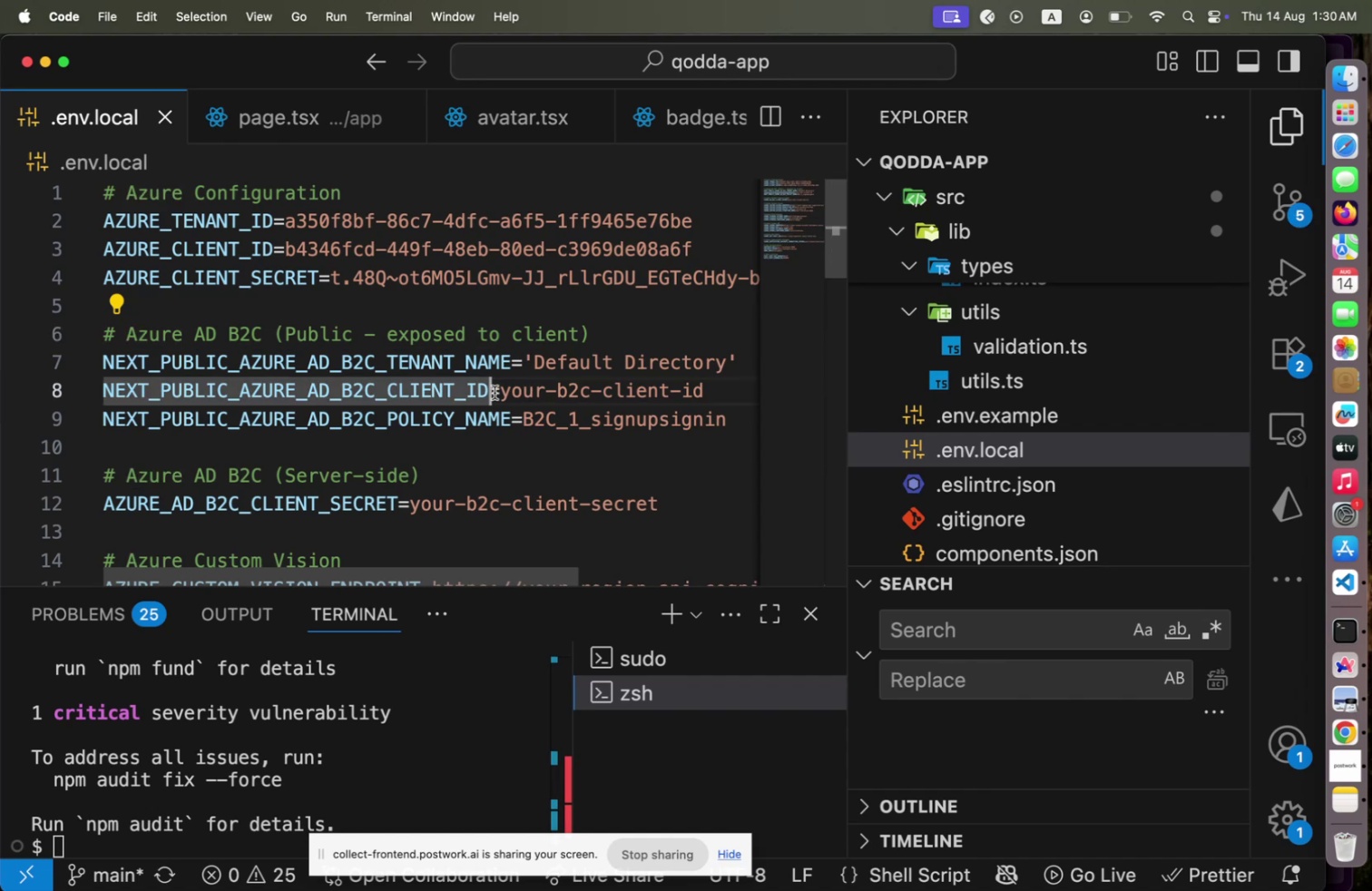 
left_click([495, 392])
 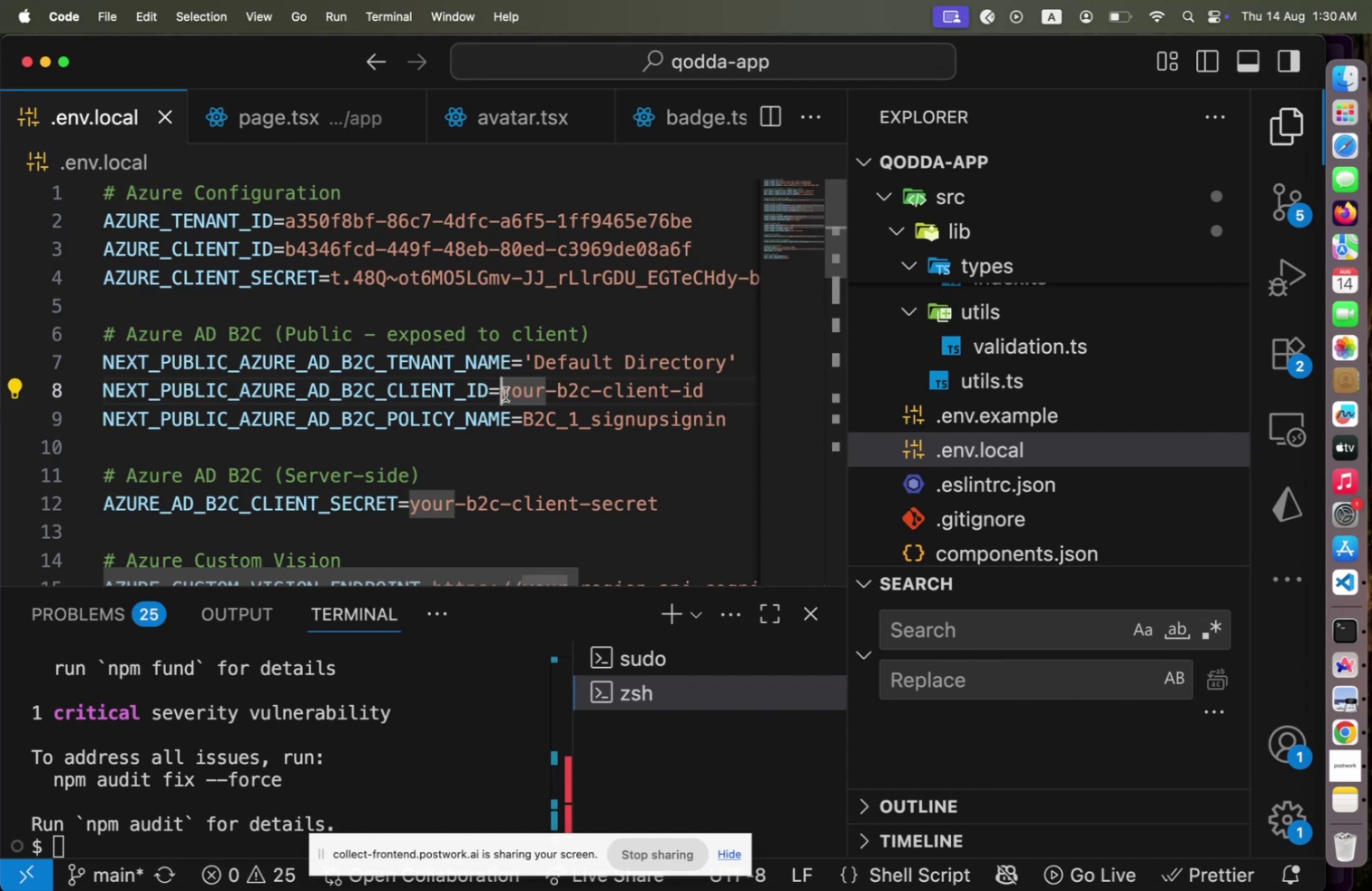 
left_click([505, 394])
 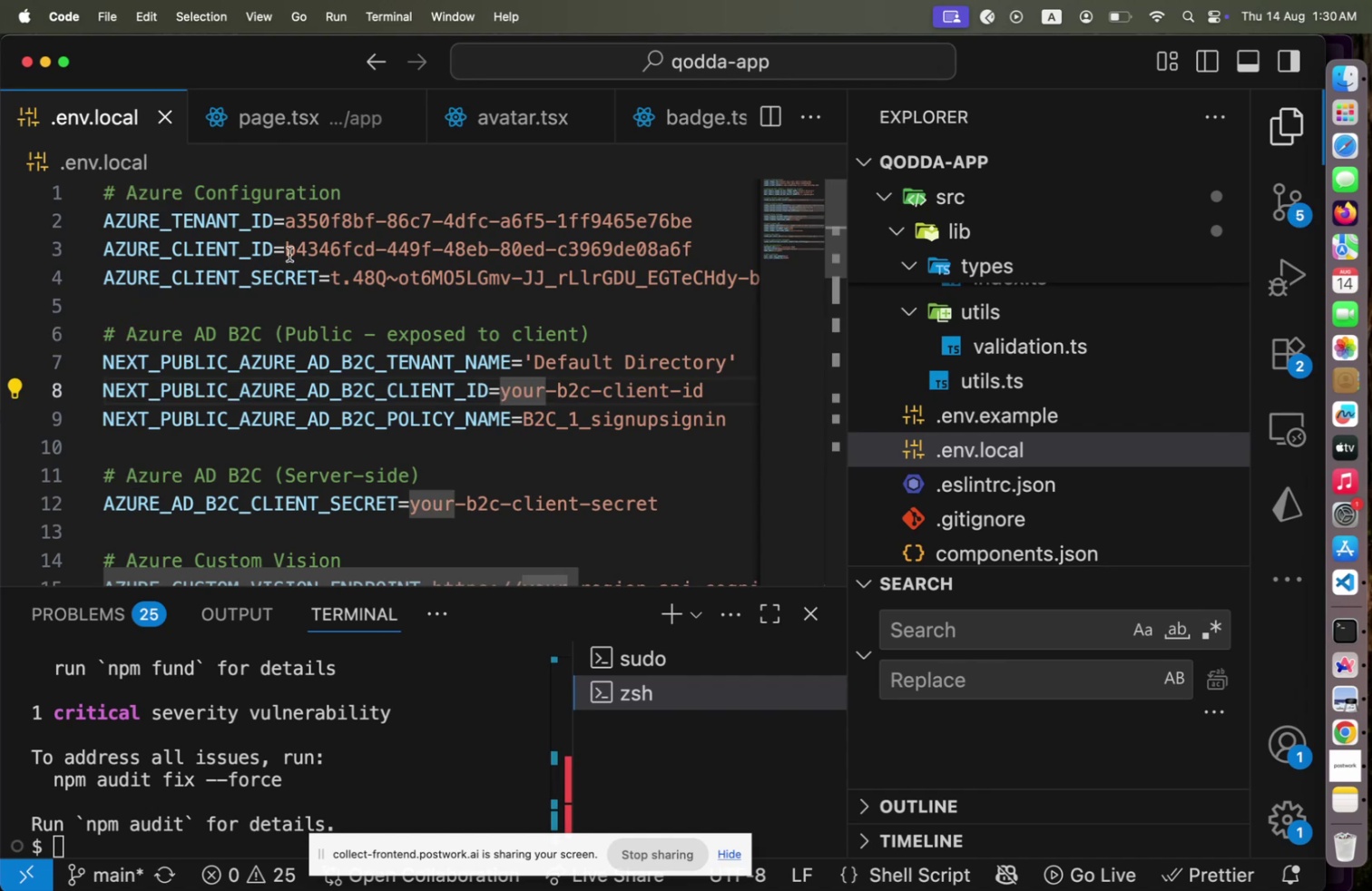 
left_click([289, 254])
 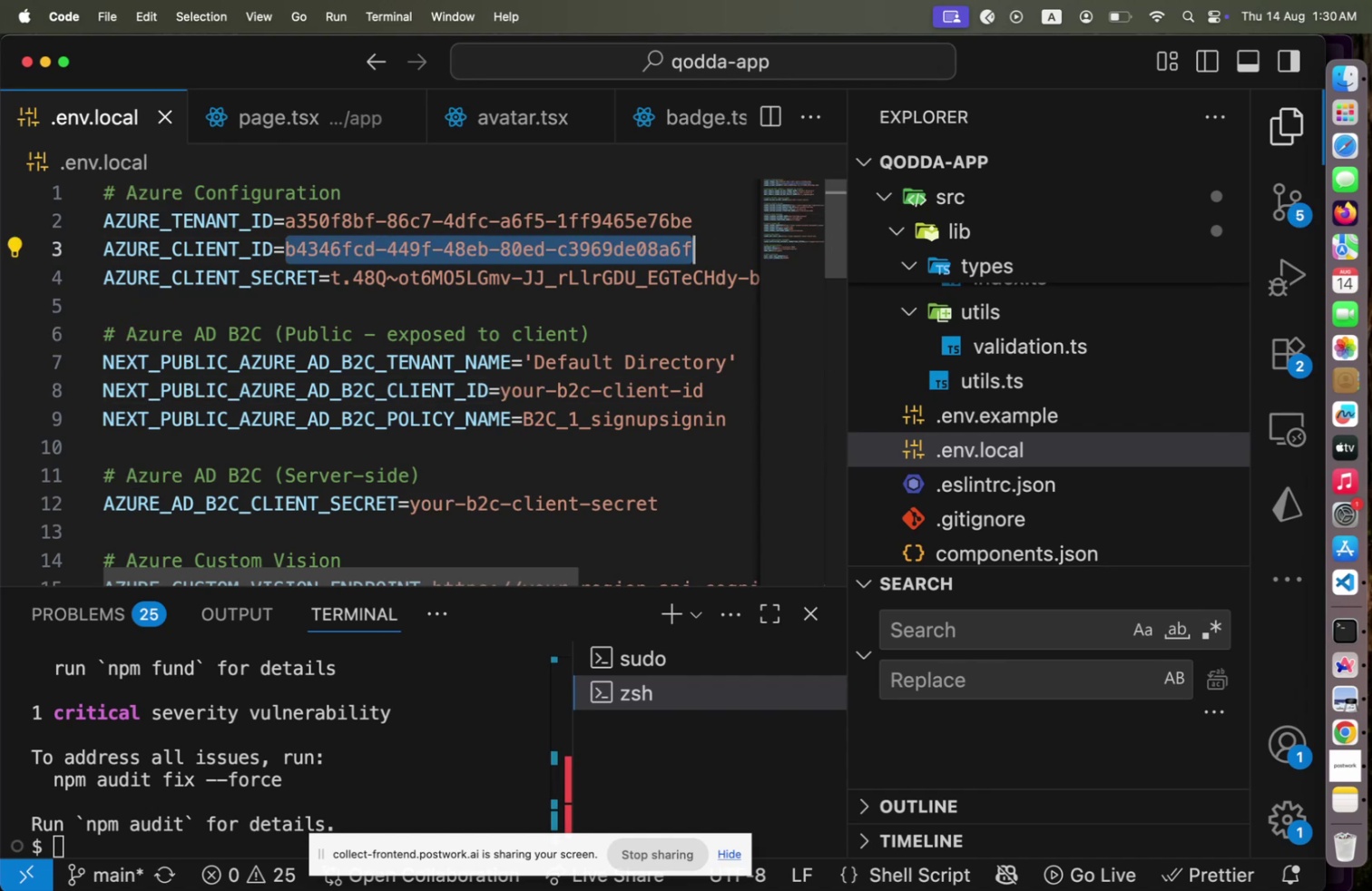 
key(Shift+End)
 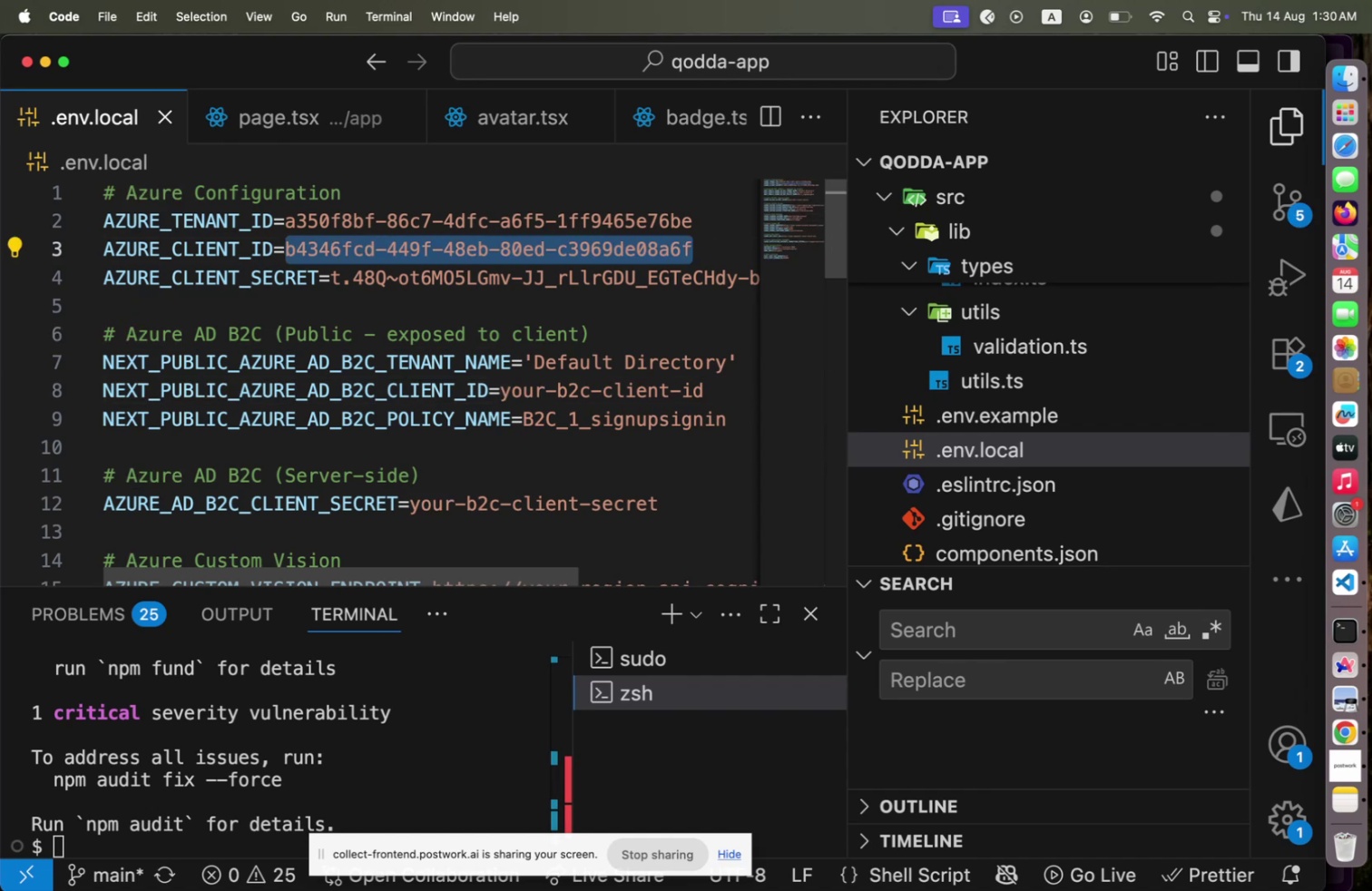 
key(Meta+C)
 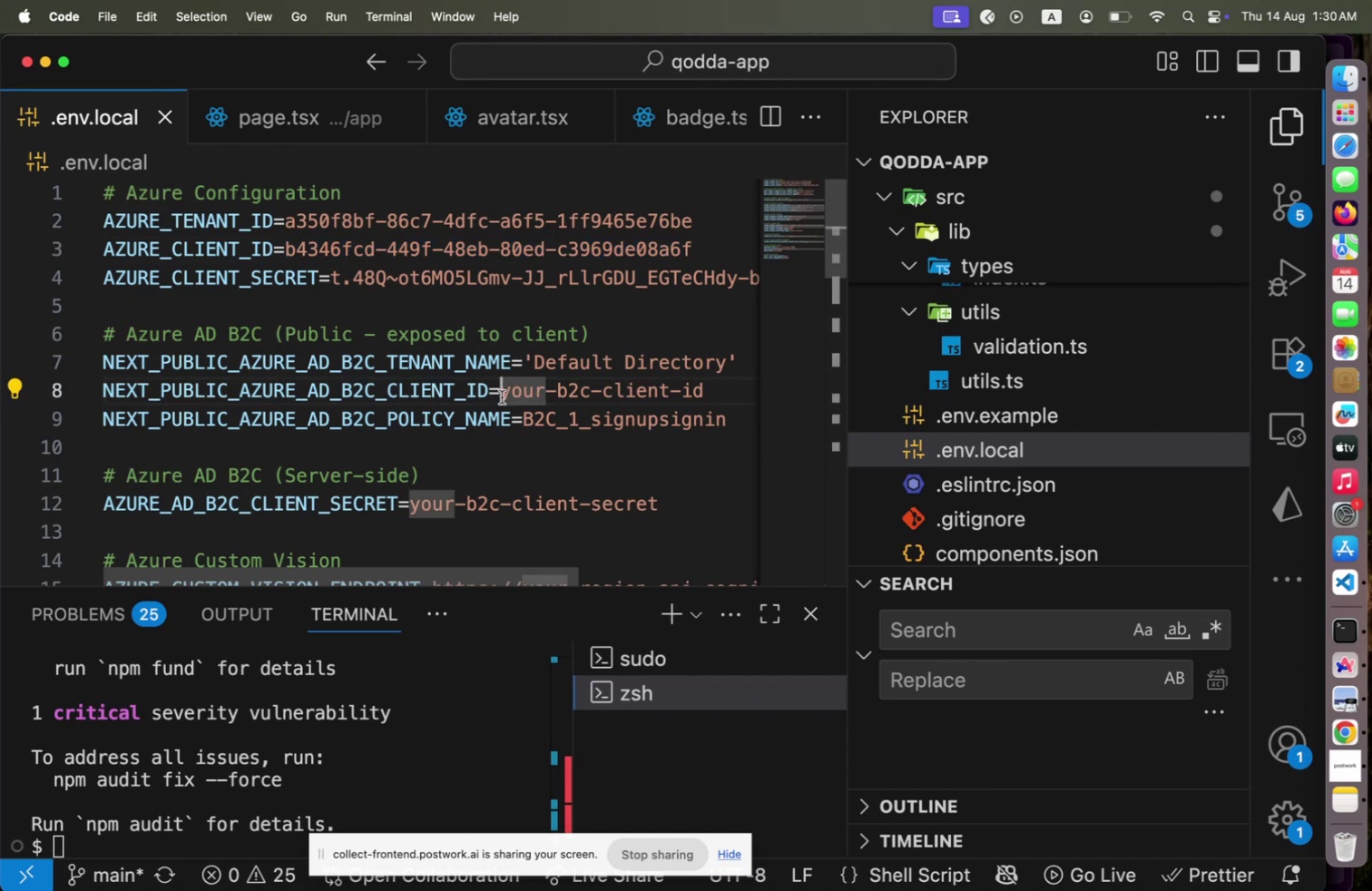 
left_click([502, 397])
 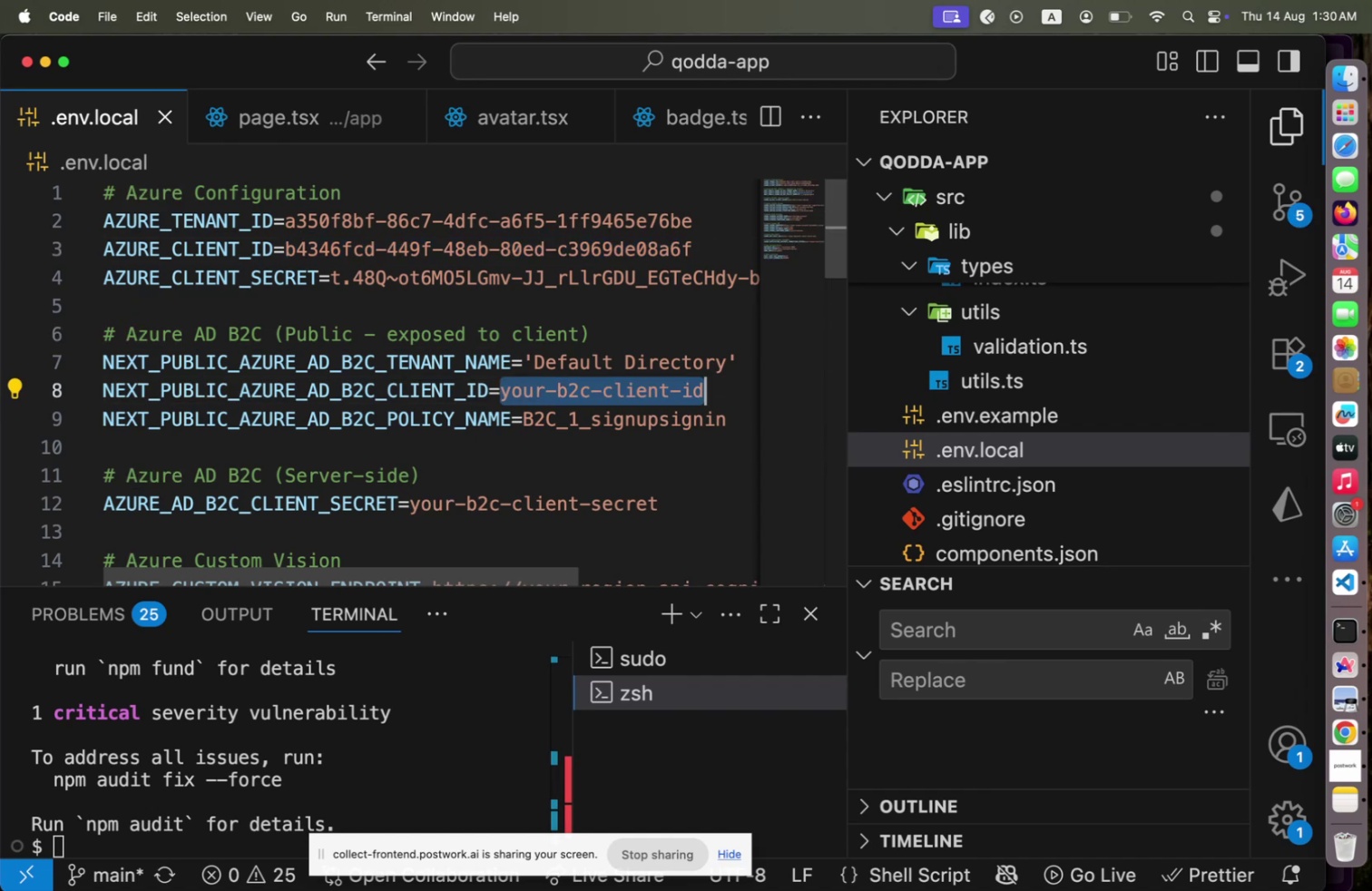 
key(Shift+End)
 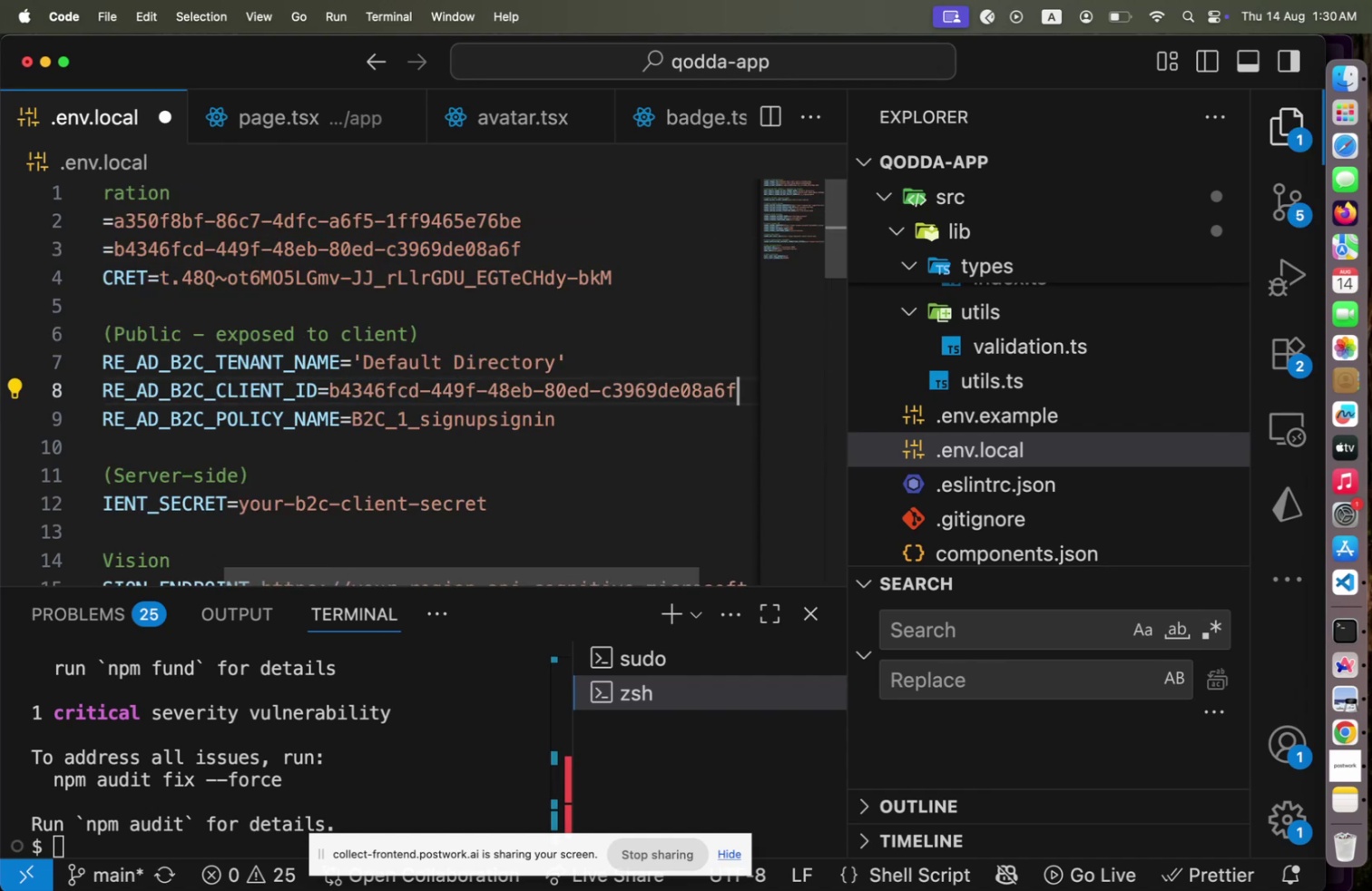 
key(Meta+V)
 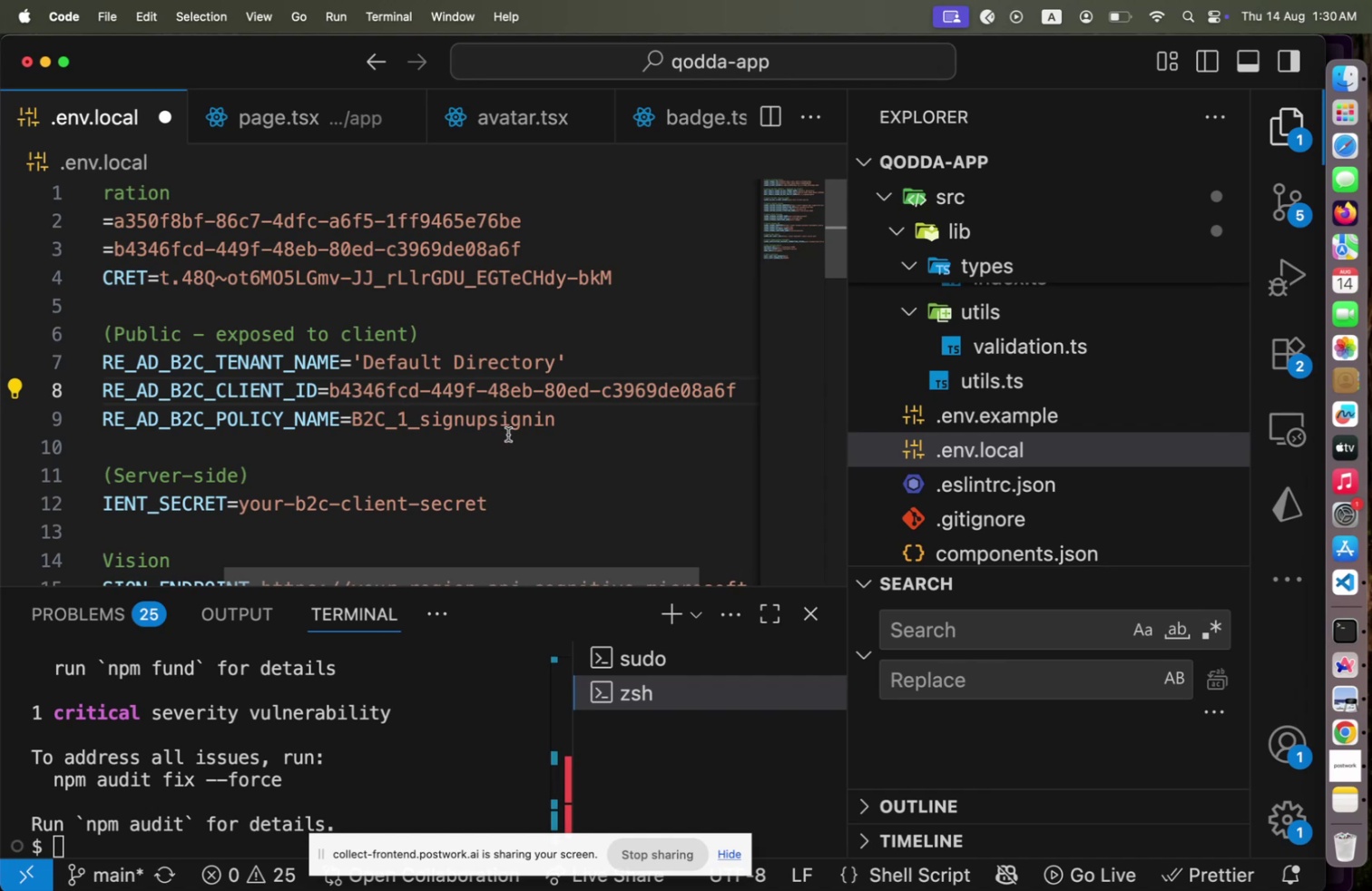 
wait(6.87)
 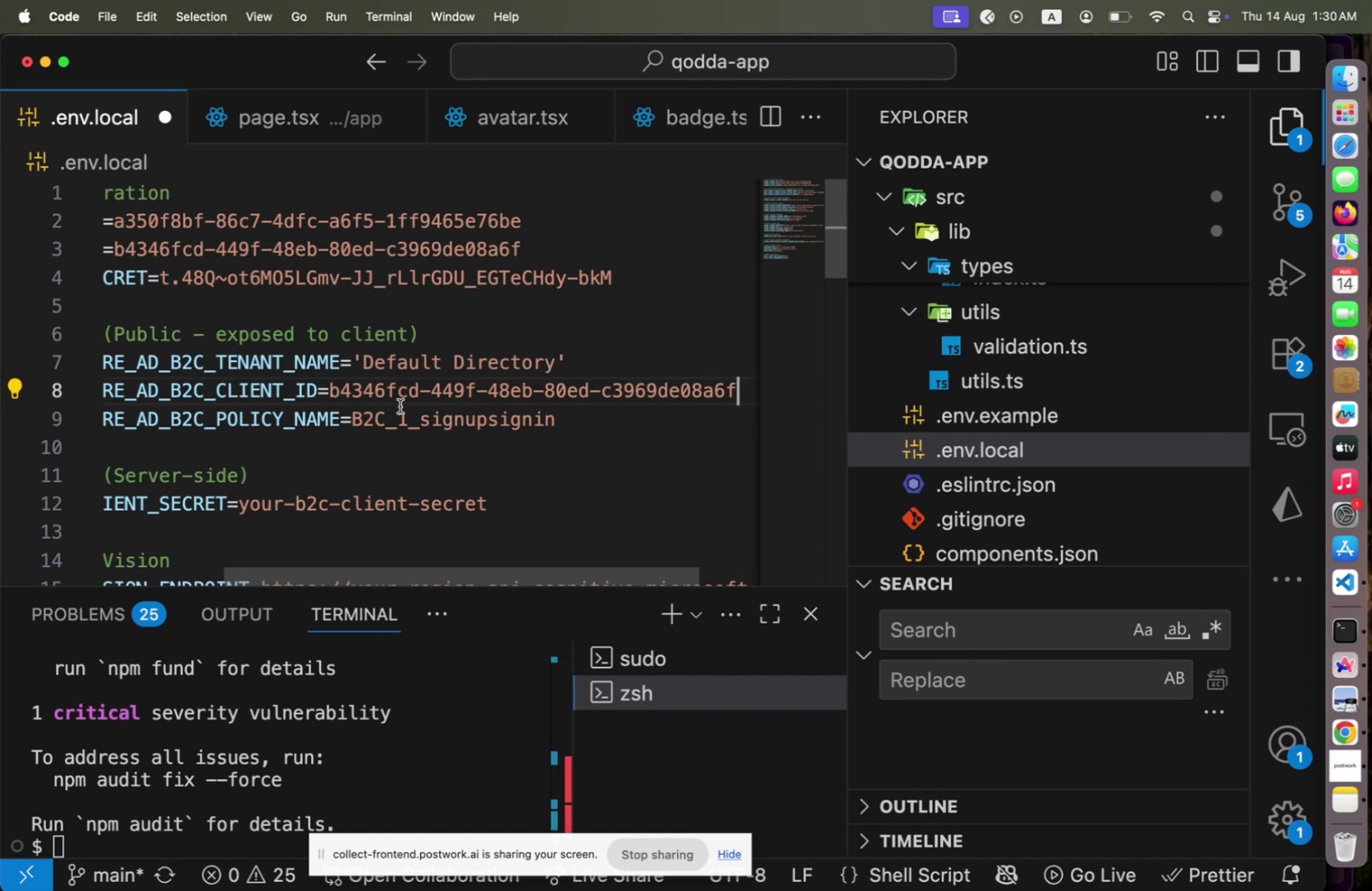 
key(Meta+CommandLeft)
 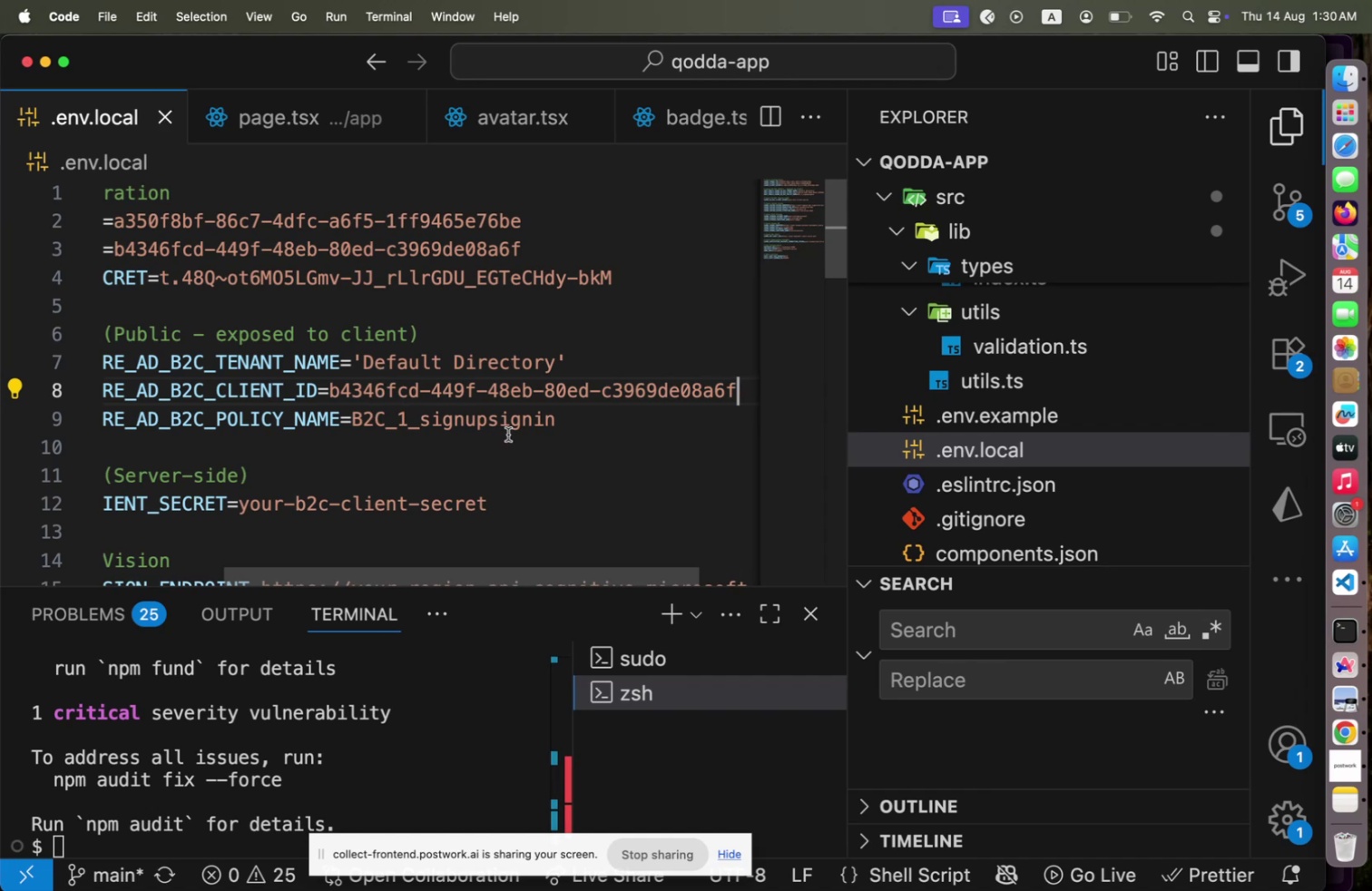 
key(Meta+S)
 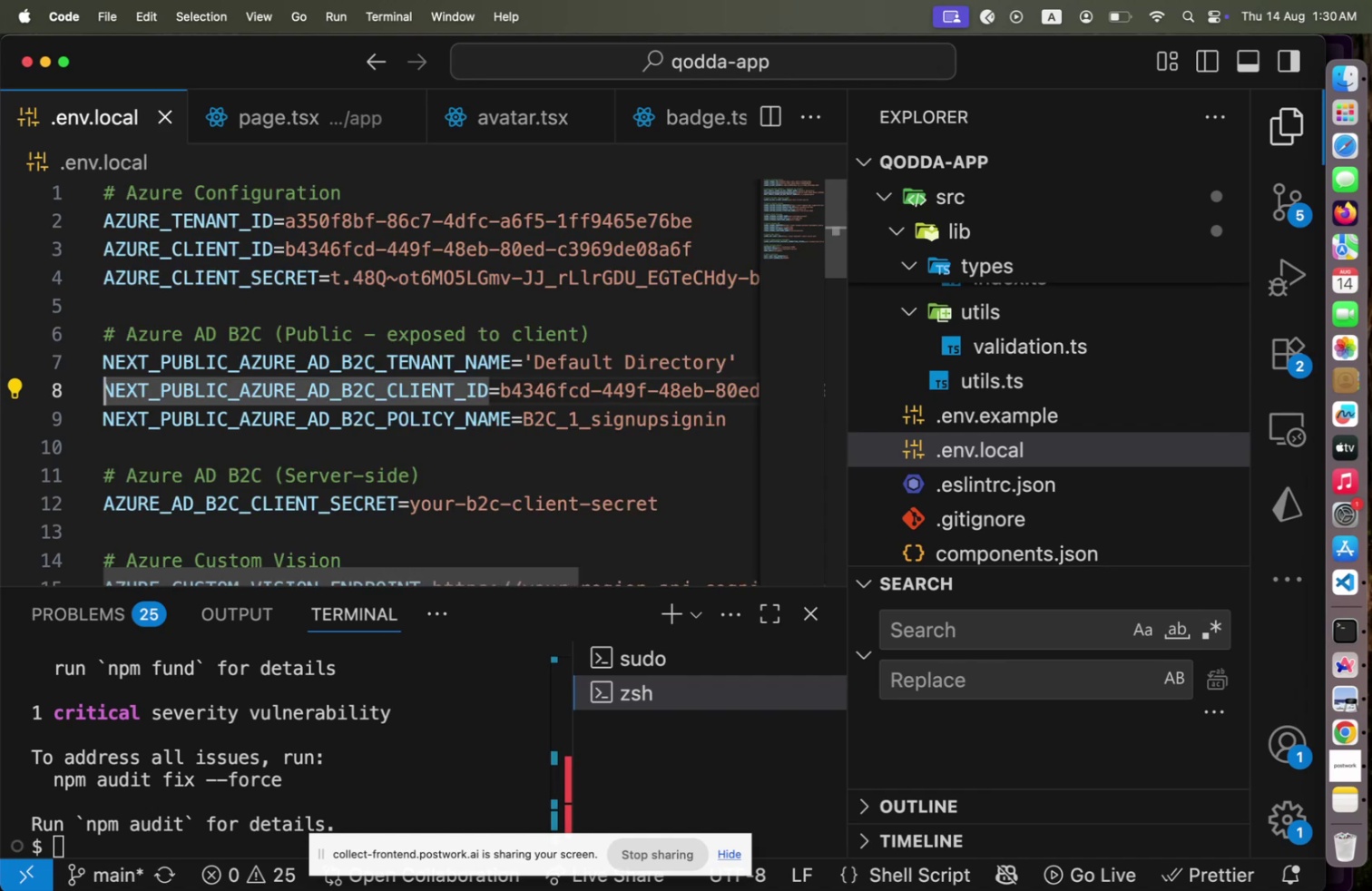 
key(Home)
 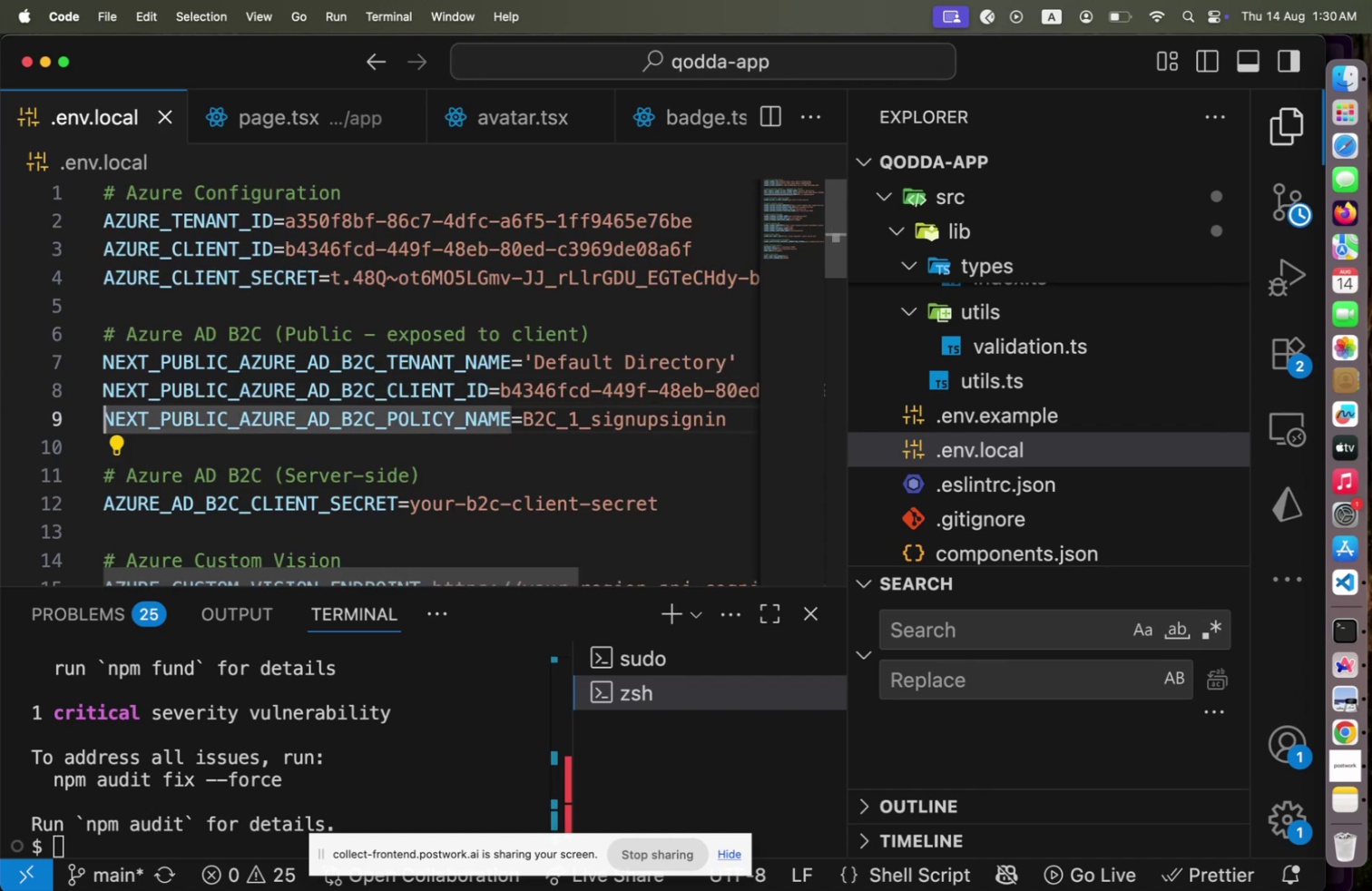 
key(ArrowDown)
 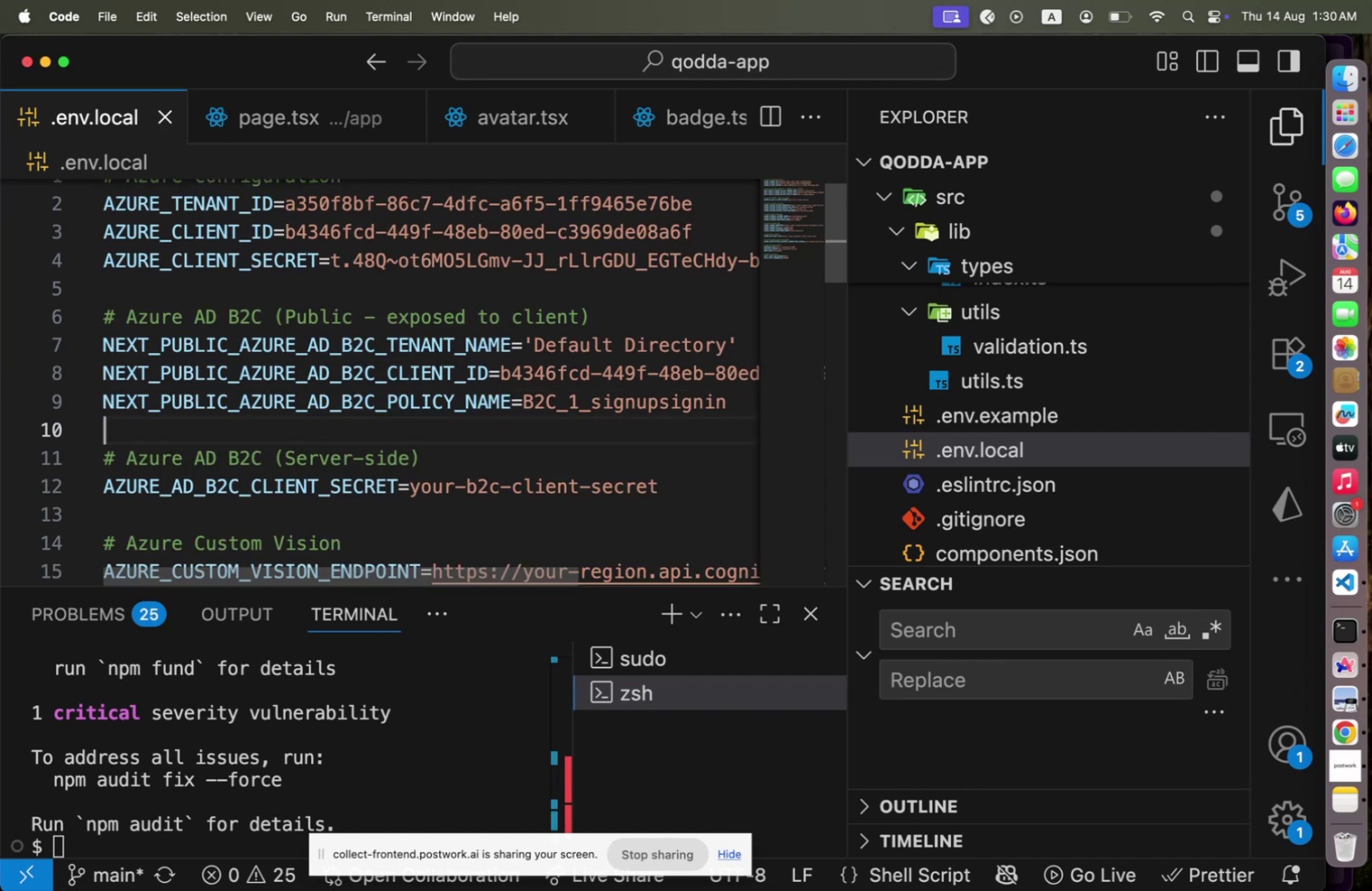 
key(ArrowDown)
 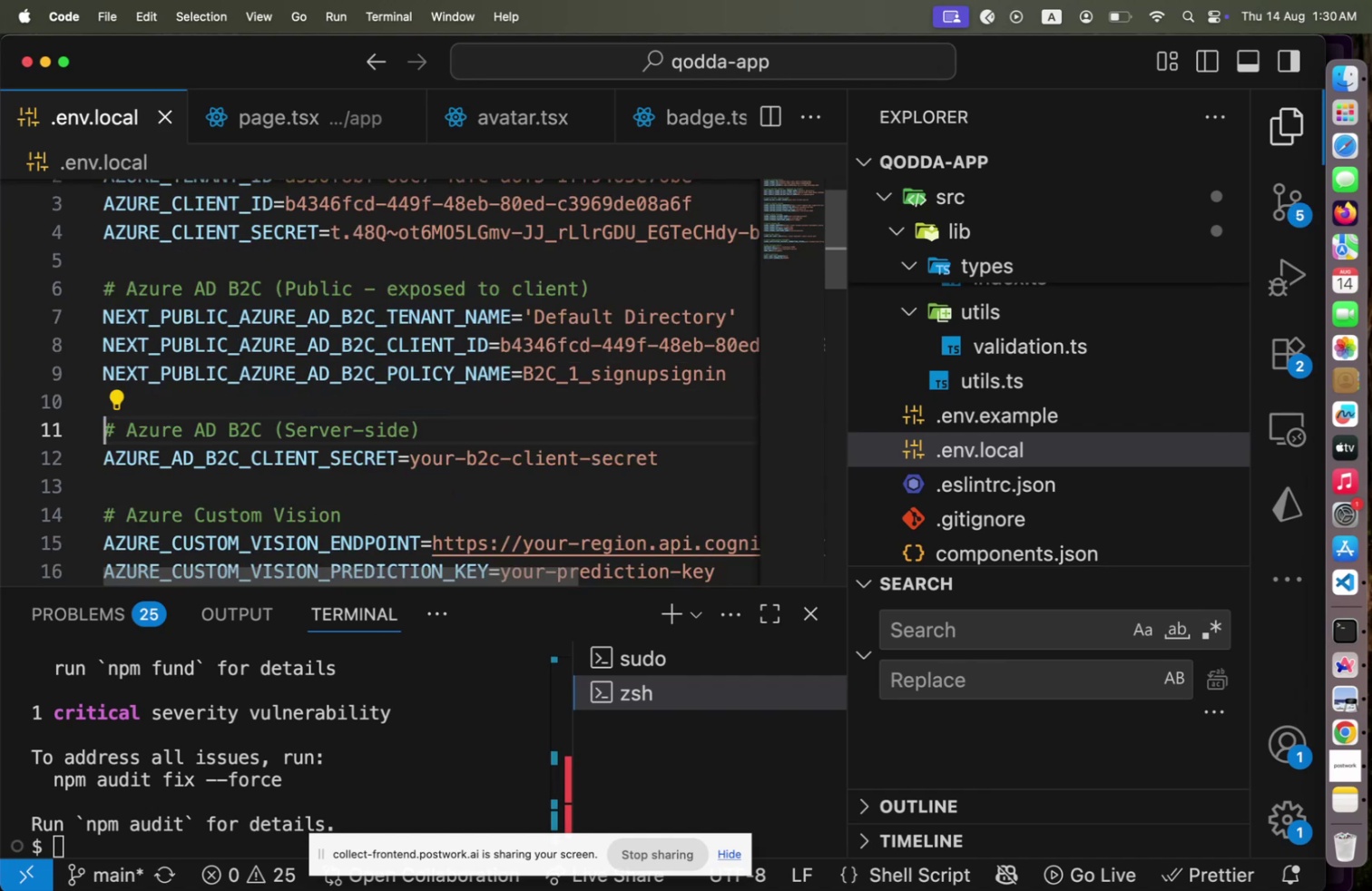 
key(ArrowDown)
 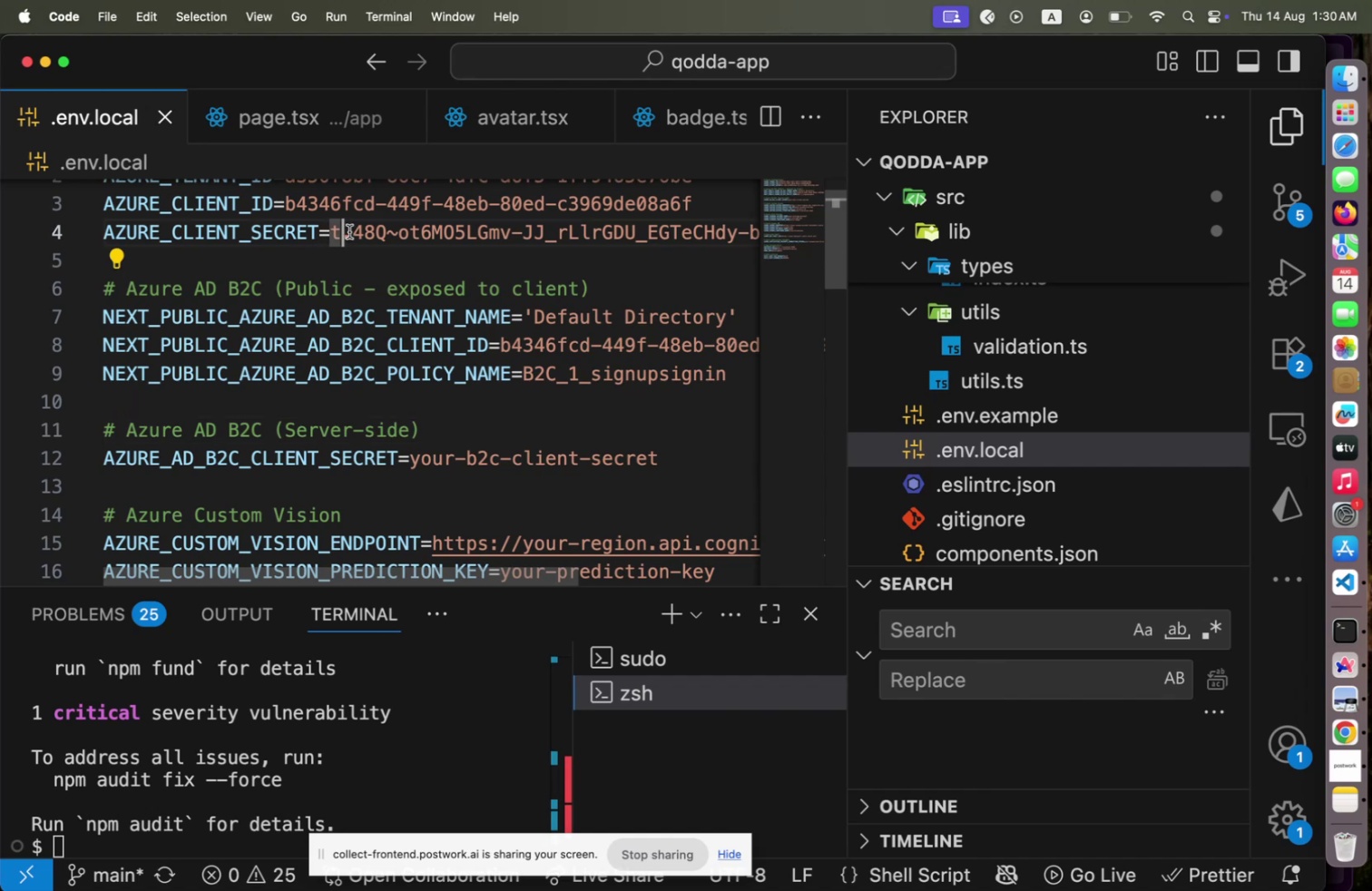 
key(ArrowLeft)
 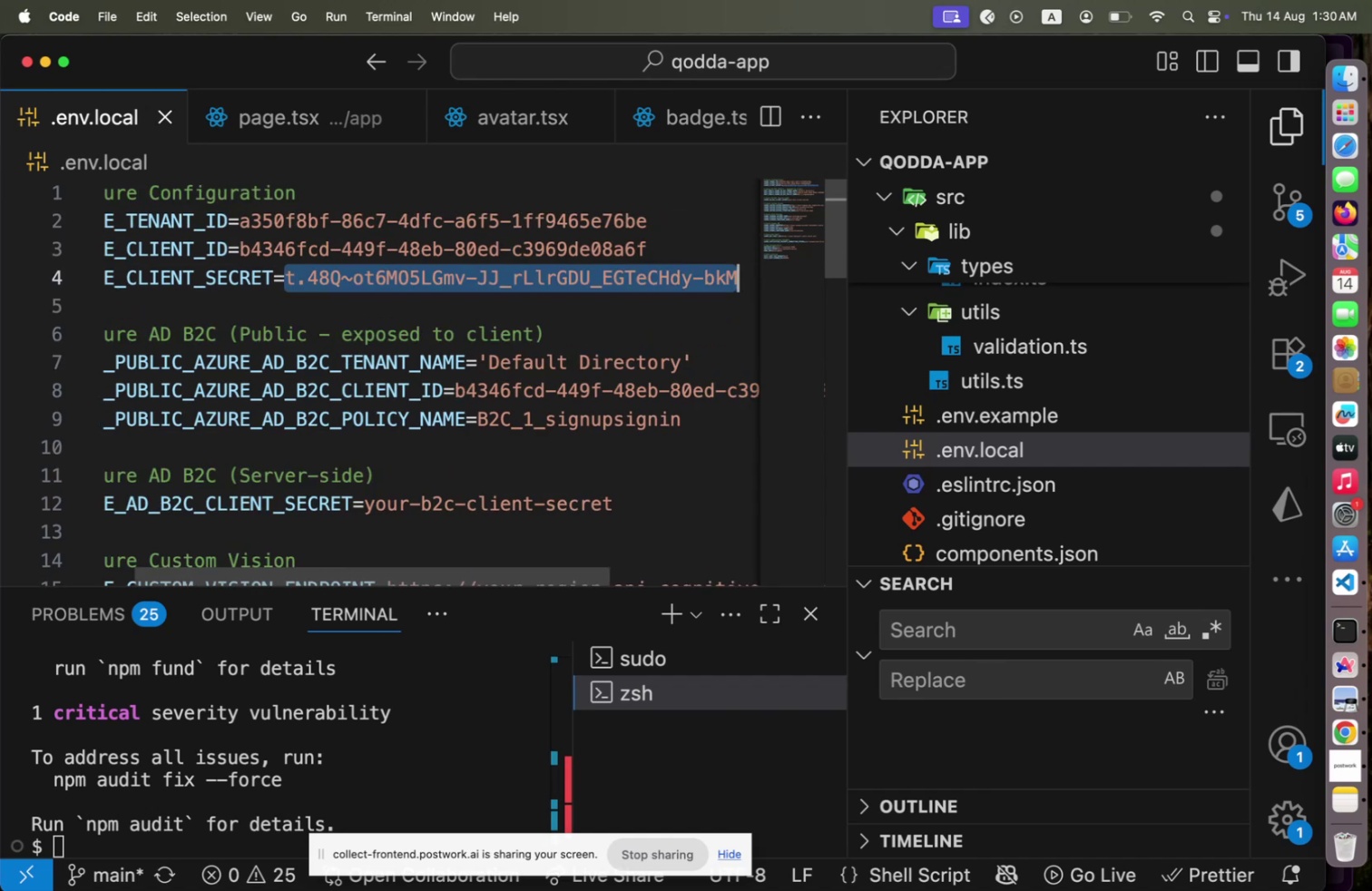 
key(Shift+End)
 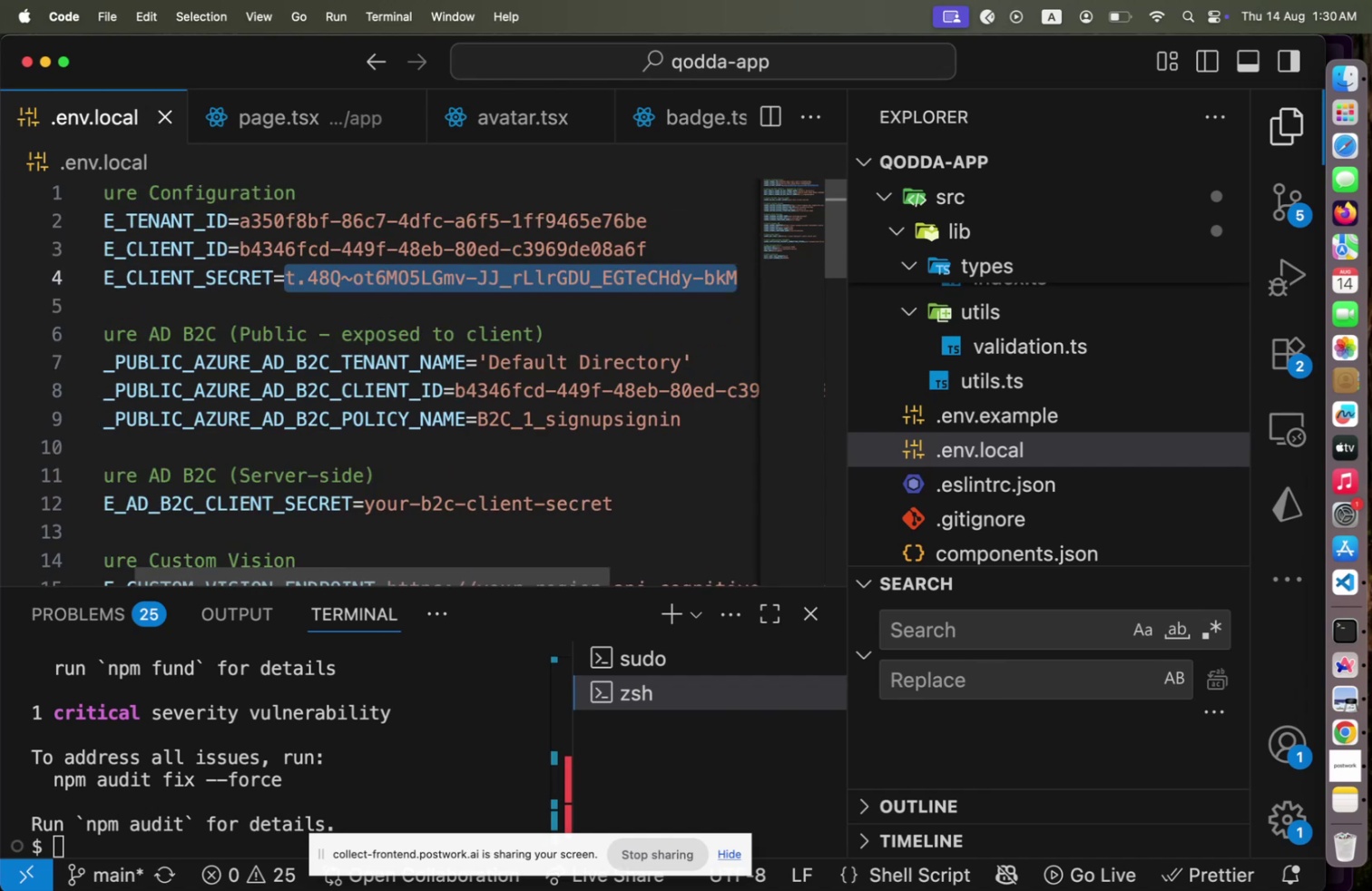 
key(Meta+C)
 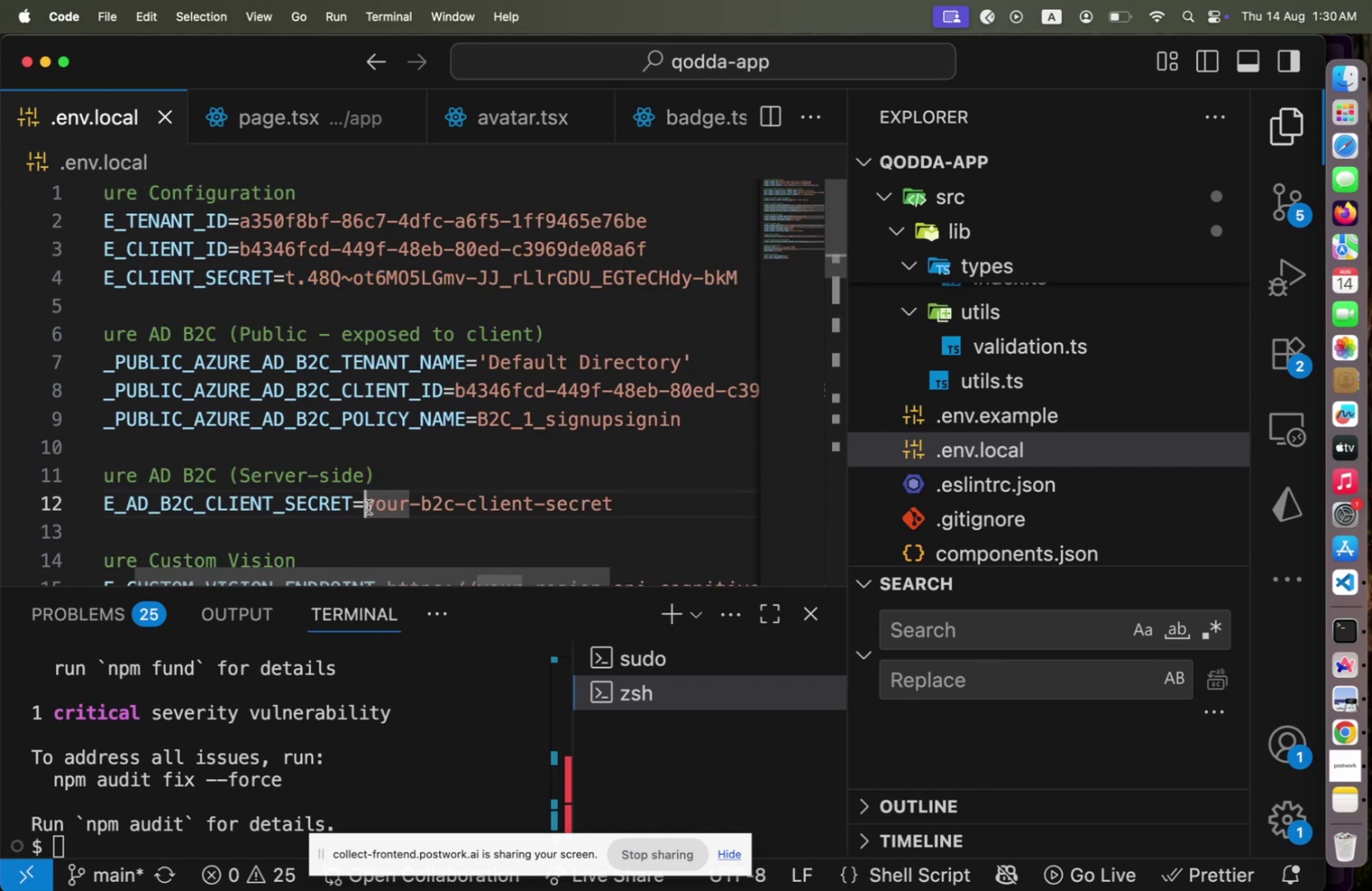 
key(Shift+End)
 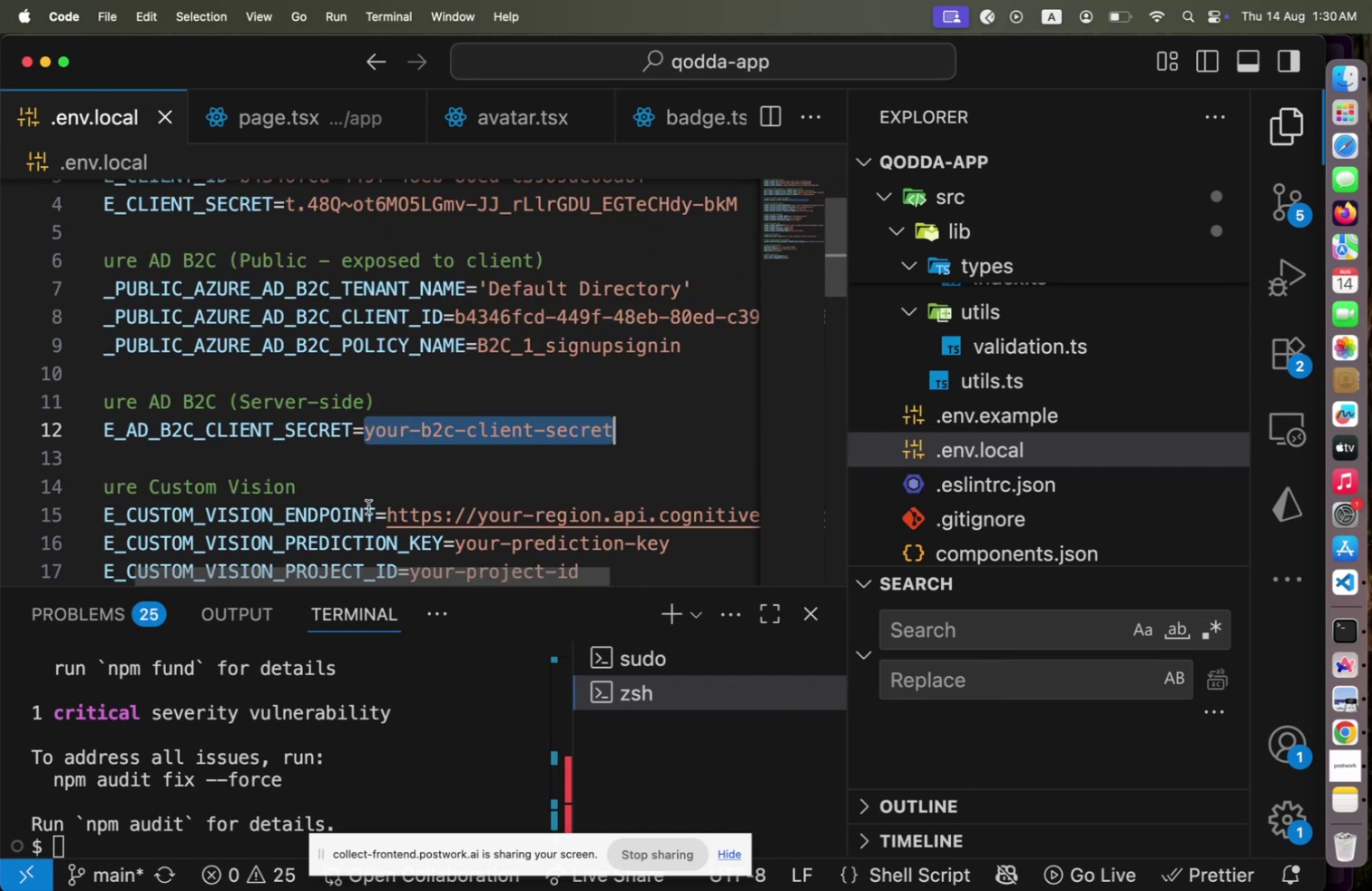 
key(Meta+V)
 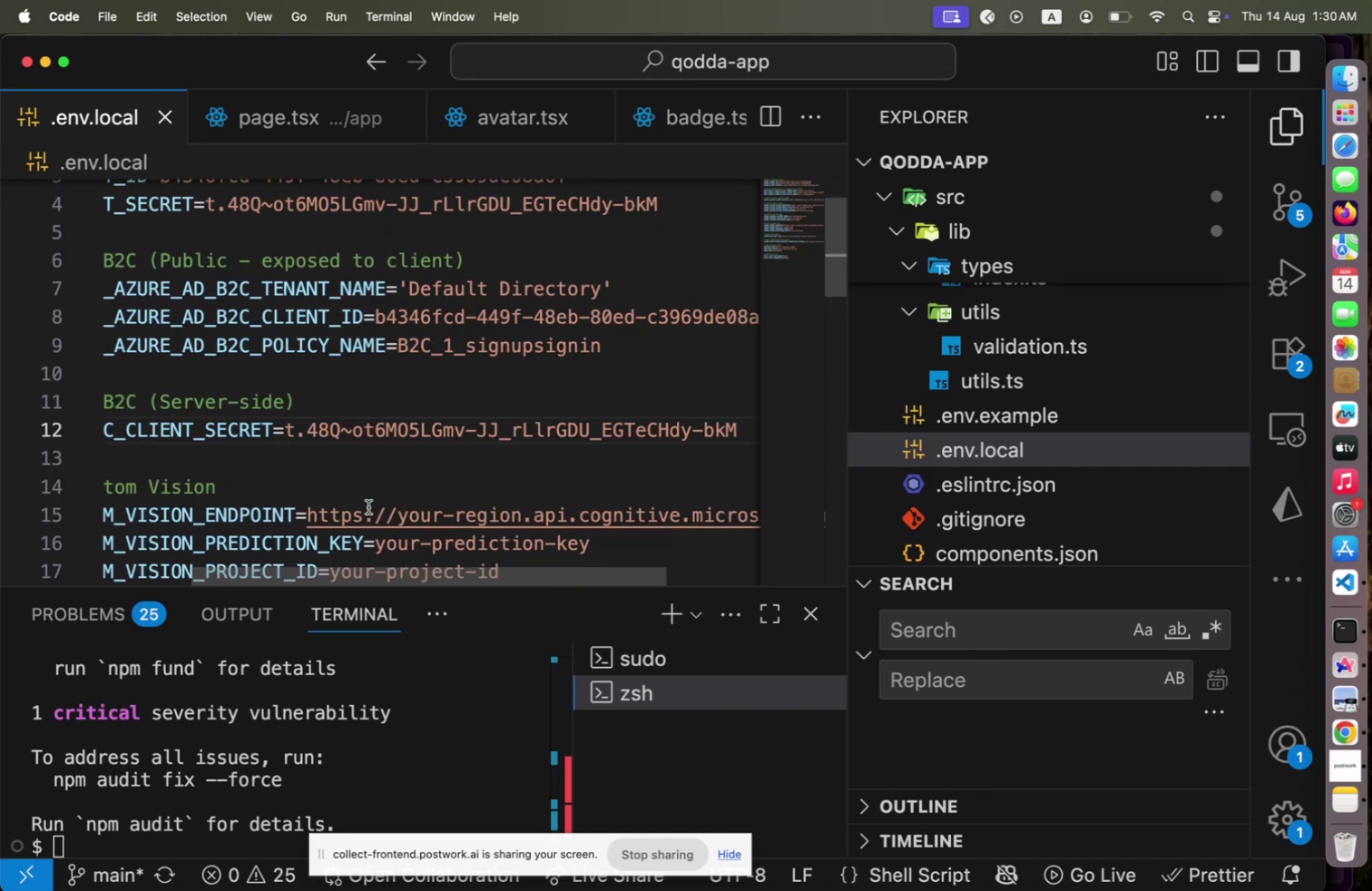 
key(Meta+CommandLeft)
 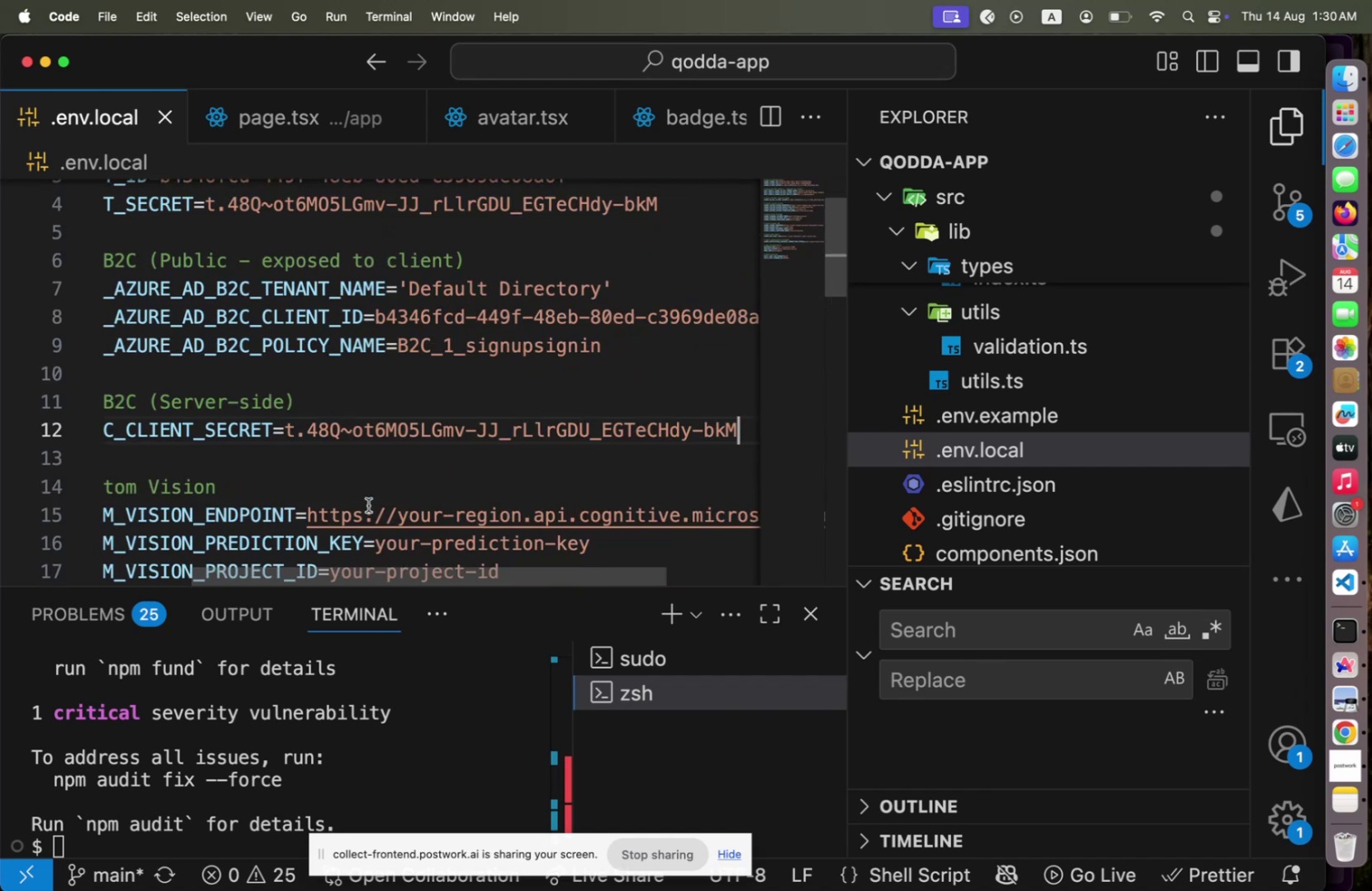 
key(Meta+S)
 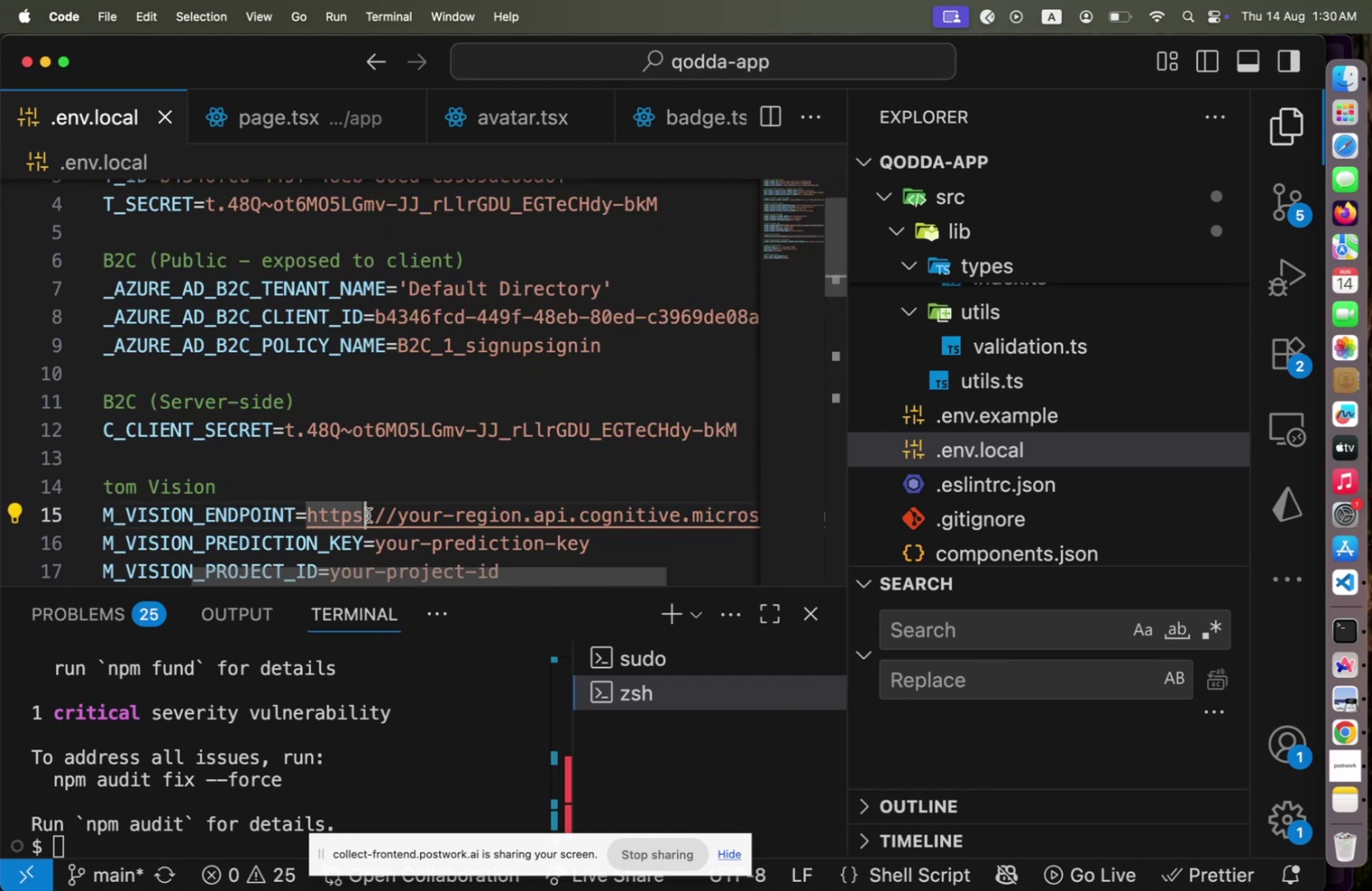 
left_click([361, 512])
 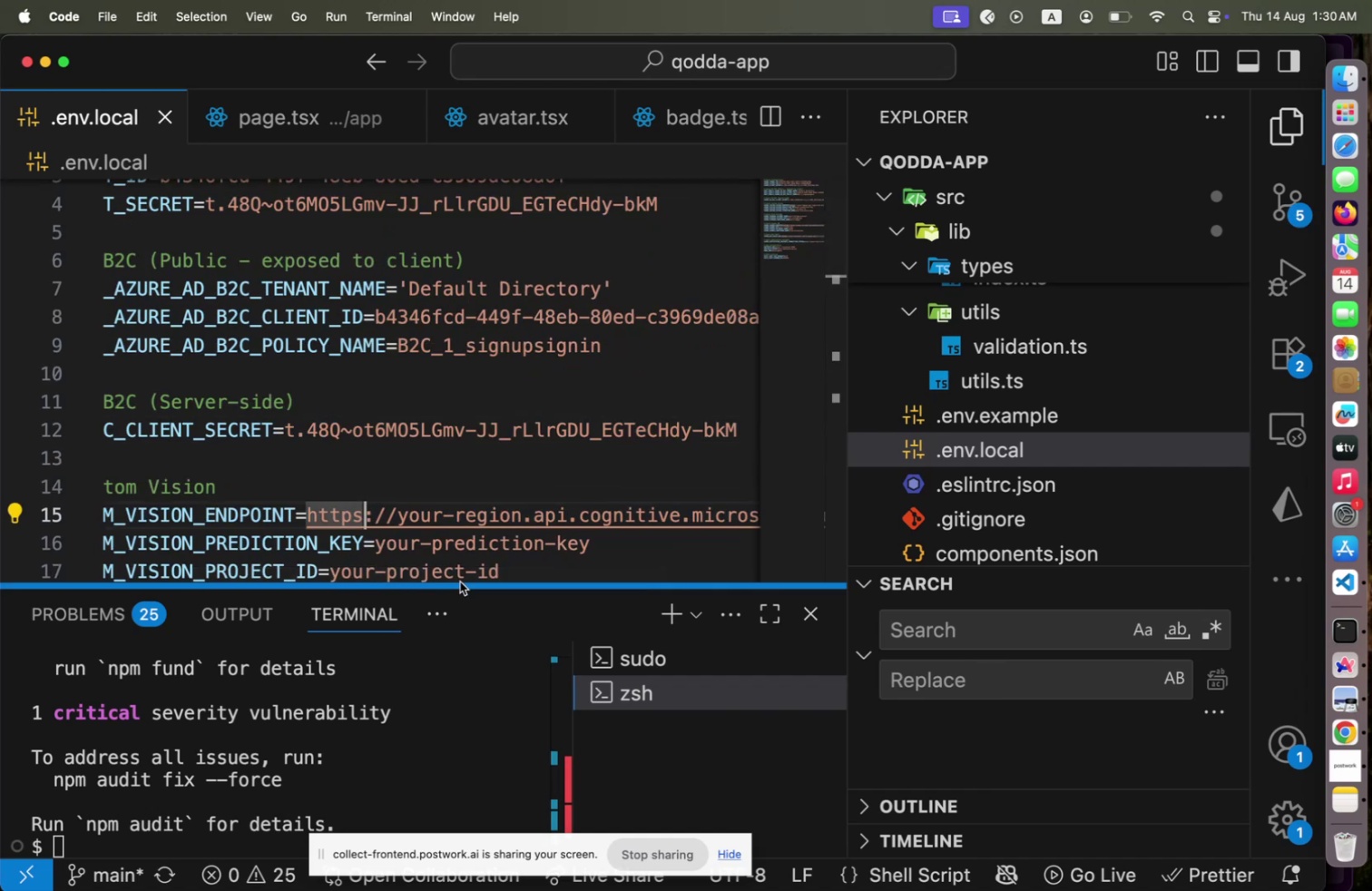 
left_click([456, 585])
 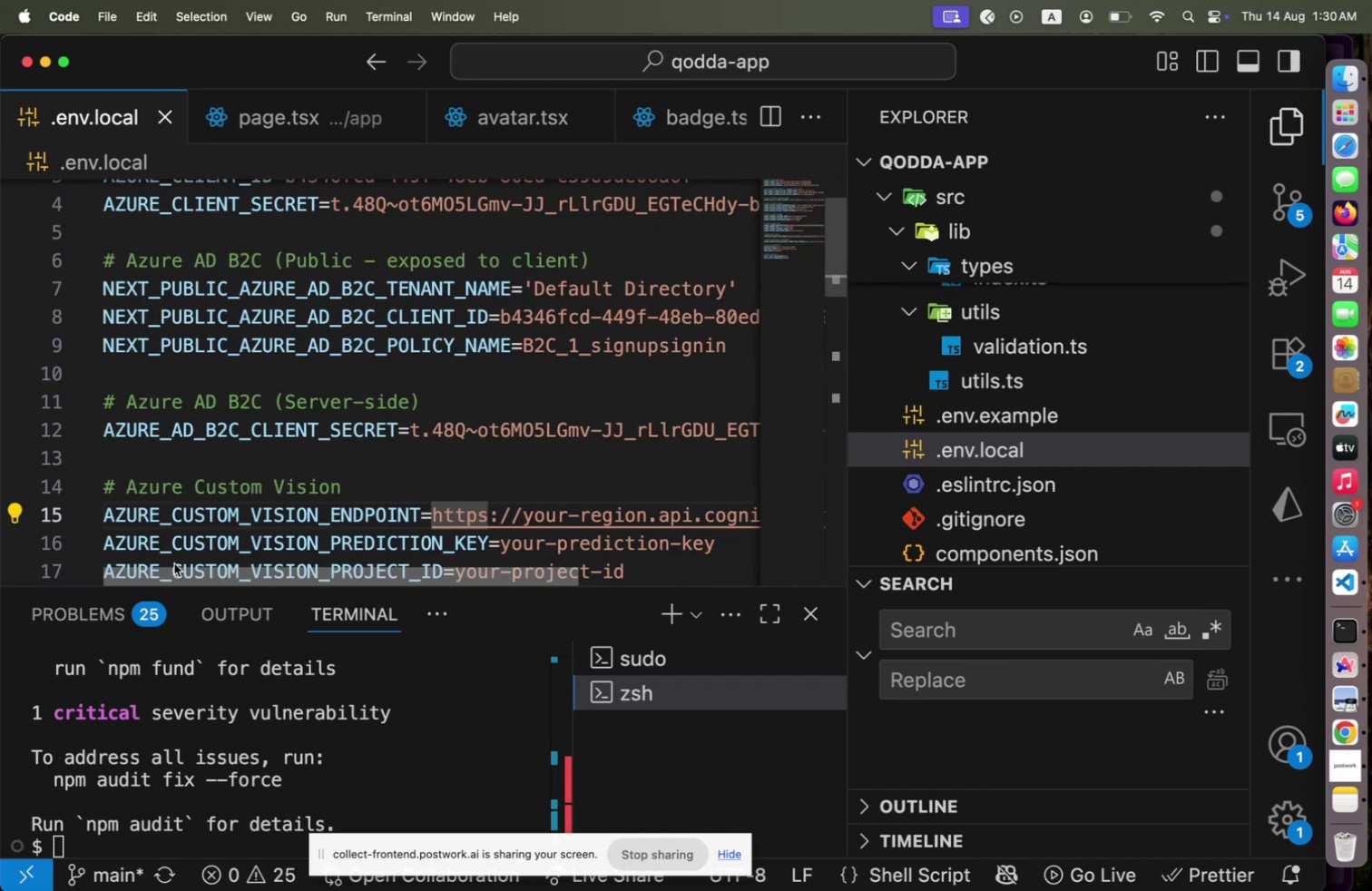 
left_click_drag(start_coordinate=[460, 580], to_coordinate=[178, 557])
 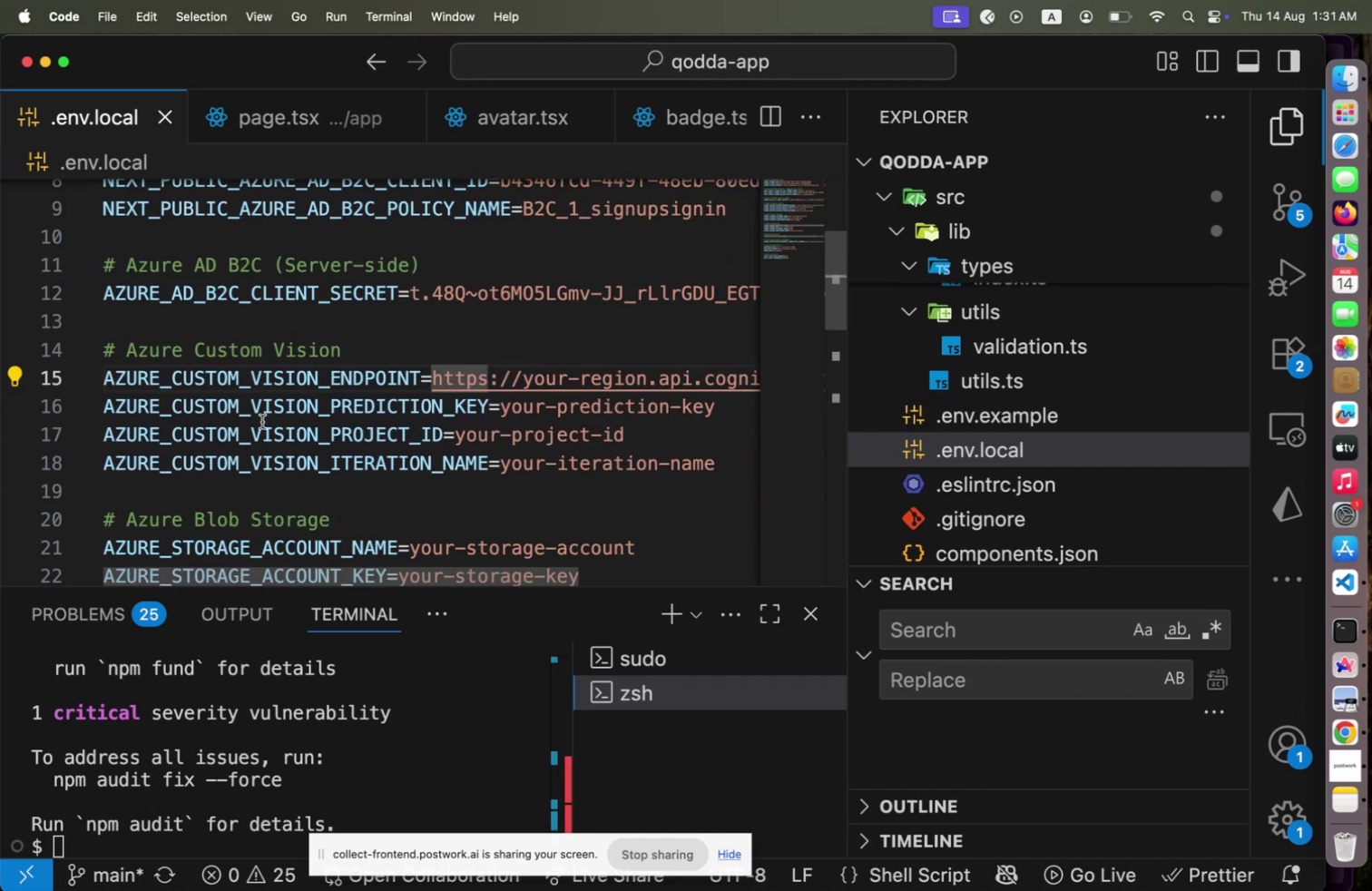 
scroll: coordinate [496, 436], scroll_direction: down, amount: 7.0
 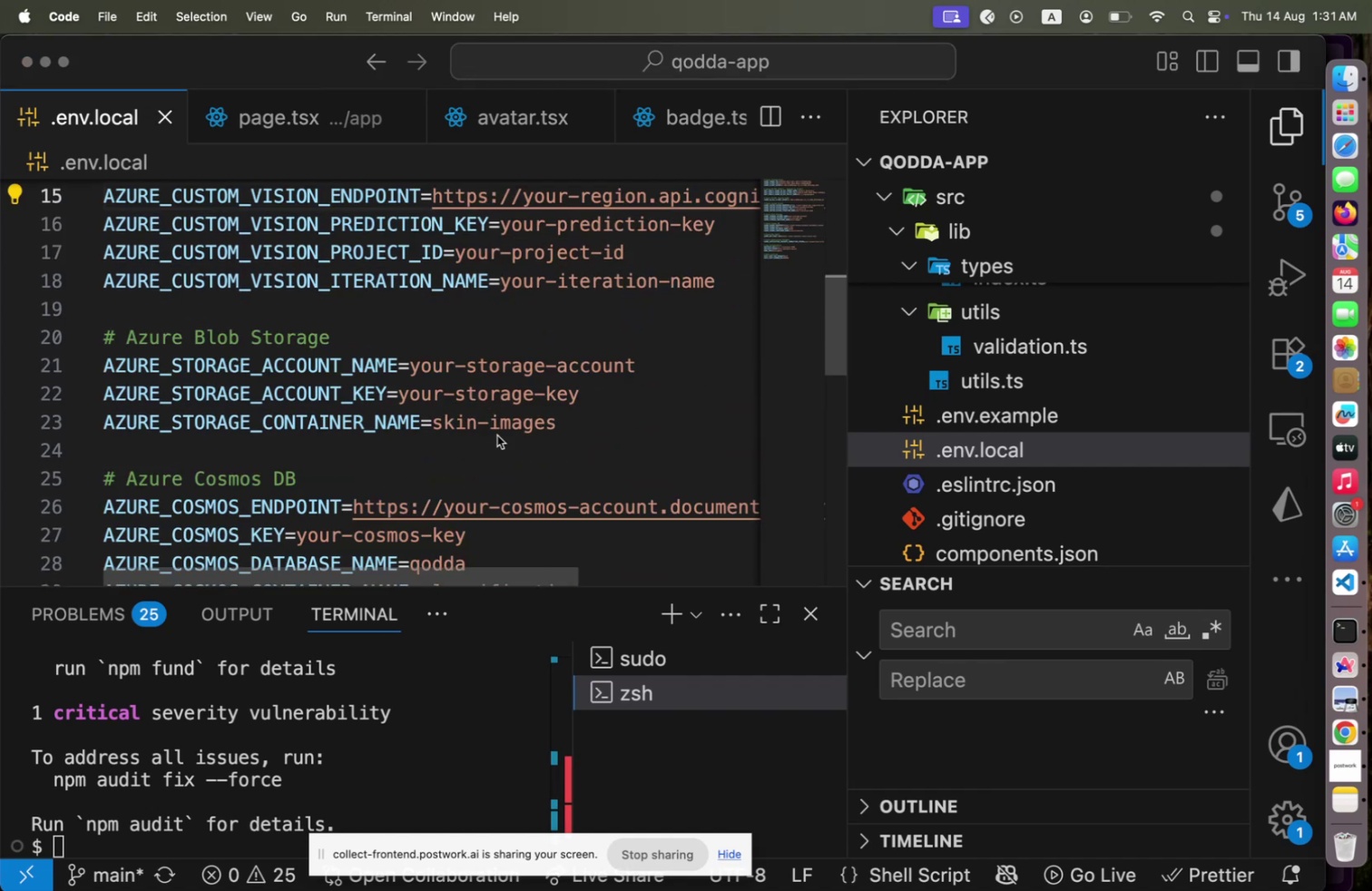 
key(Meta+CommandLeft)
 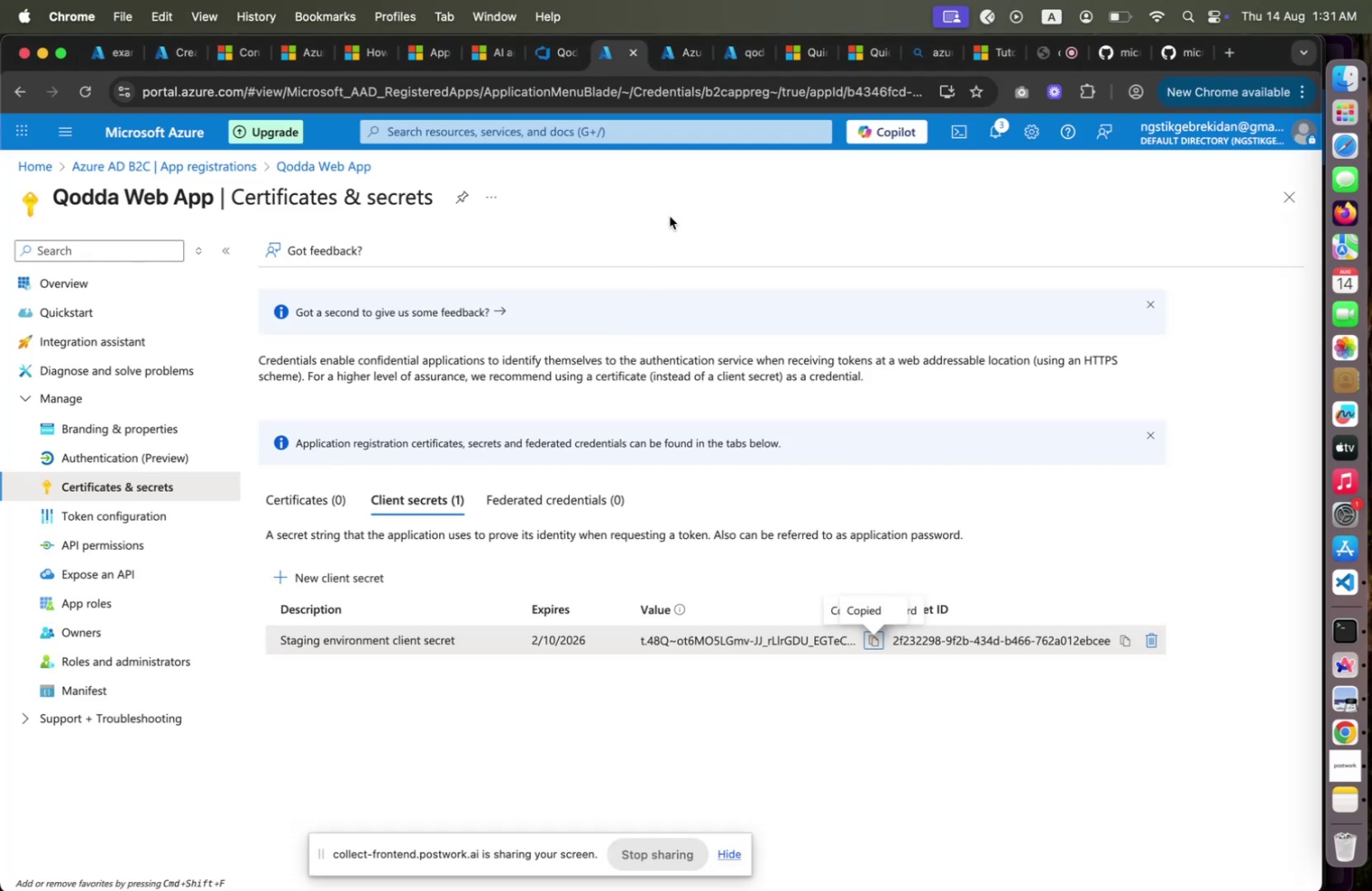 
key(Meta+Tab)
 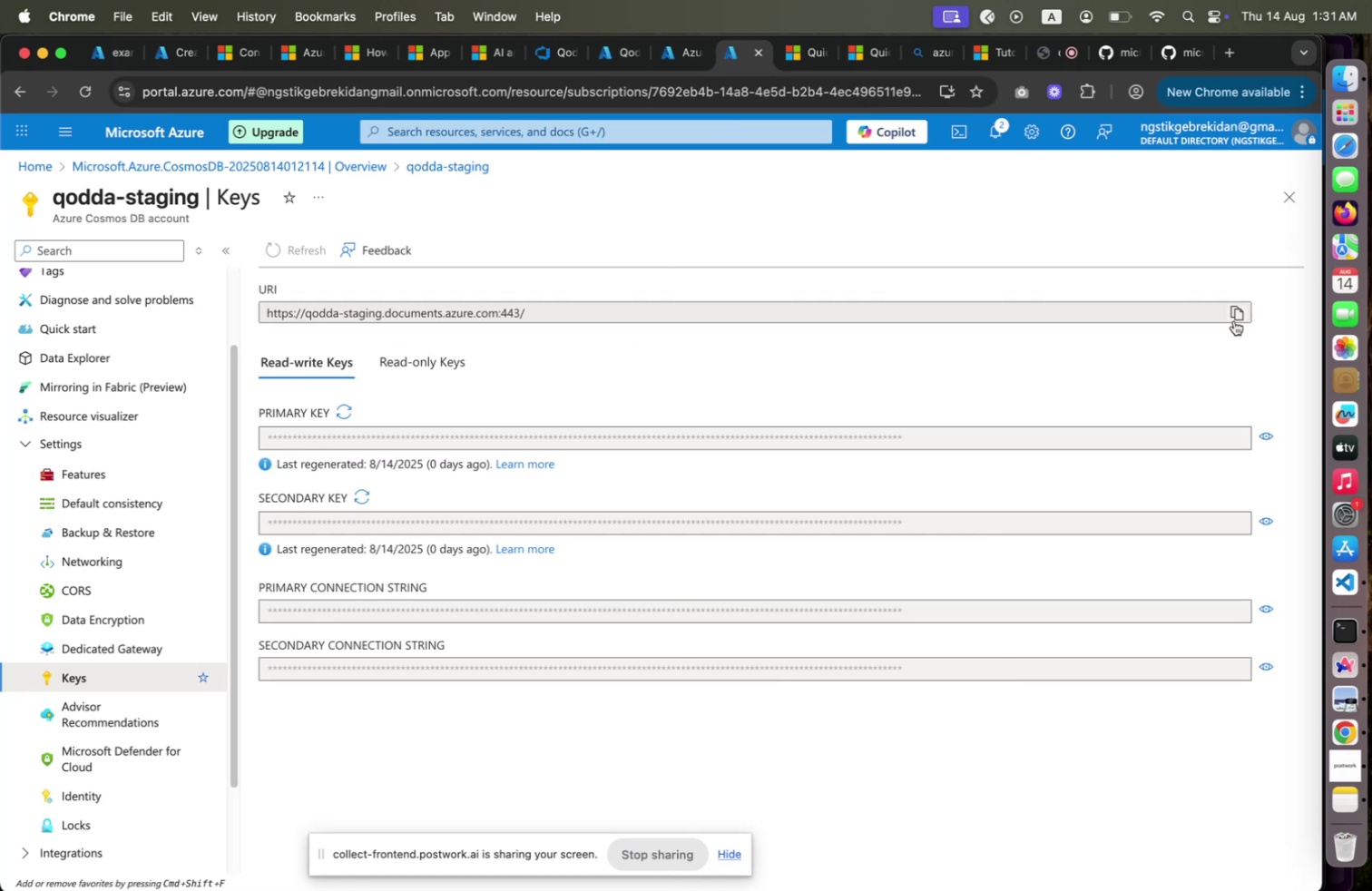 
scroll: coordinate [897, 349], scroll_direction: up, amount: 2.0
 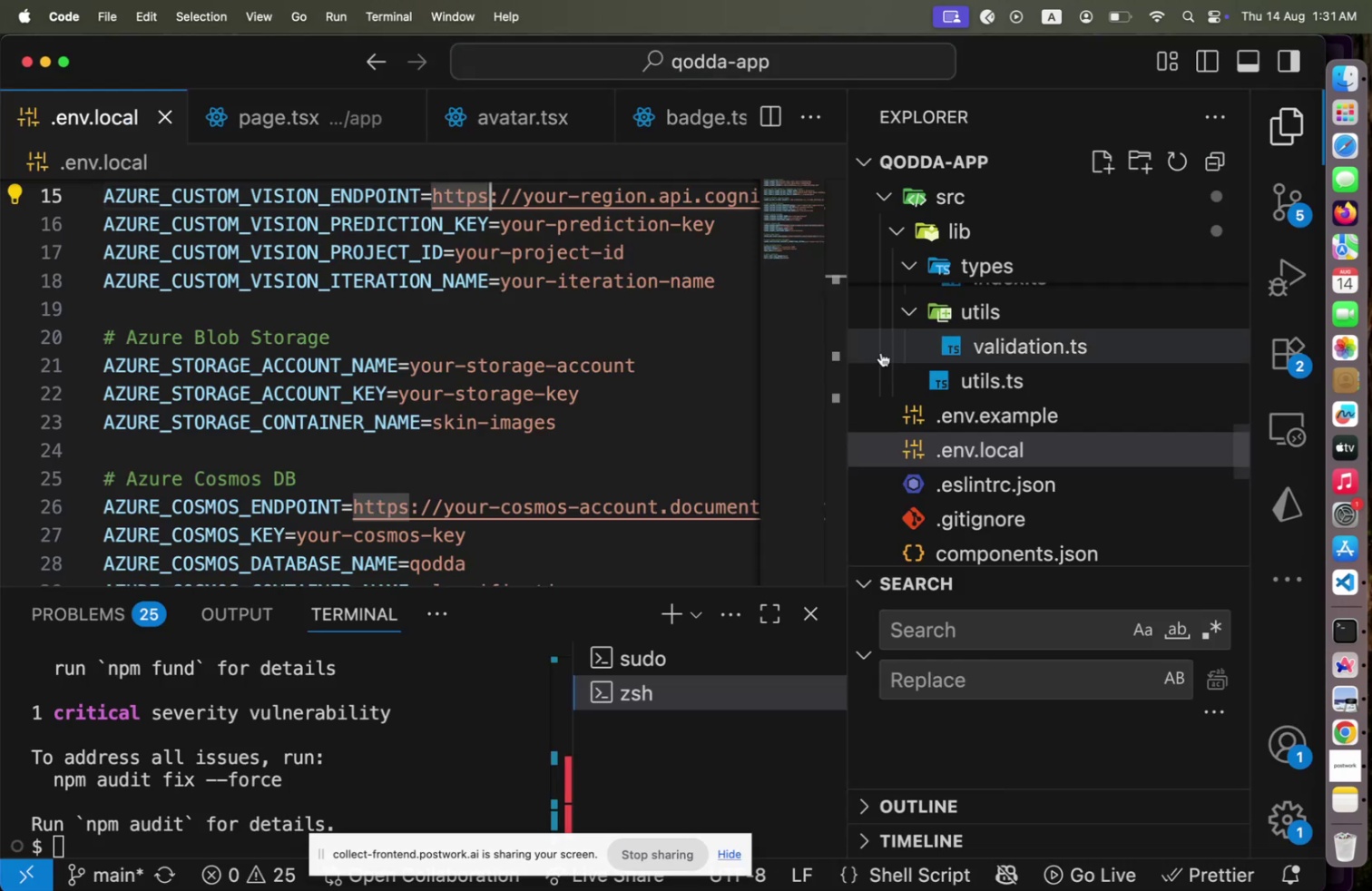 
key(Meta+CommandLeft)
 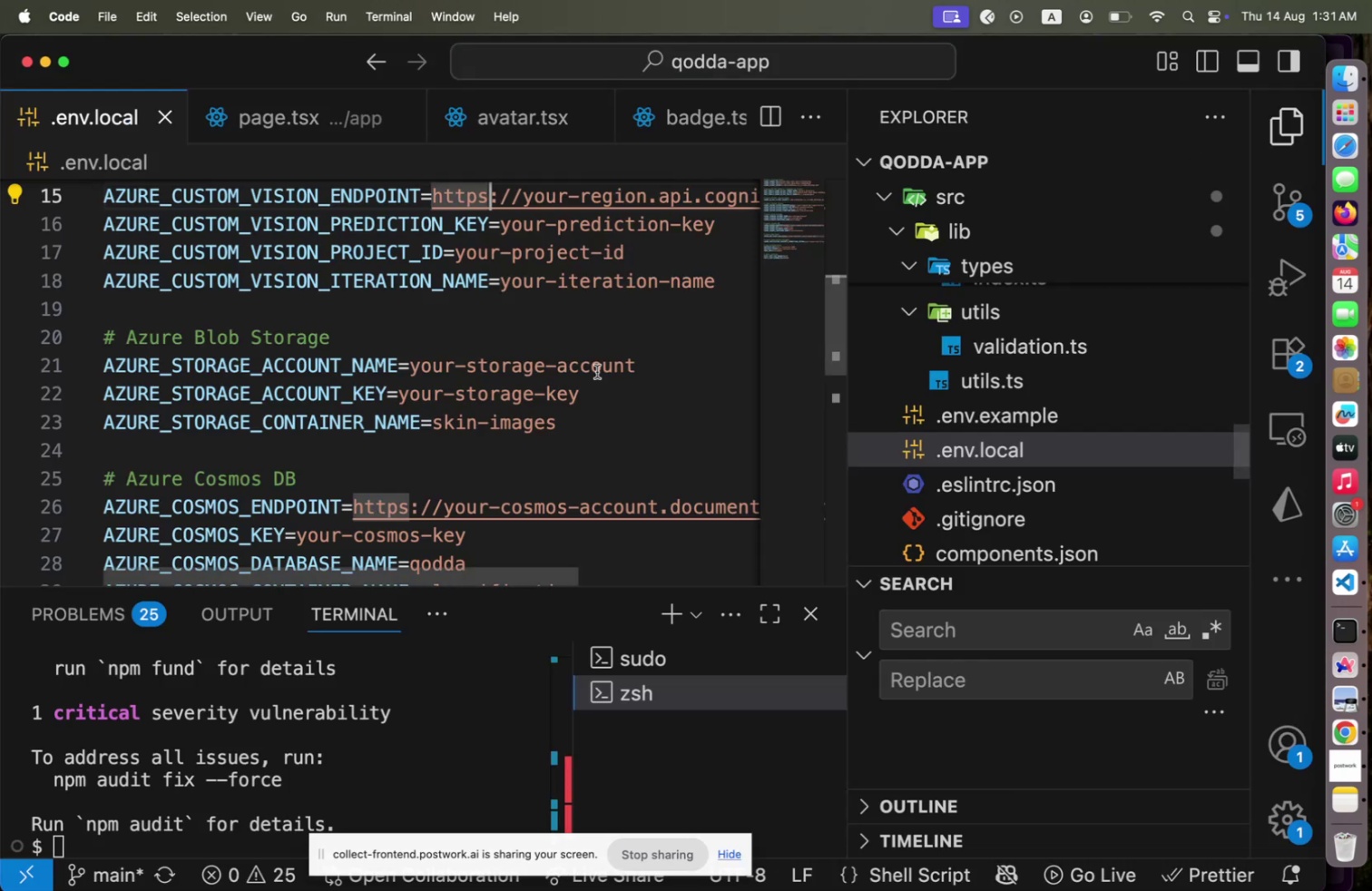 
key(Meta+Tab)
 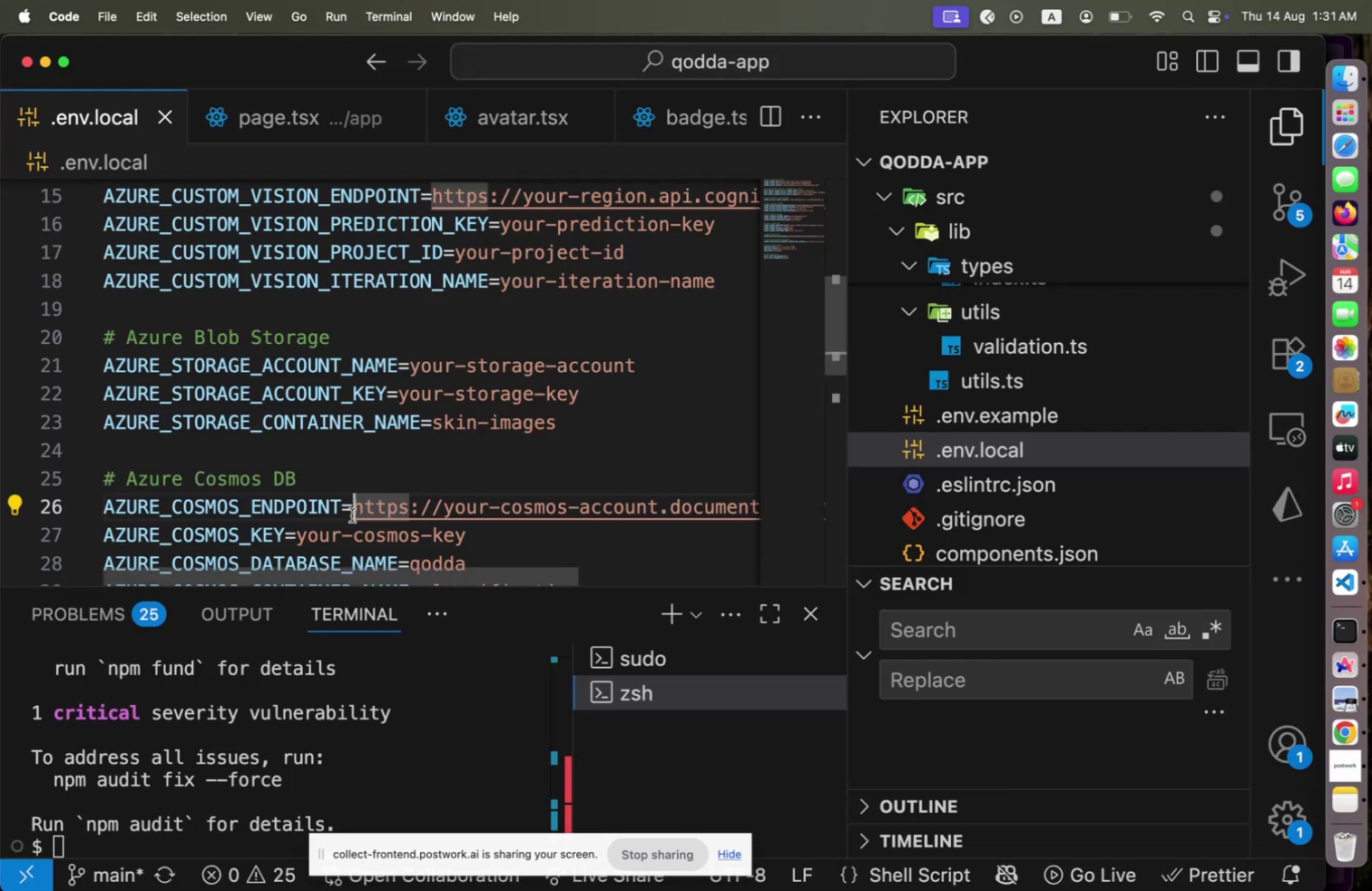 
key(Shift+End)
 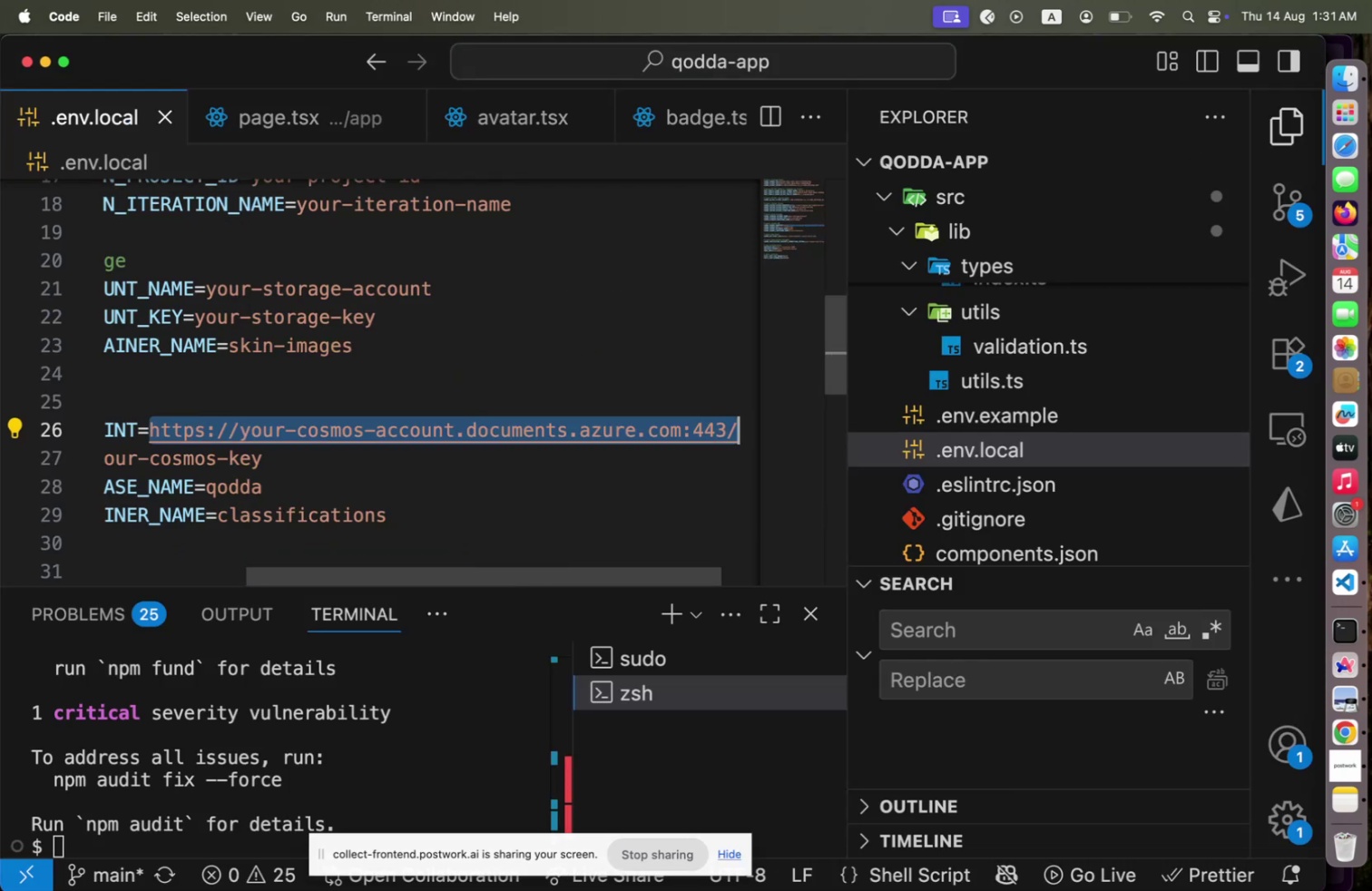 
key(Meta+V)
 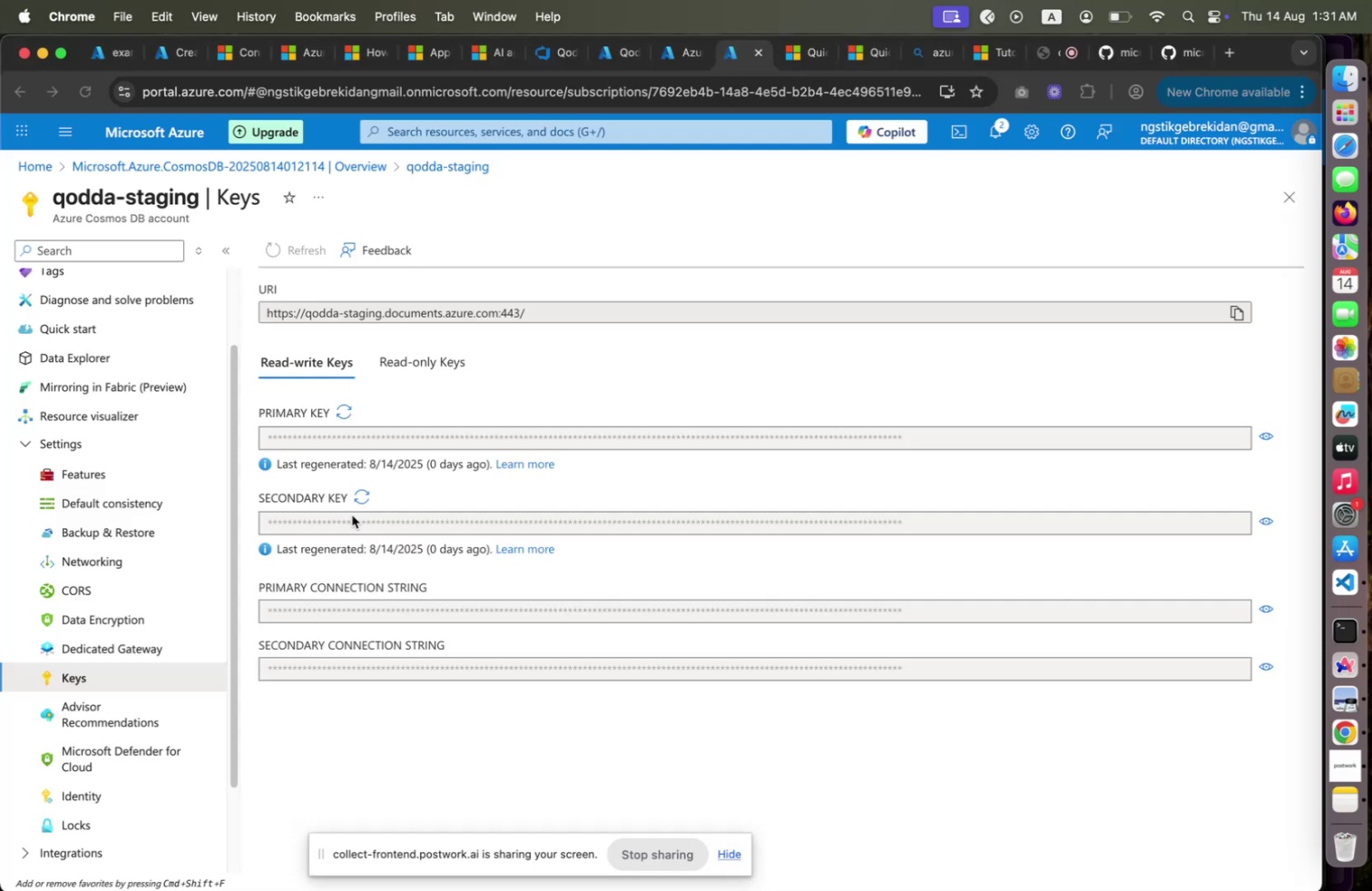 
key(Meta+CommandLeft)
 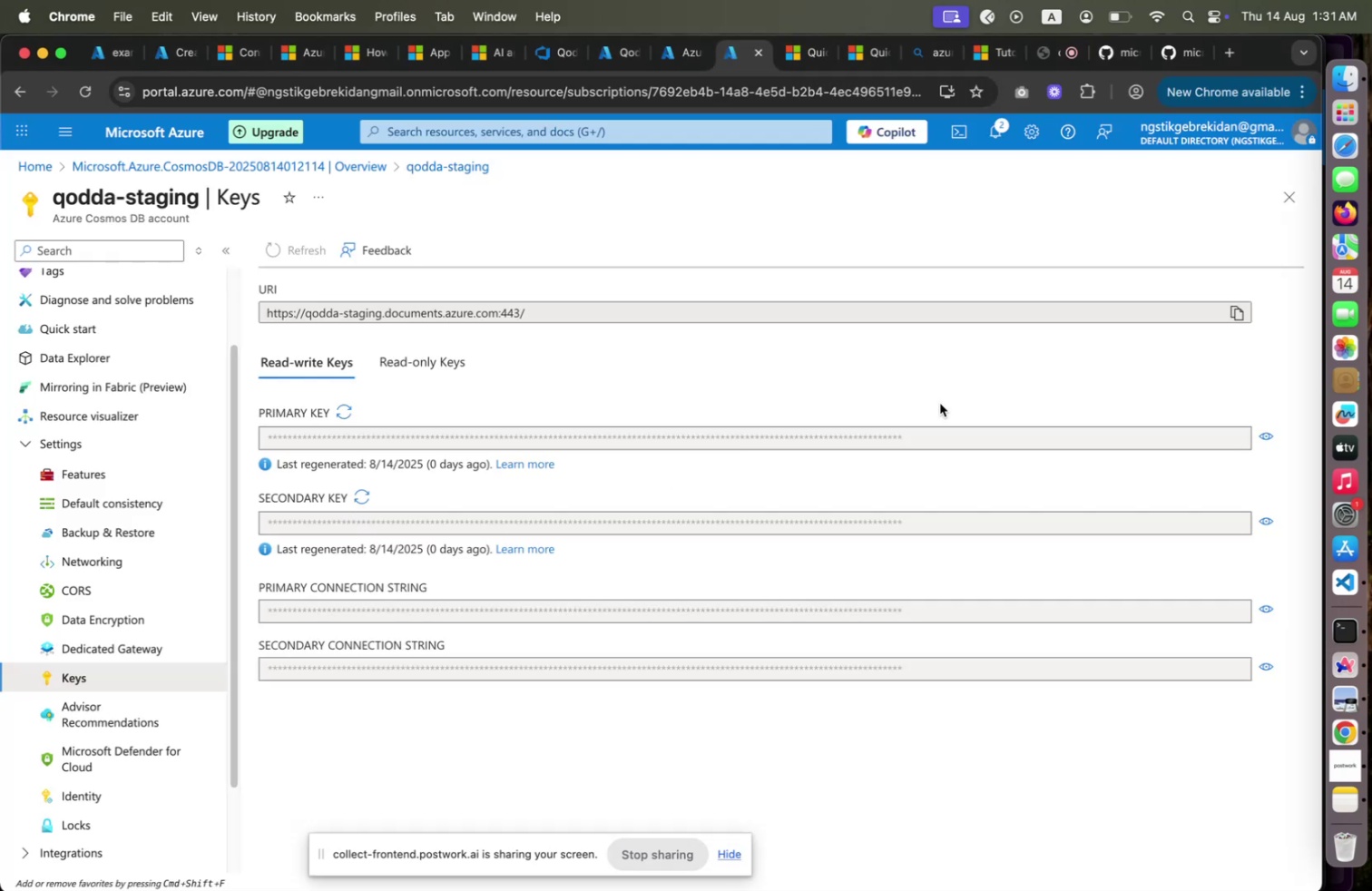 
key(Meta+Tab)
 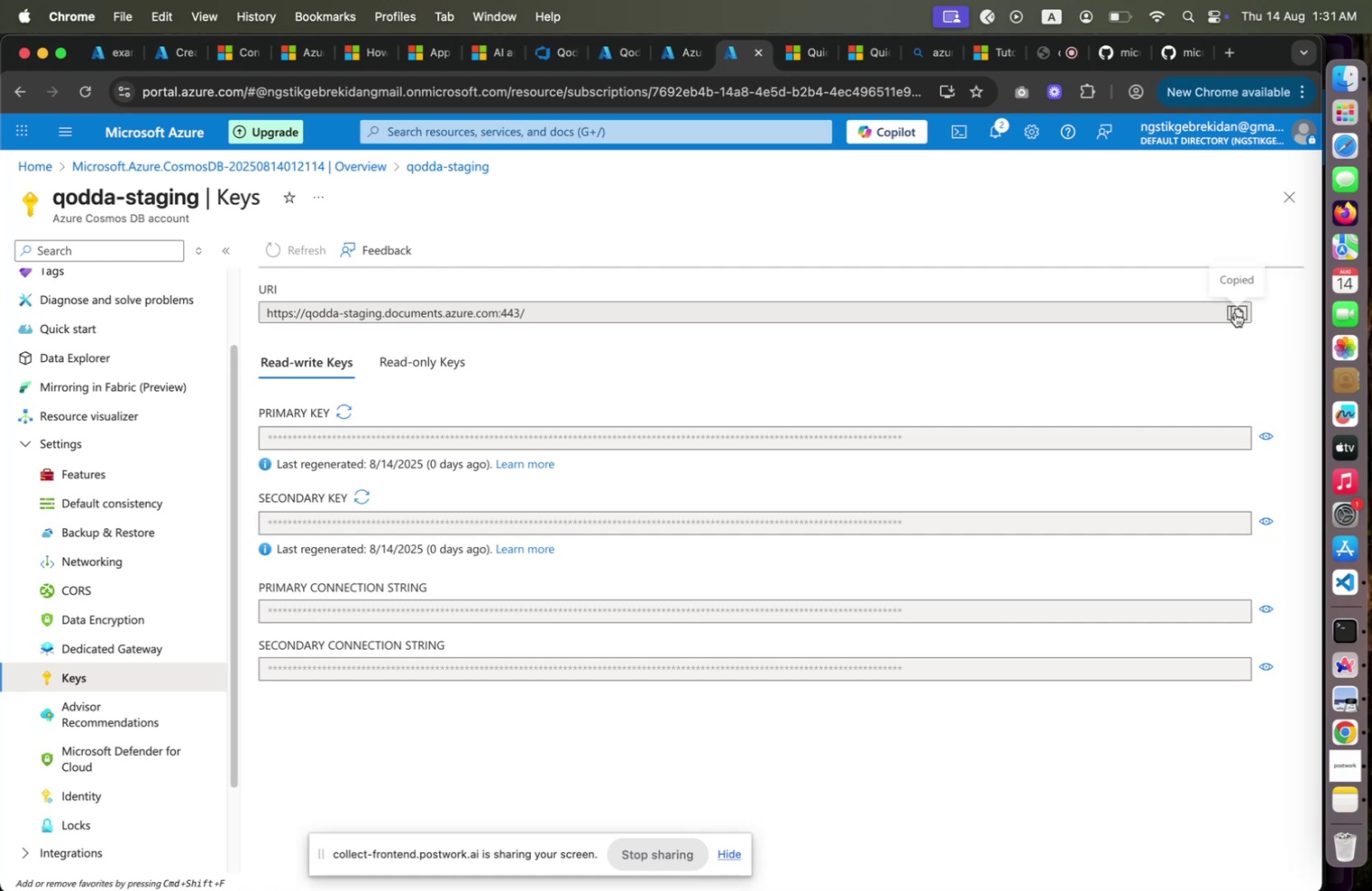 
left_click([1235, 312])
 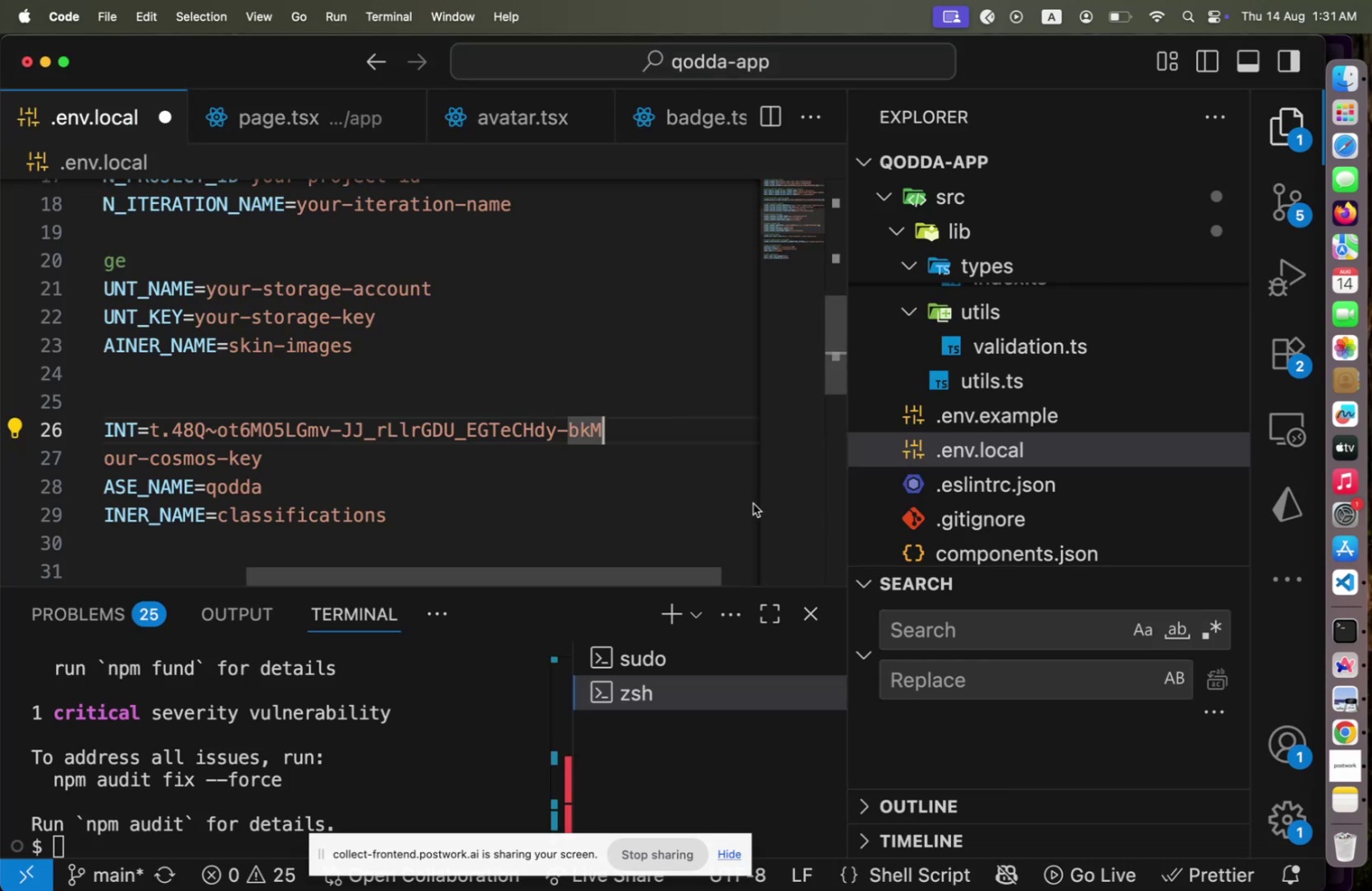 
key(Meta+CommandLeft)
 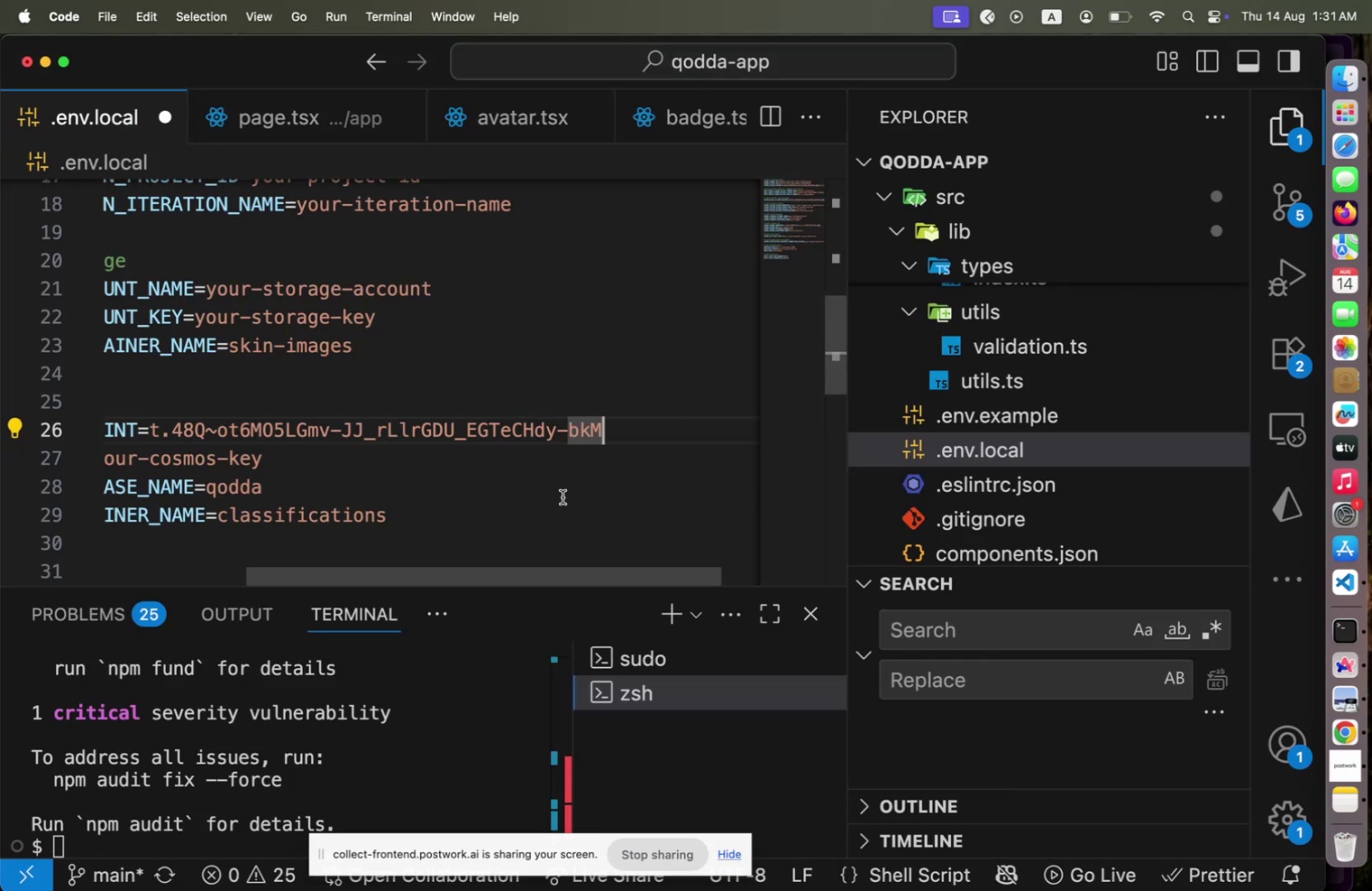 
key(Meta+Tab)
 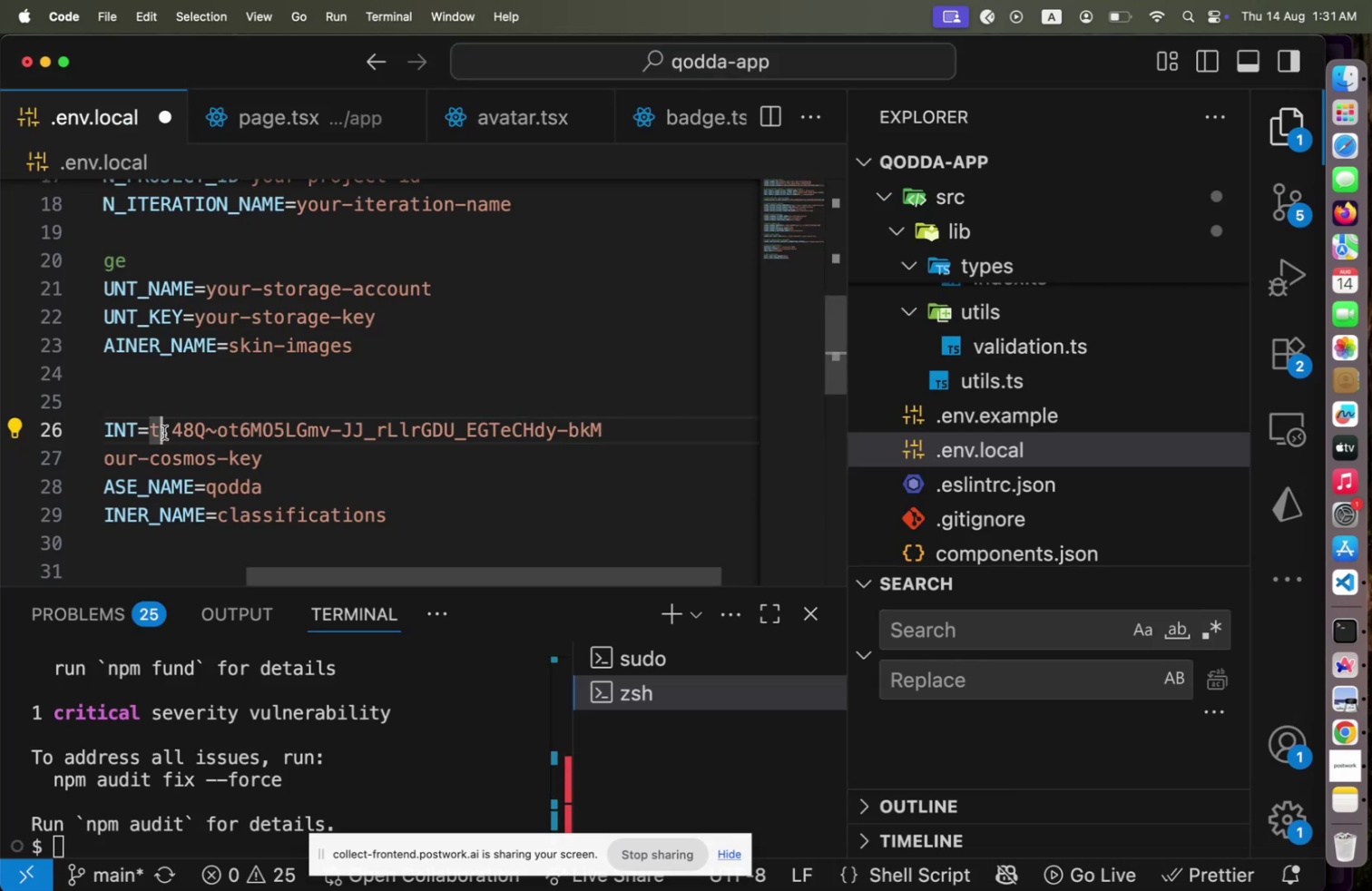 
left_click([164, 432])
 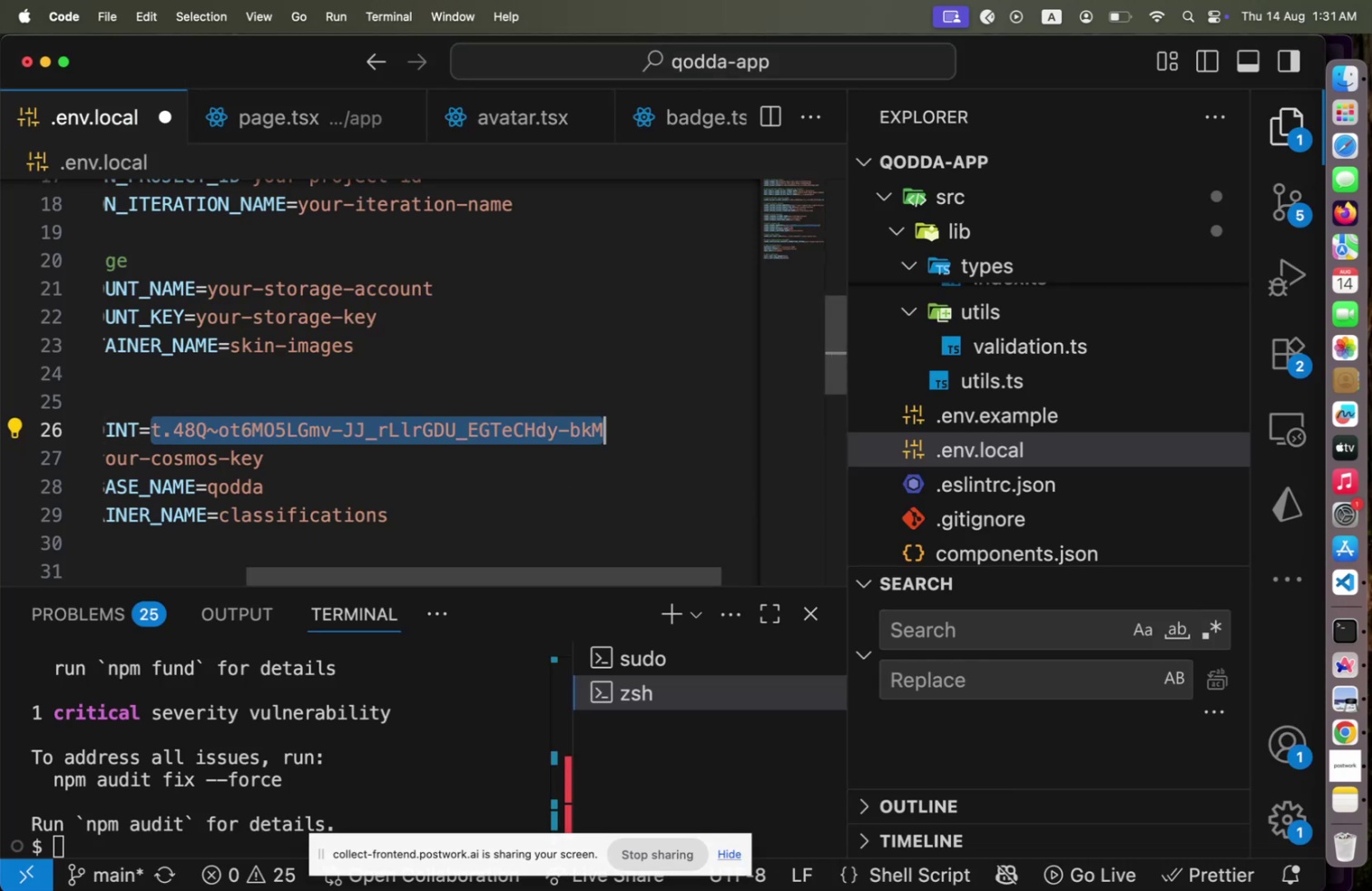 
key(ArrowLeft)
 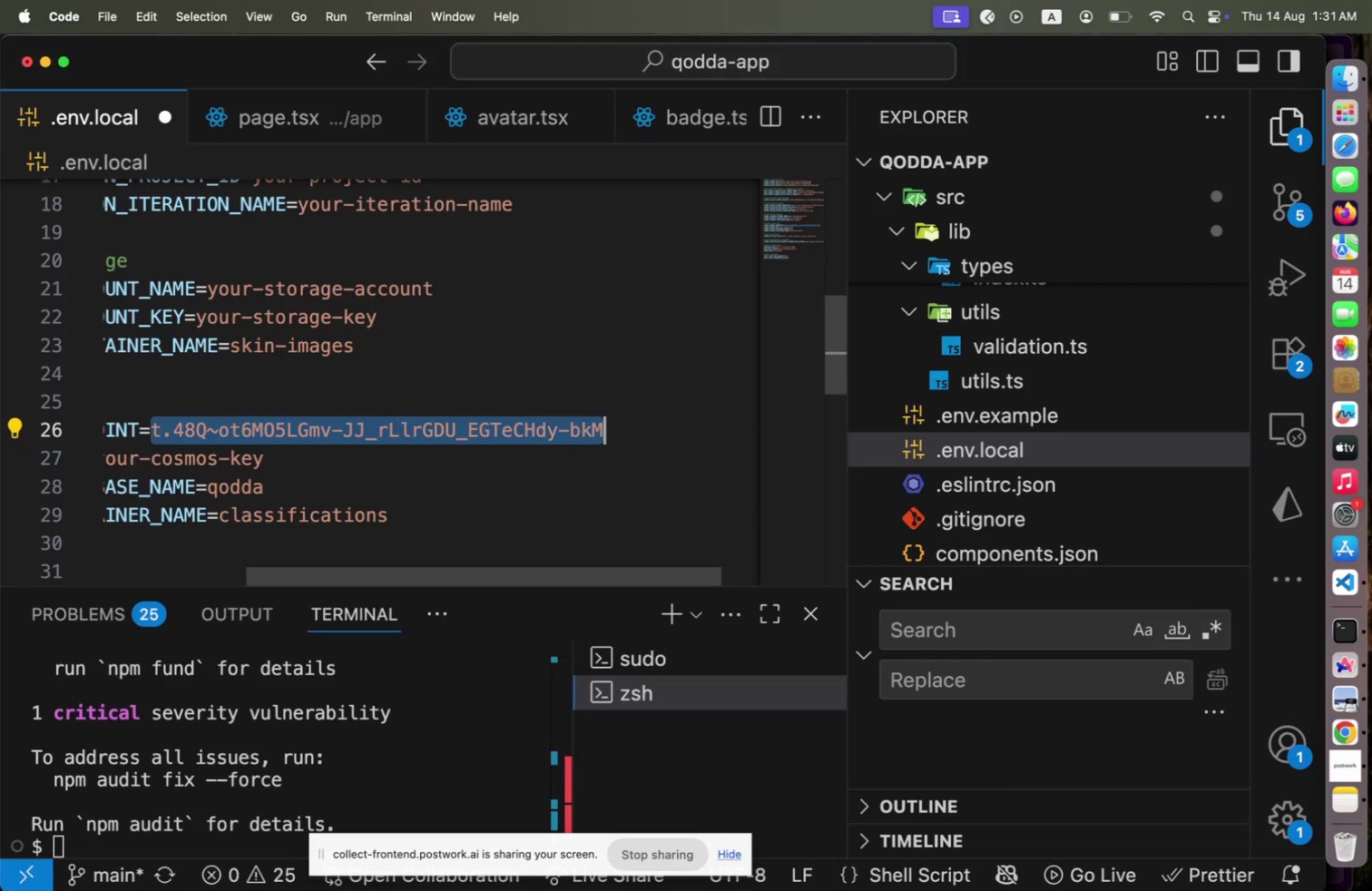 
key(Shift+ShiftLeft)
 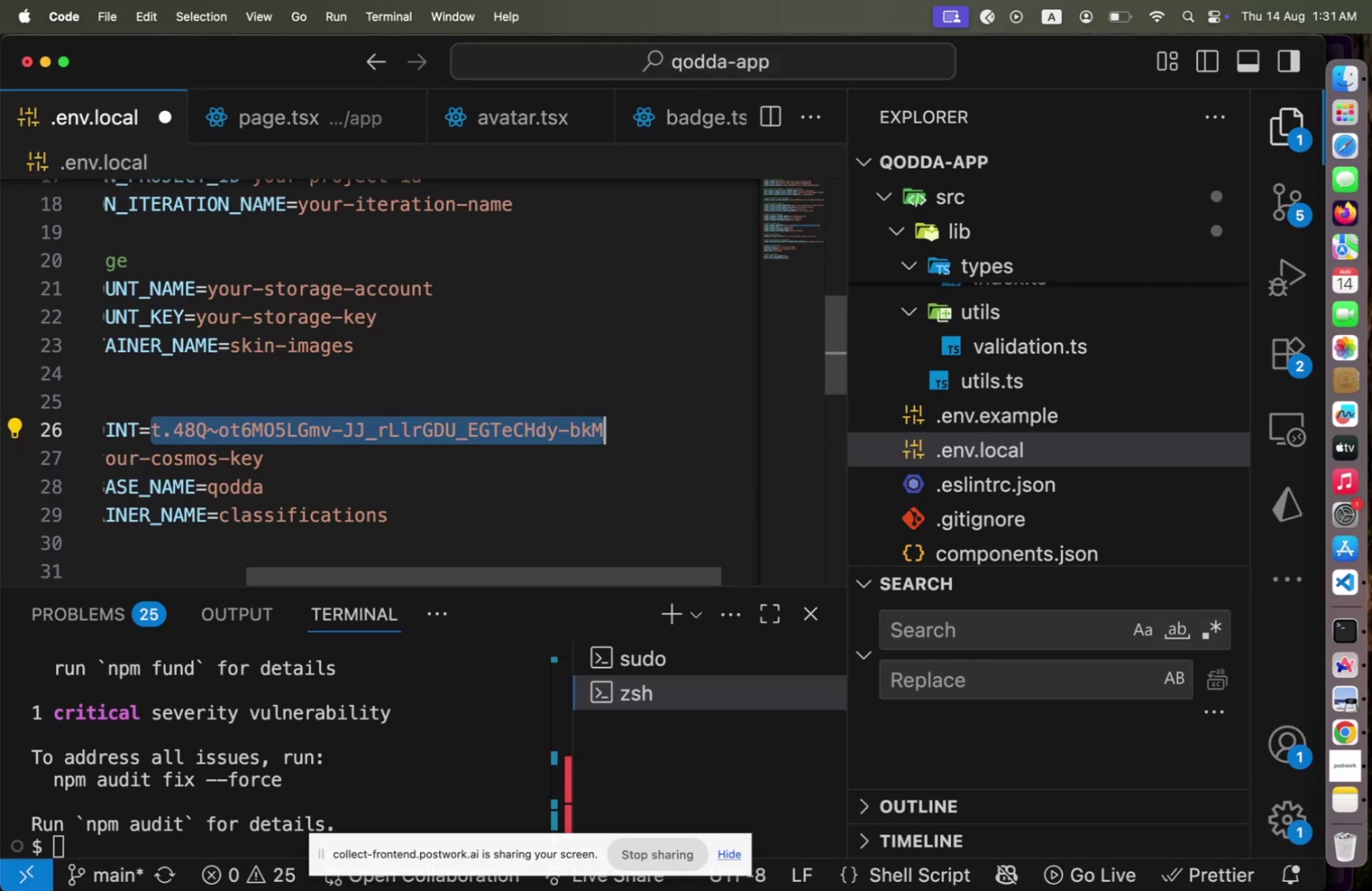 
key(Shift+End)
 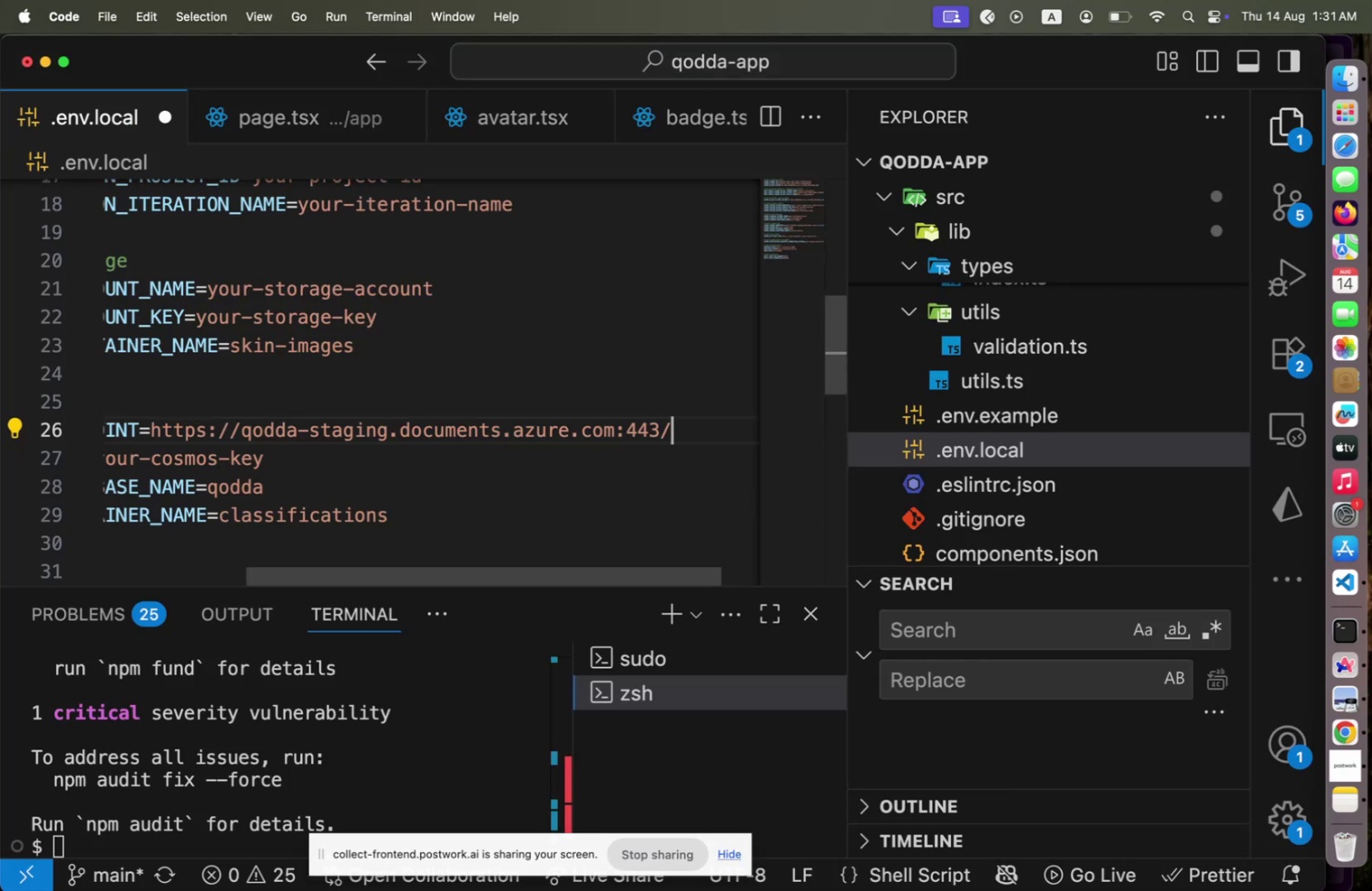 
key(Meta+V)
 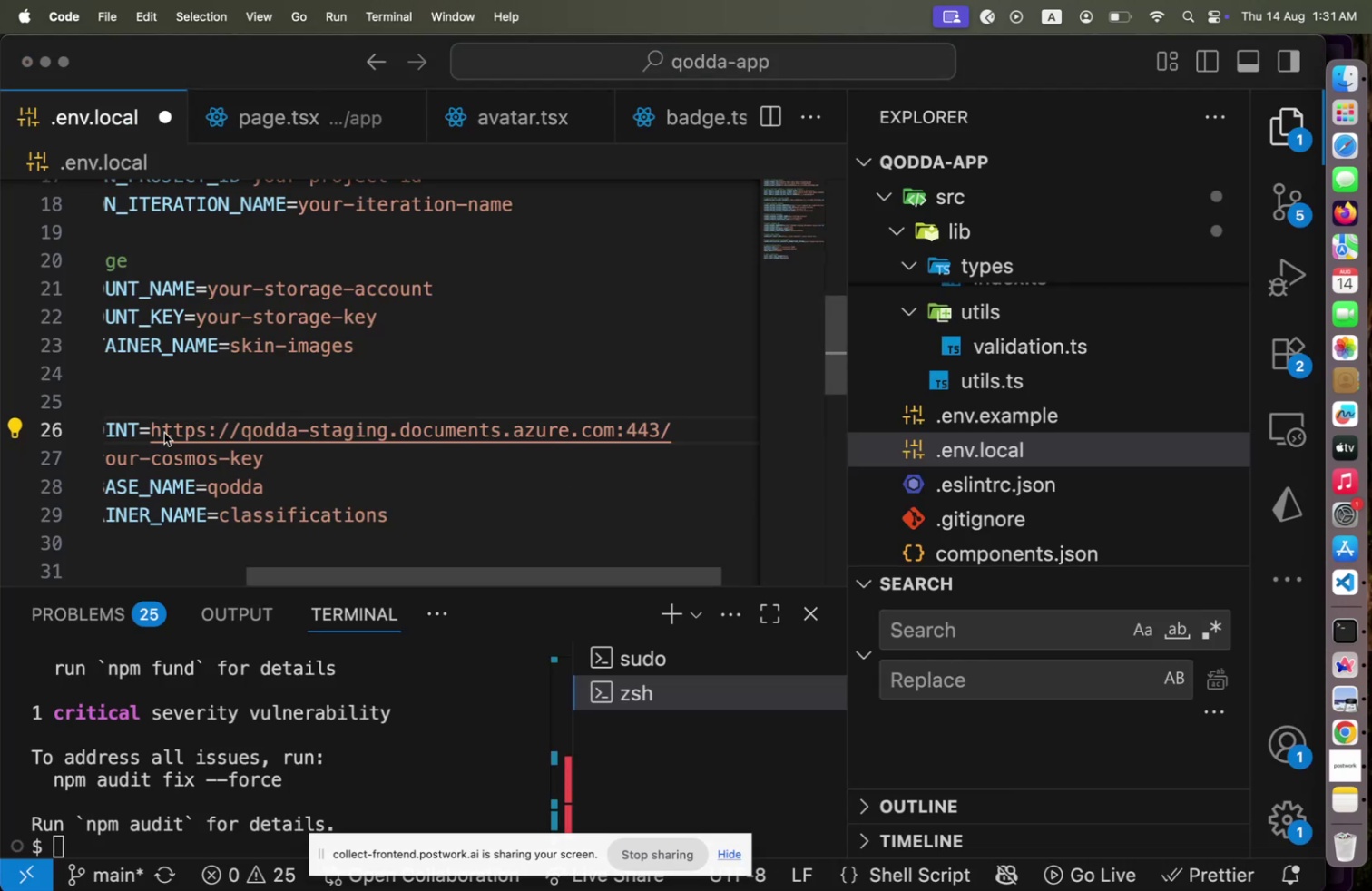 
key(Meta+CommandLeft)
 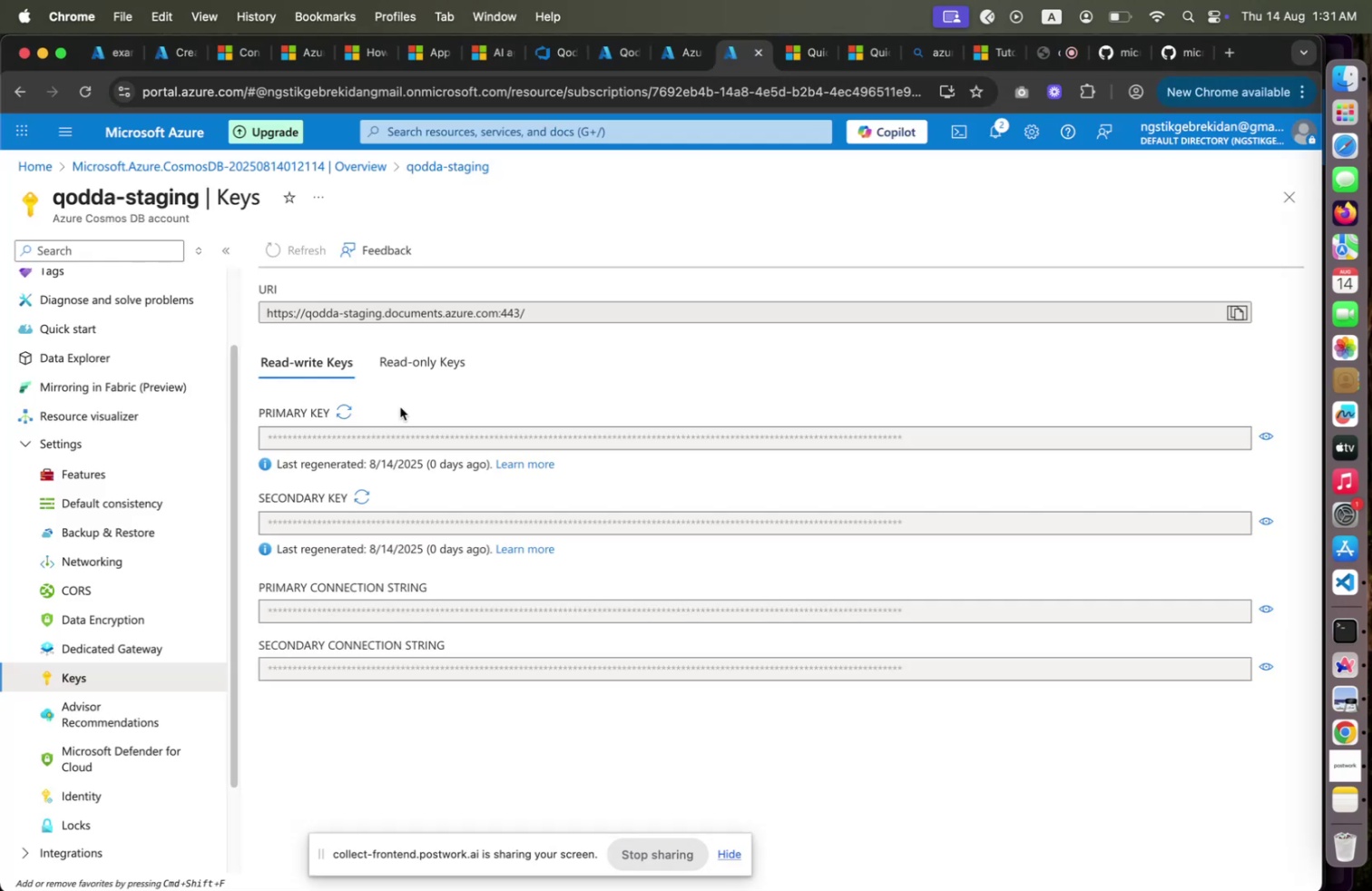 
key(Meta+Tab)
 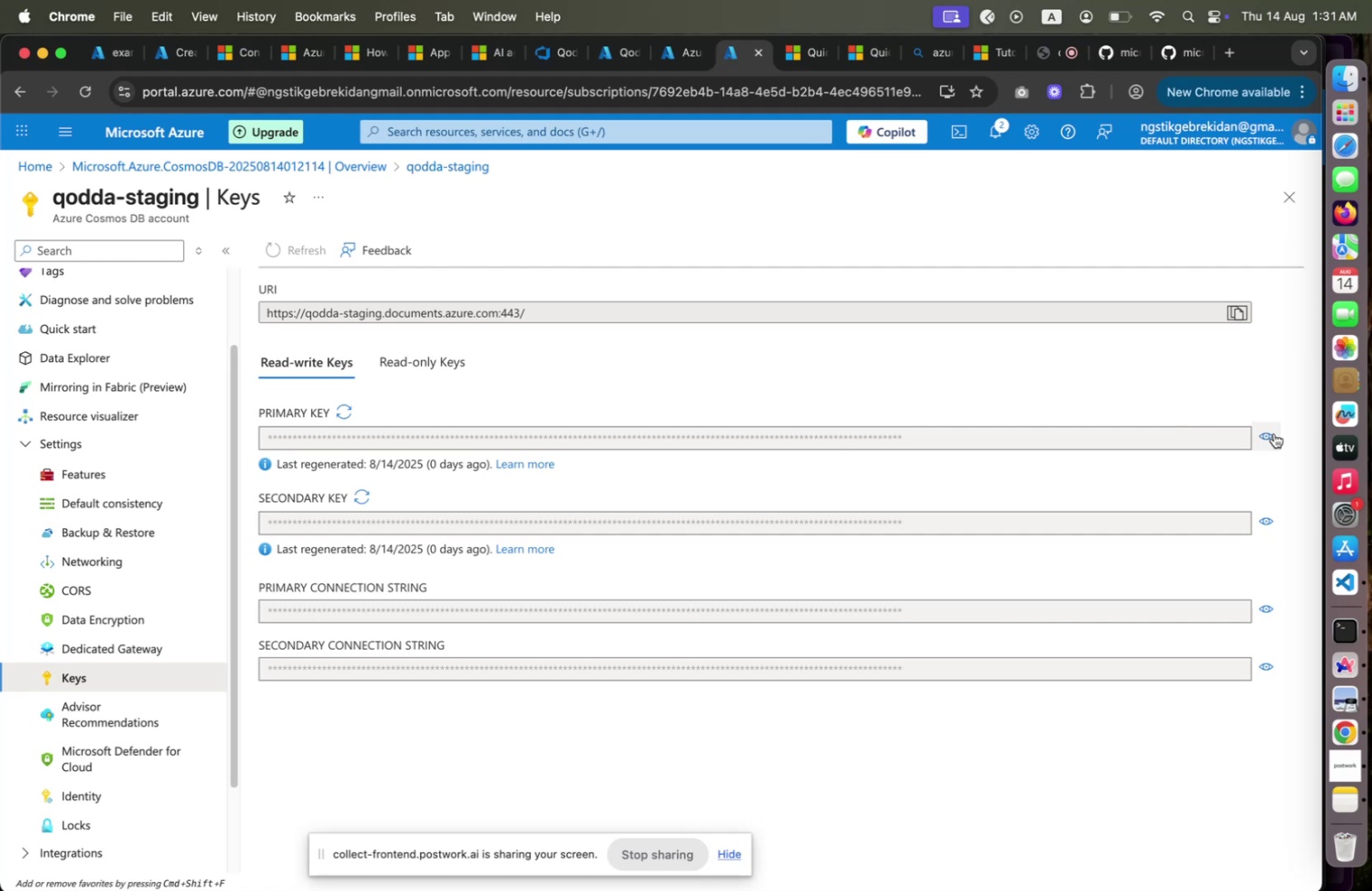 
wait(10.37)
 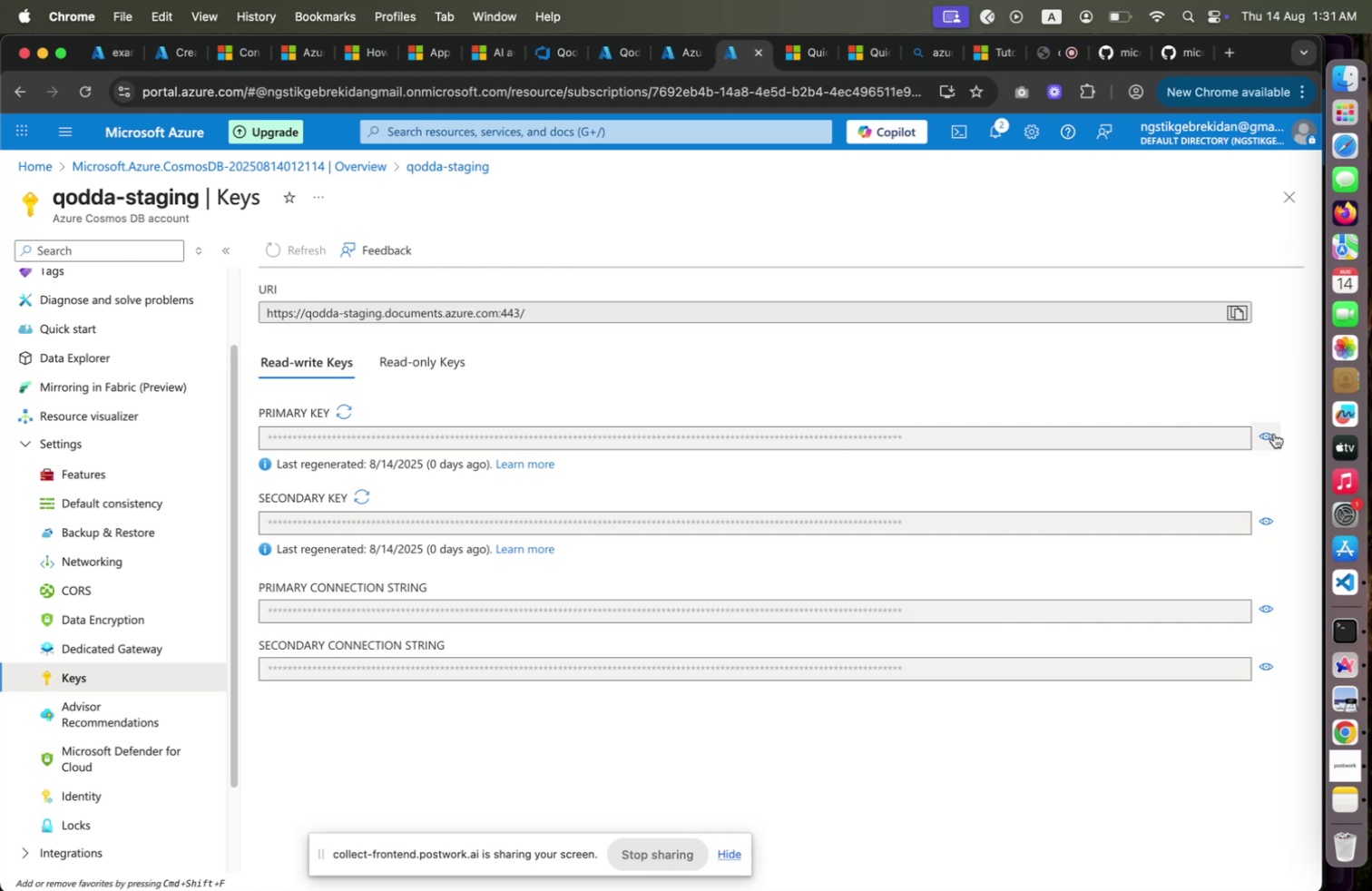 
key(Meta+CommandLeft)
 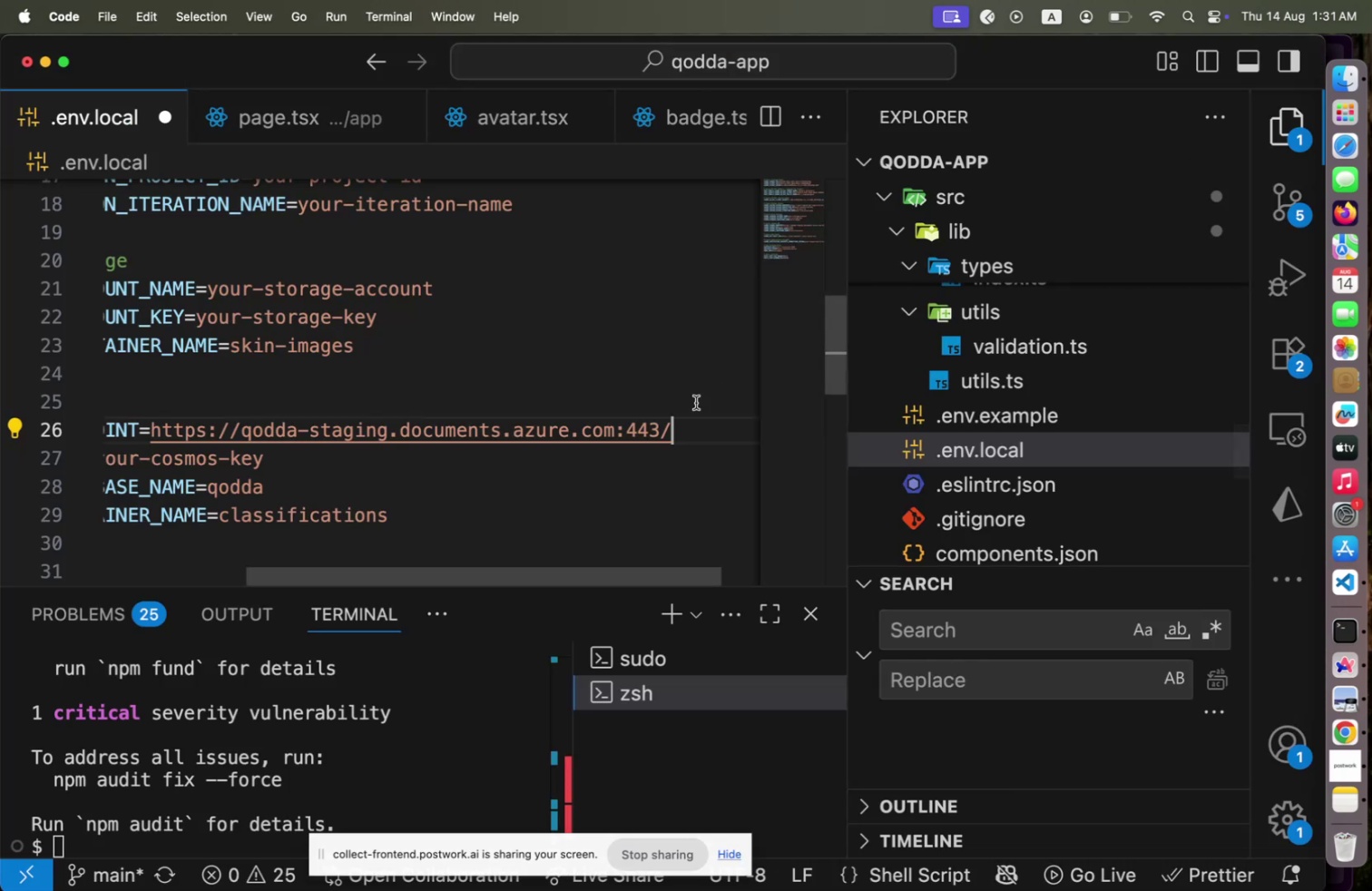 
key(Meta+Tab)
 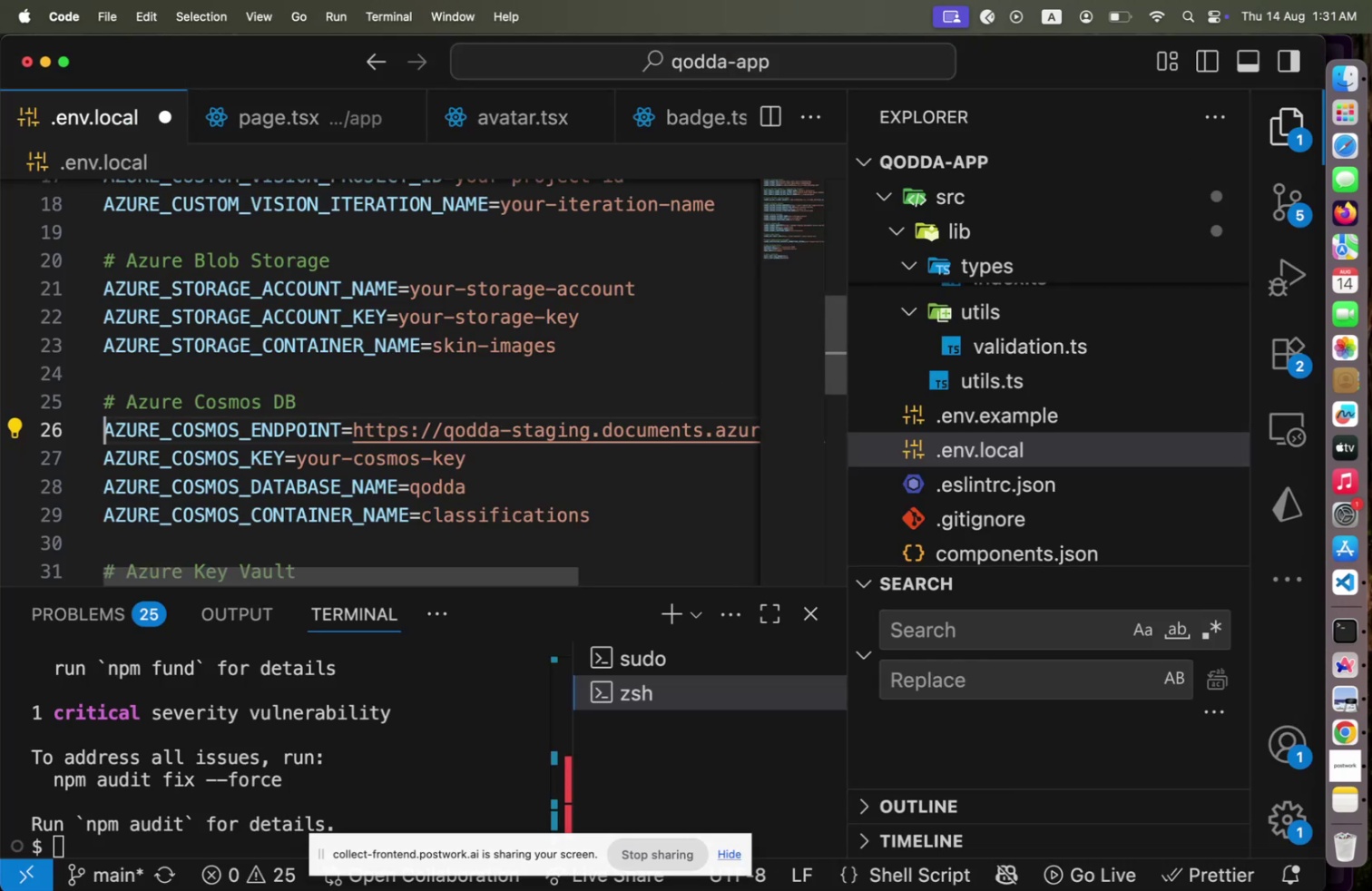 
key(Home)
 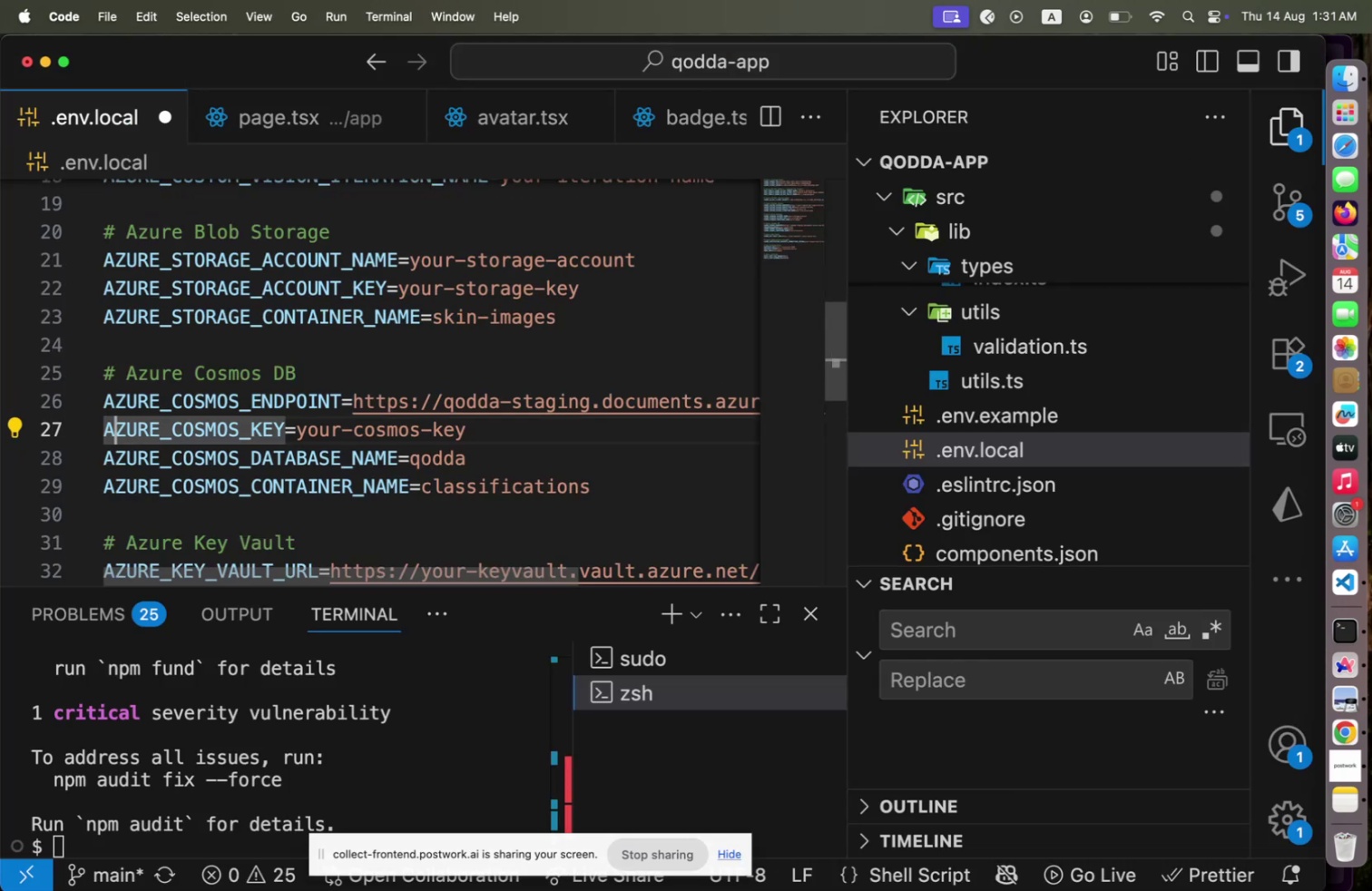 
key(ArrowDown)
 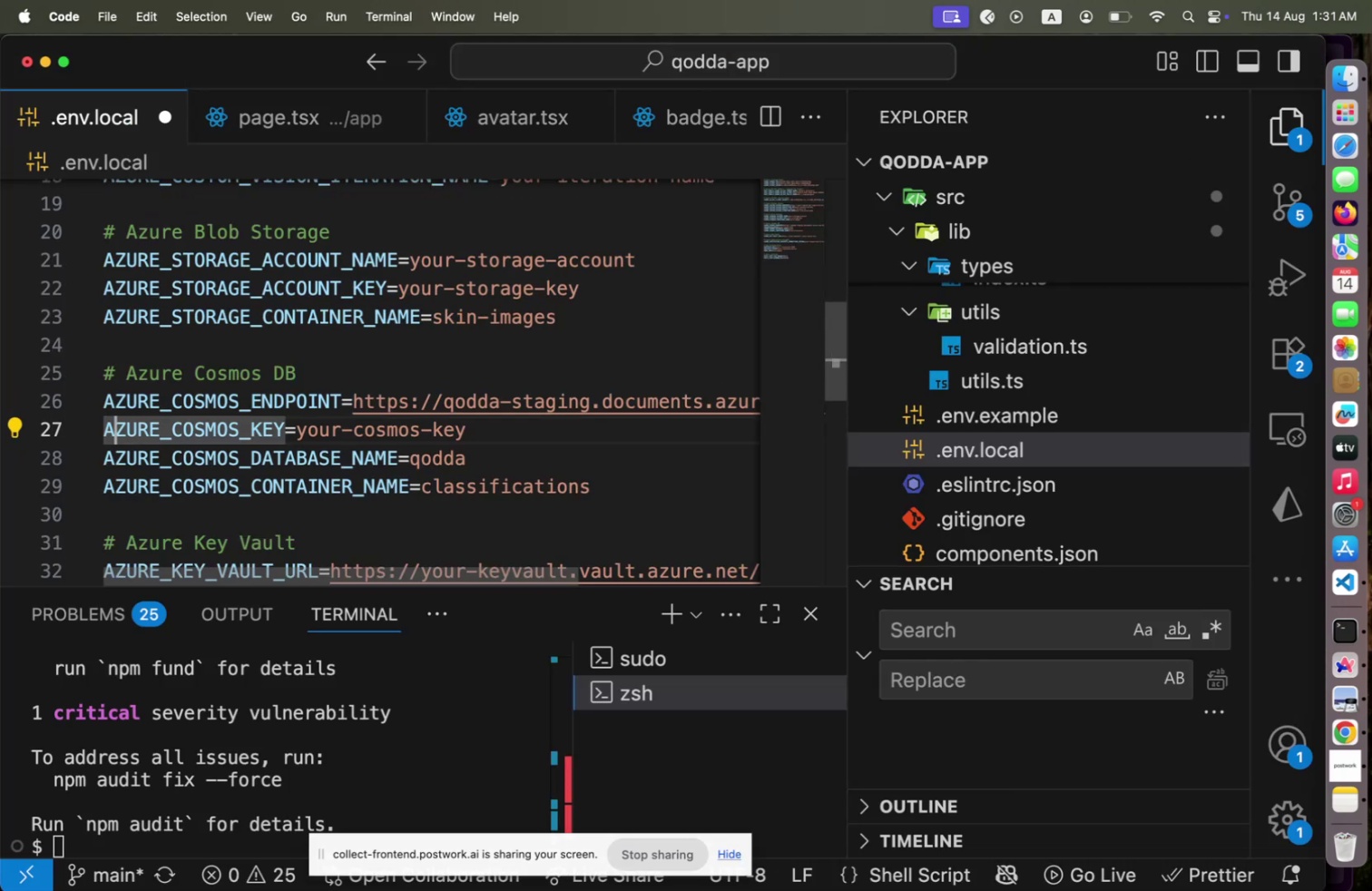 
hold_key(key=ArrowRight, duration=0.46)
 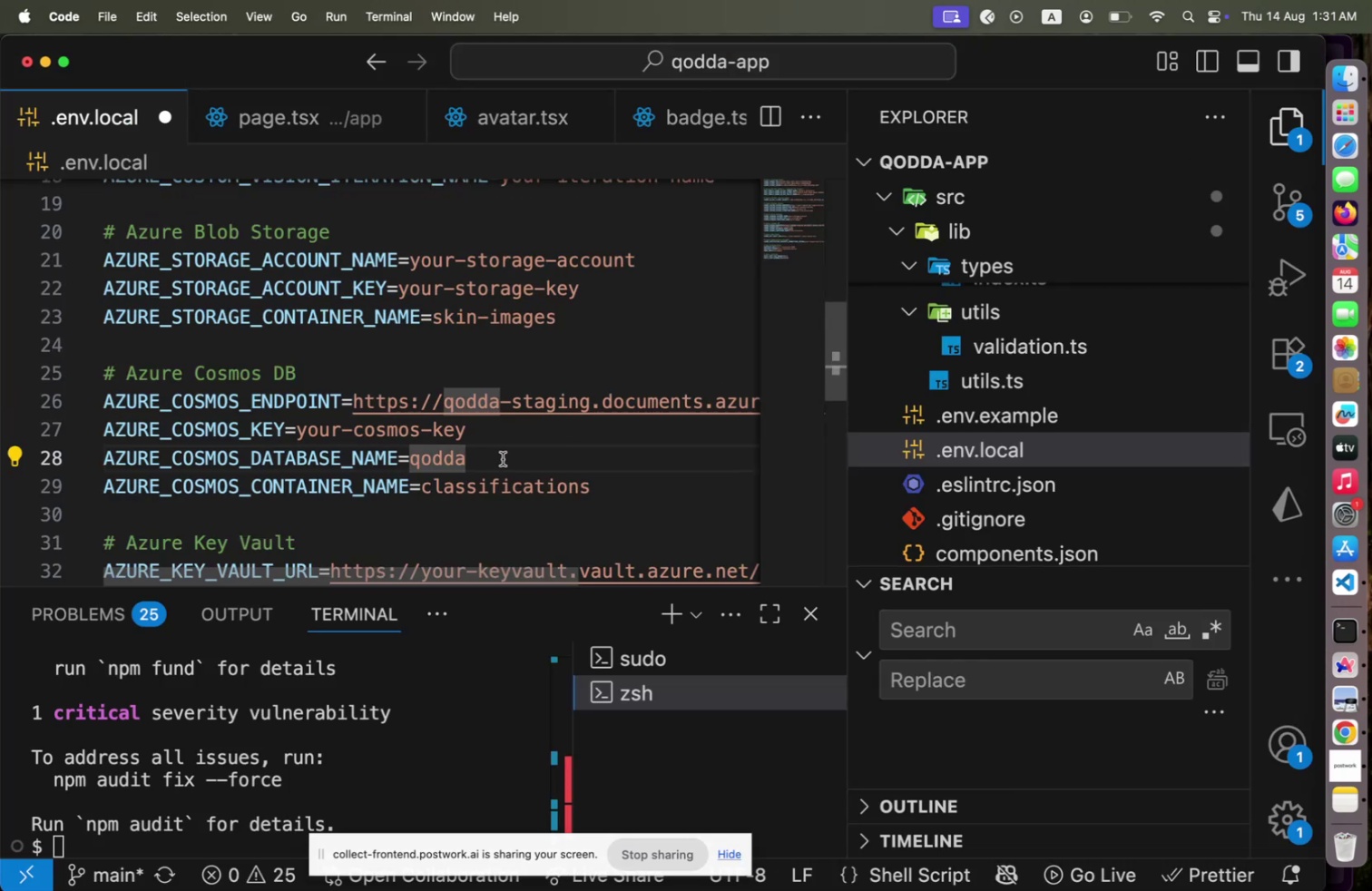 
type(-staging)
 